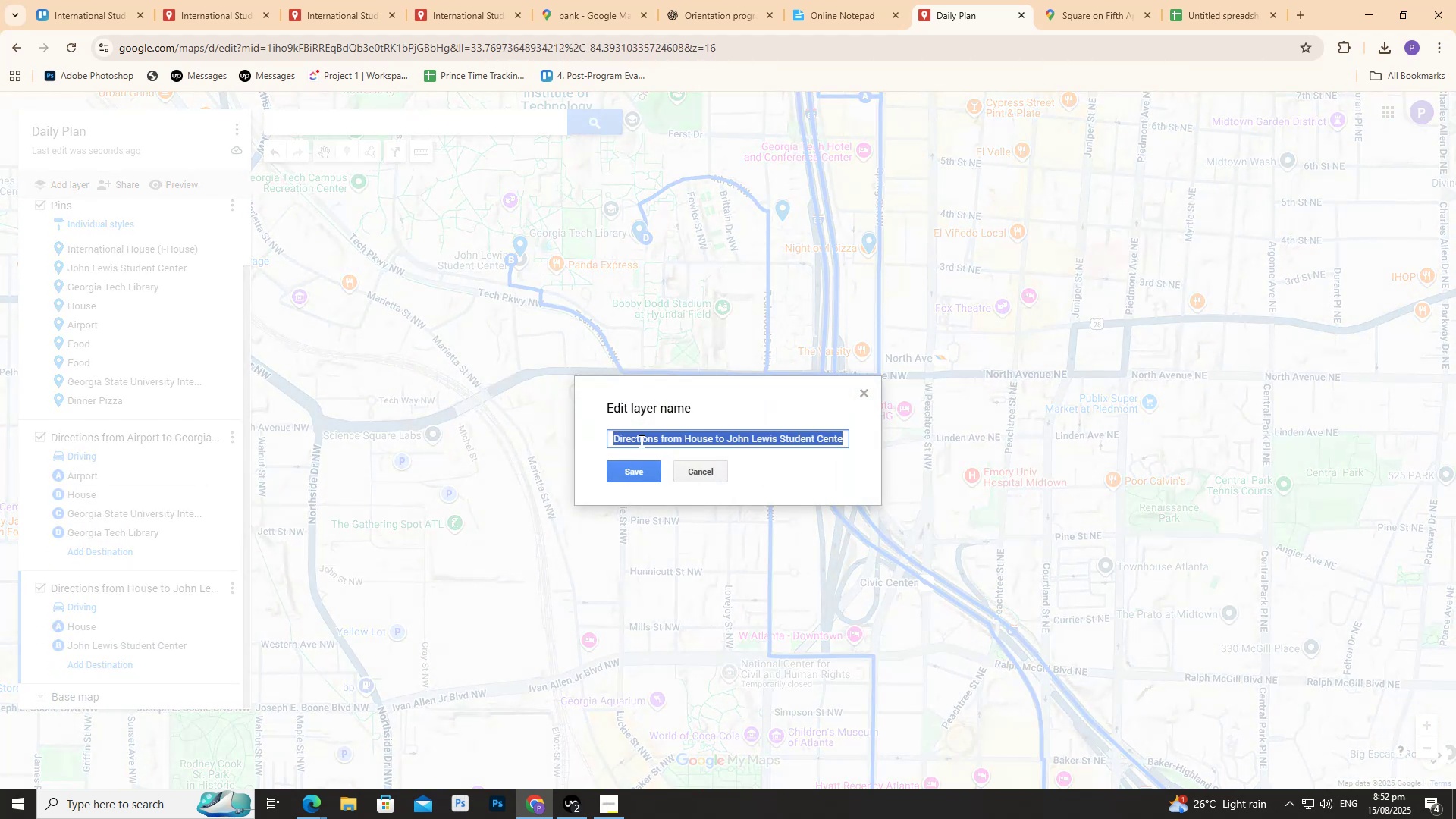 
type(Day 2 John LEws)
key(Backspace)
key(Backspace)
key(Backspace)
type(ewis Student Center)
 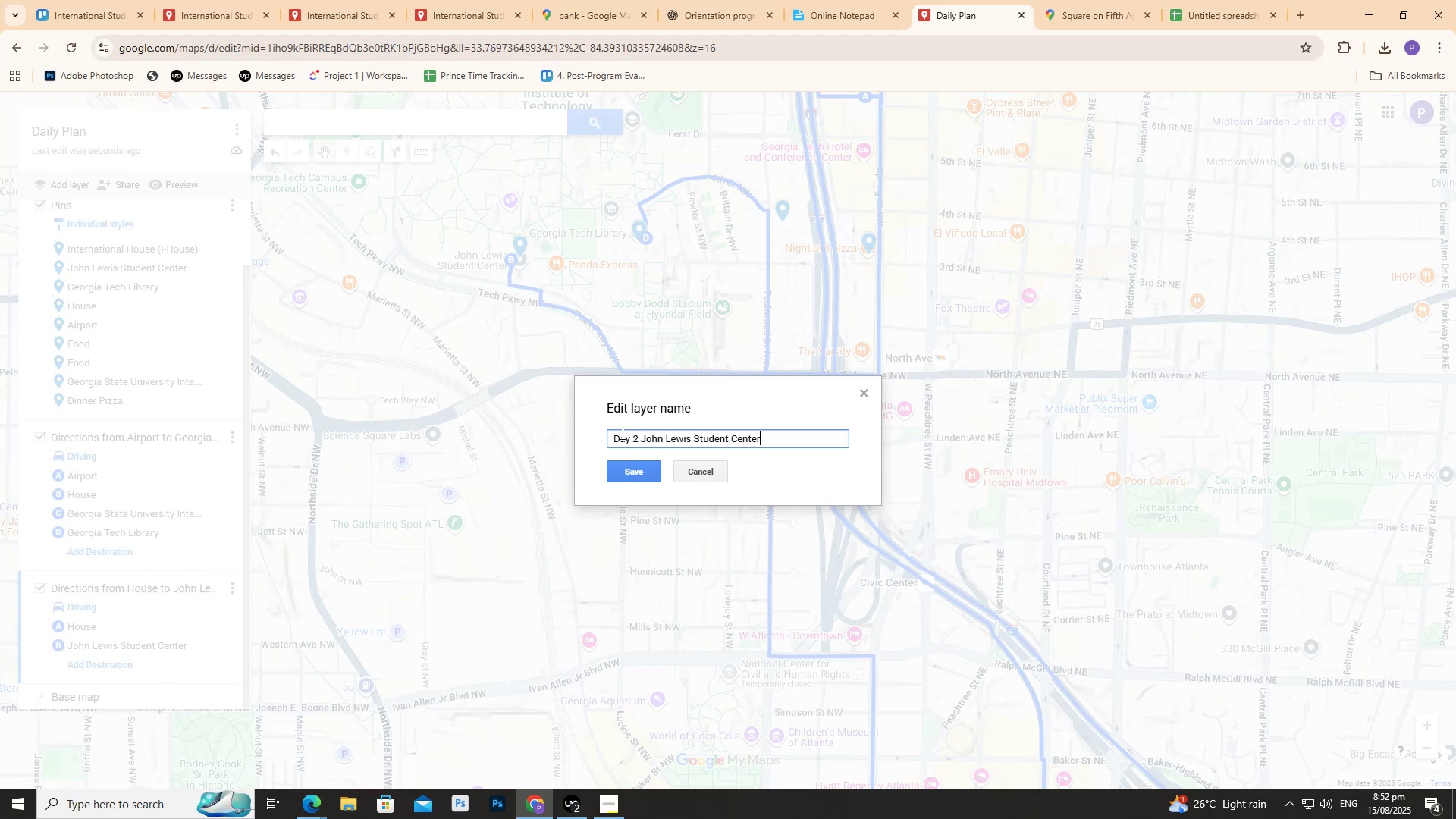 
left_click([617, 463])
 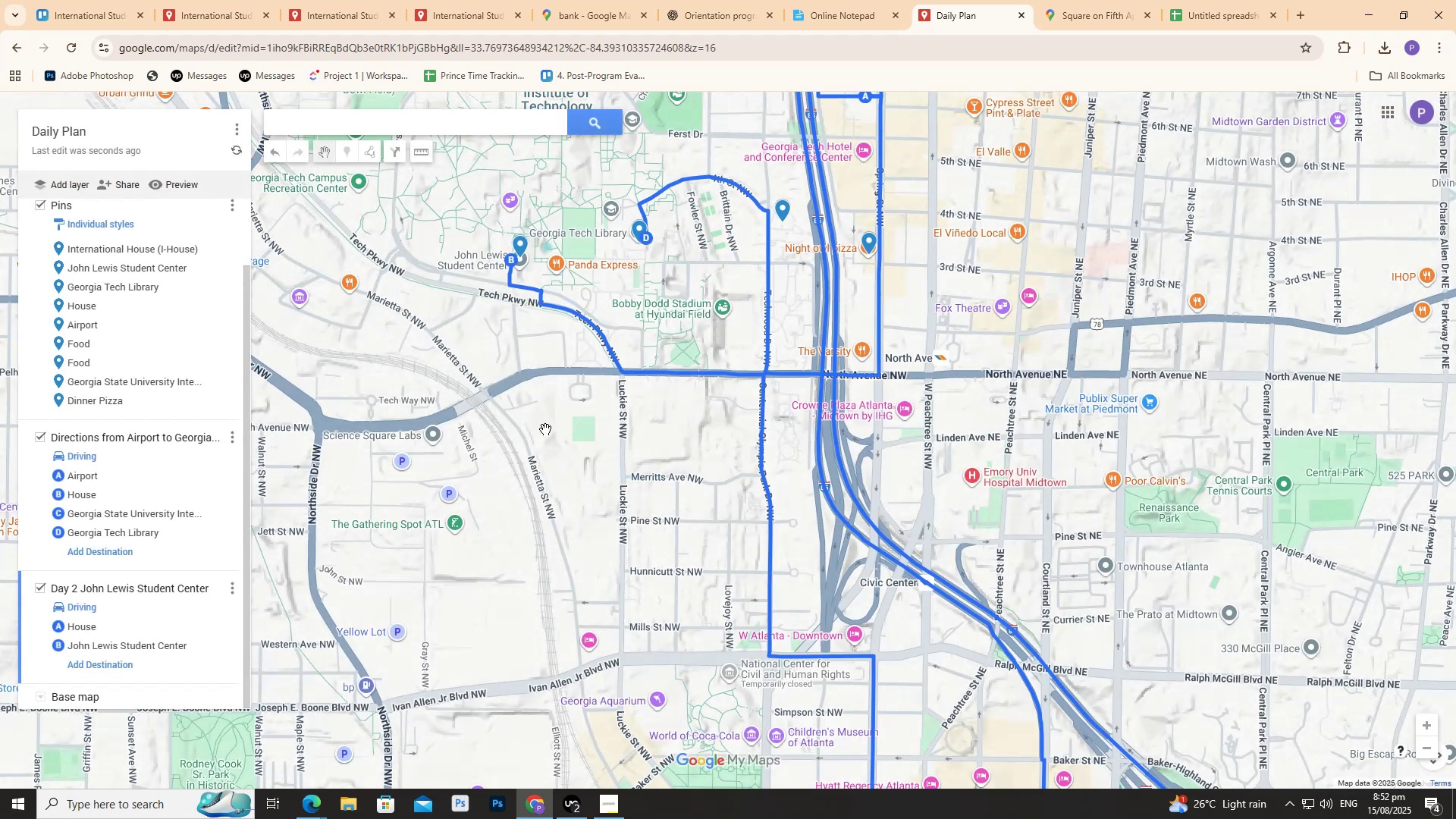 
scroll: coordinate [146, 466], scroll_direction: down, amount: 1.0
 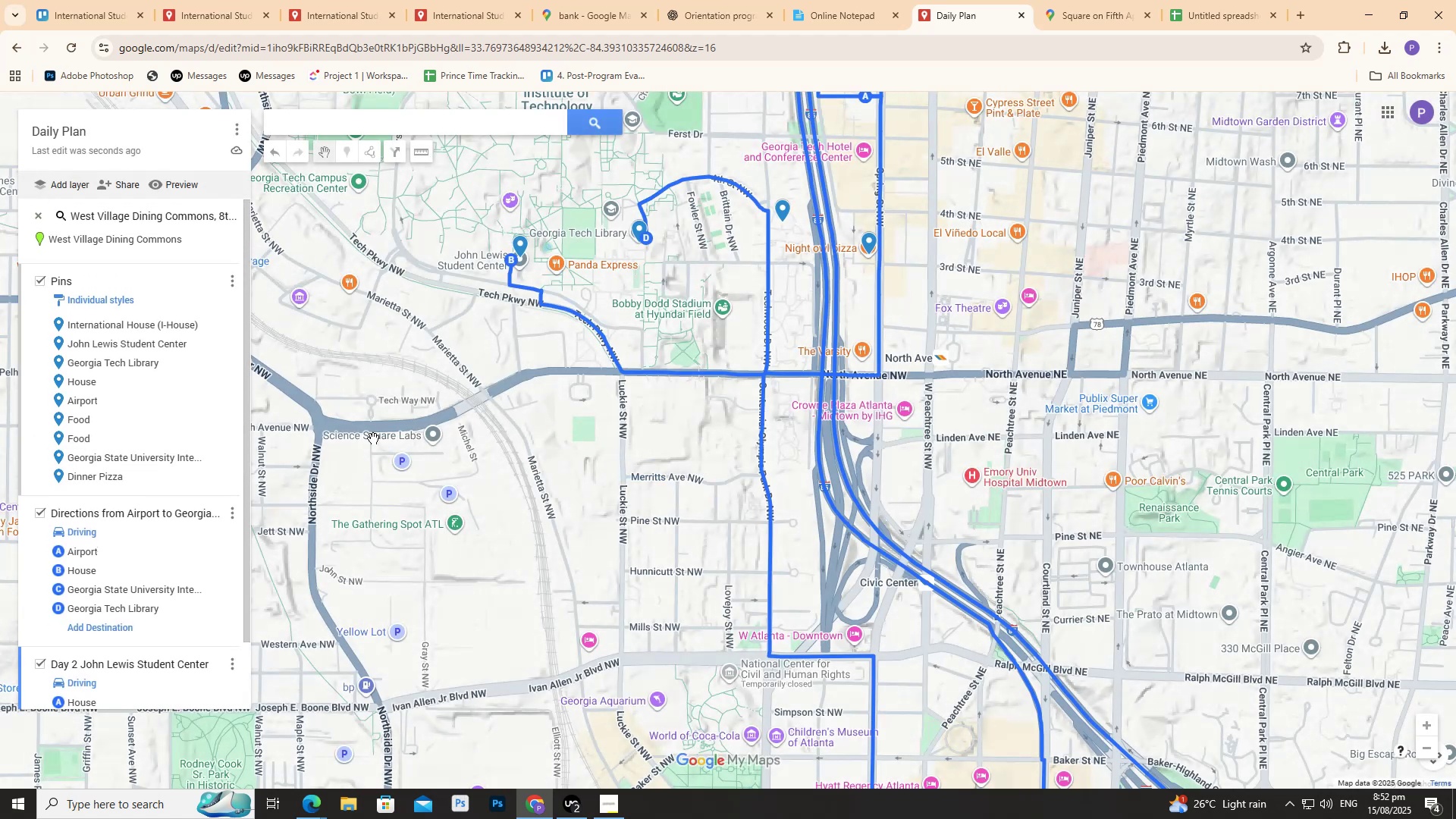 
scroll: coordinate [1142, 231], scroll_direction: none, amount: 0.0
 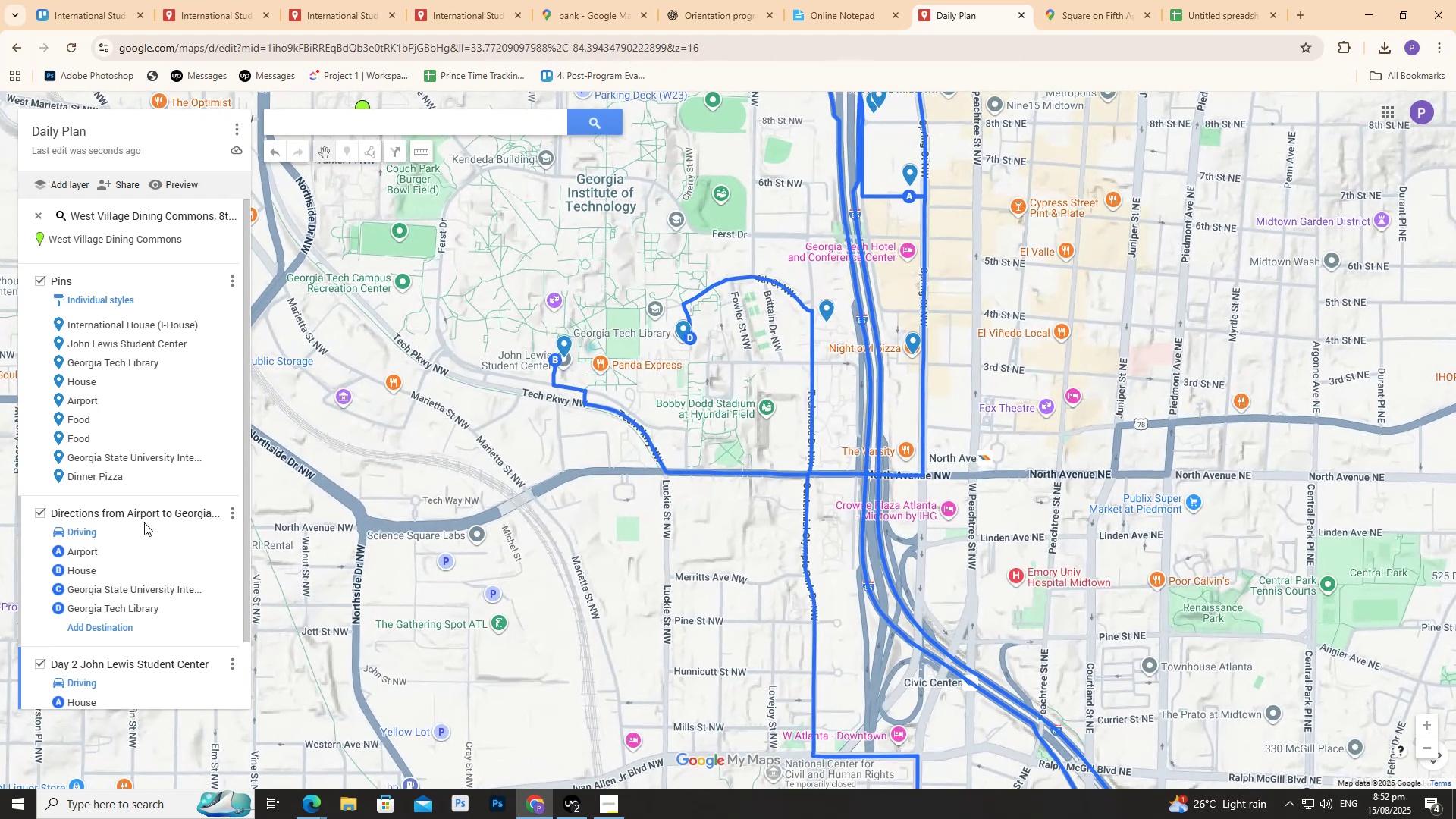 
scroll: coordinate [134, 582], scroll_direction: down, amount: 3.0
 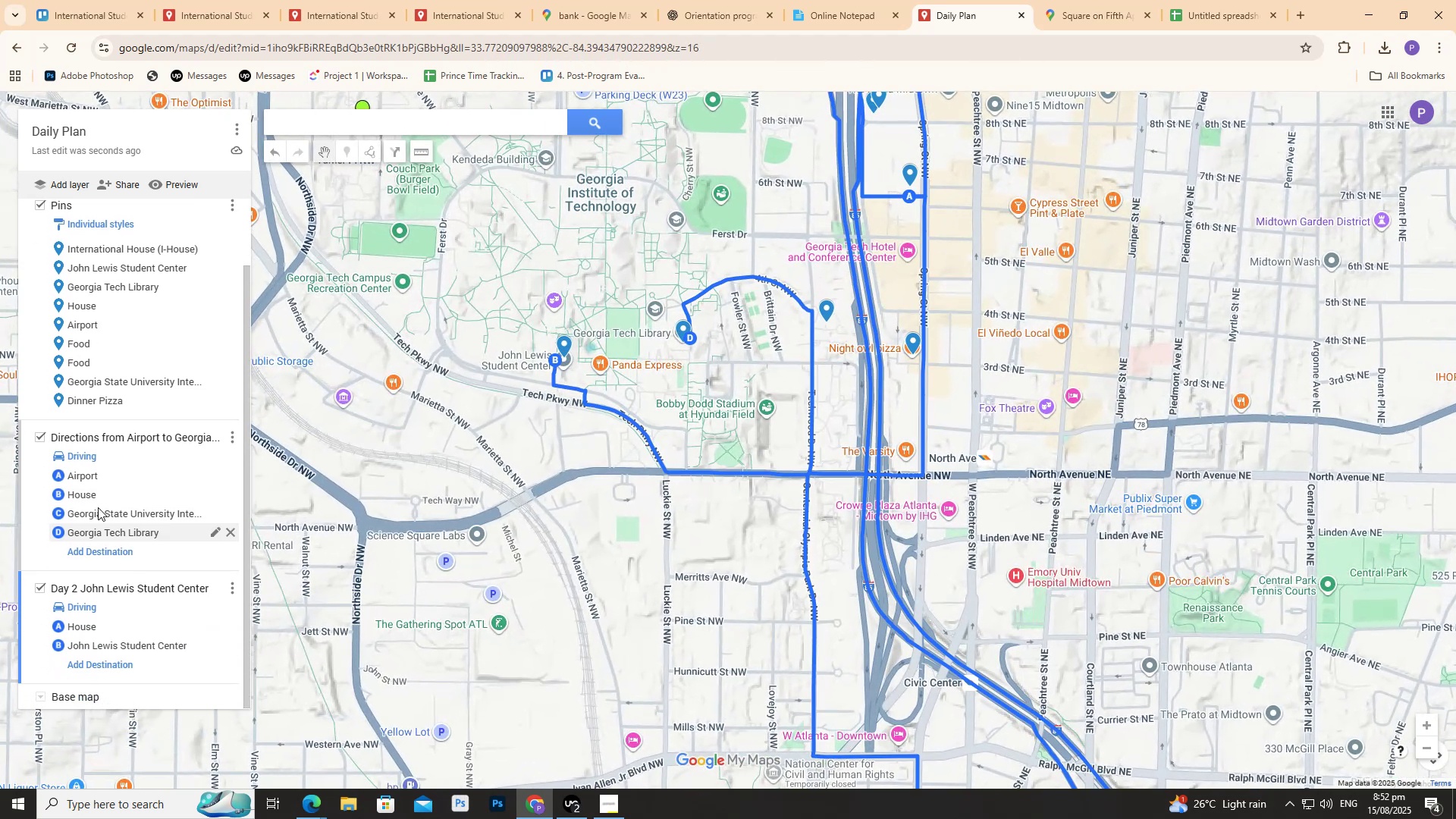 
scroll: coordinate [110, 384], scroll_direction: up, amount: 2.0
 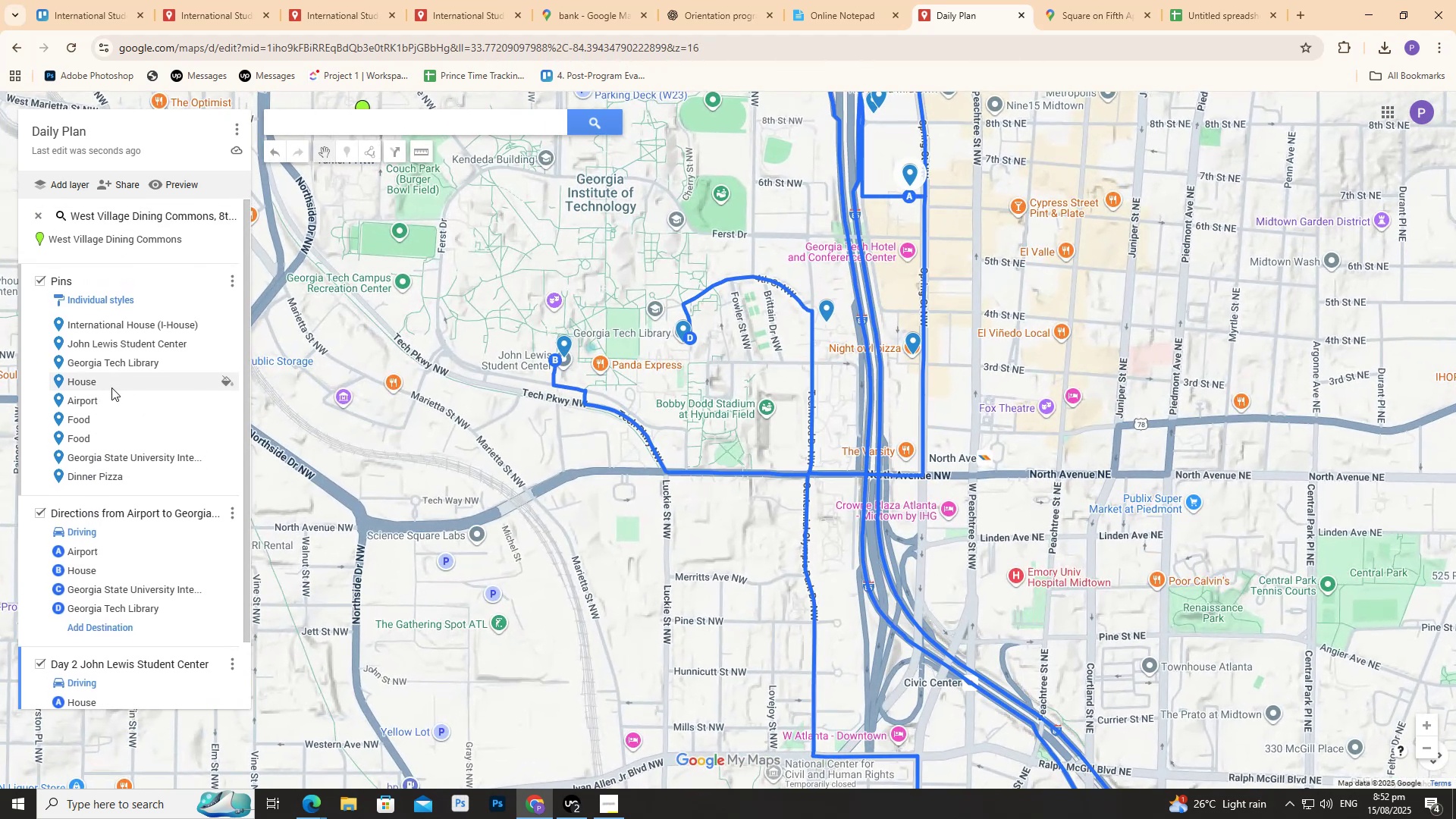 
scroll: coordinate [105, 391], scroll_direction: down, amount: 1.0
 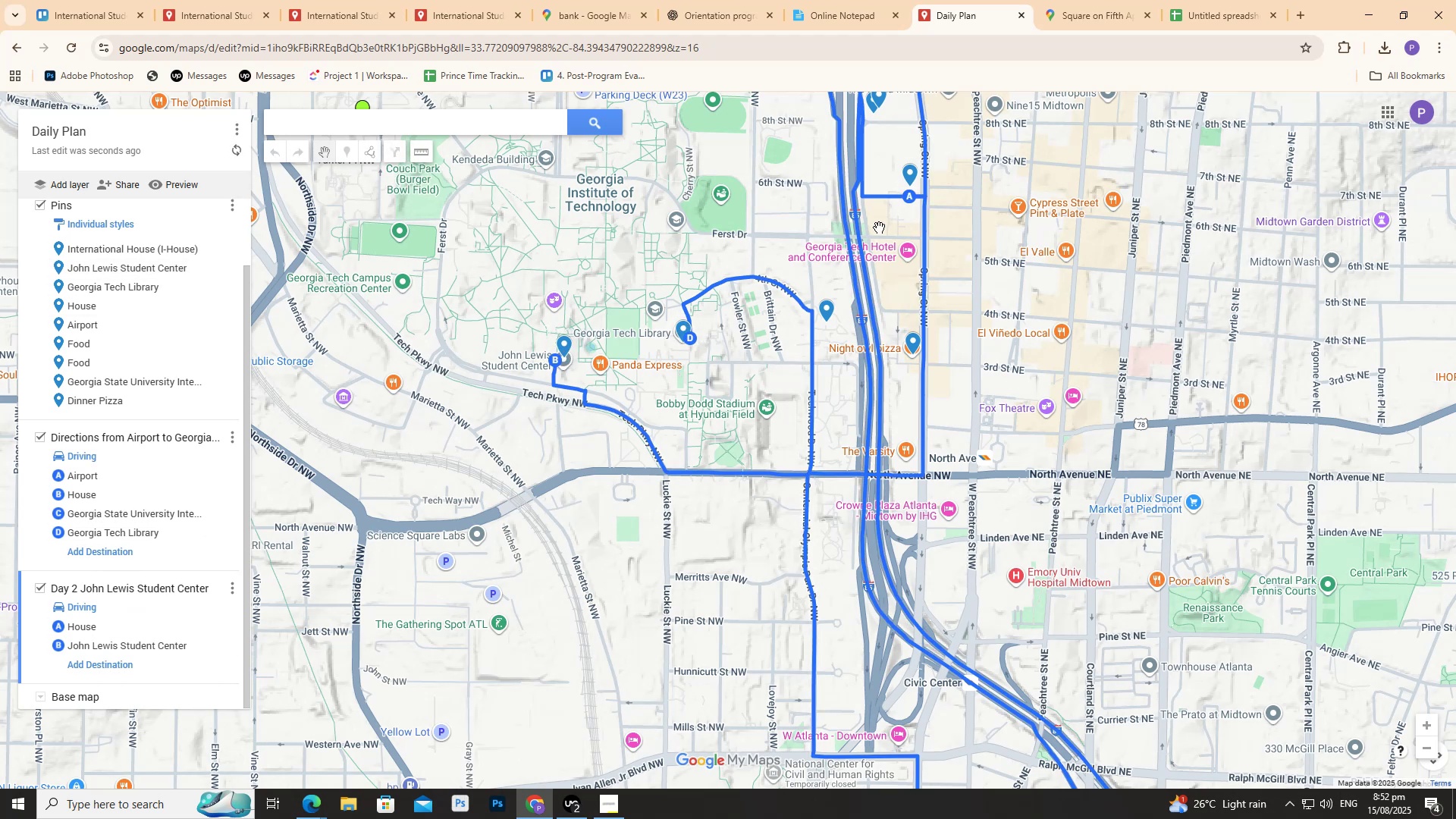 
wait(18.36)
 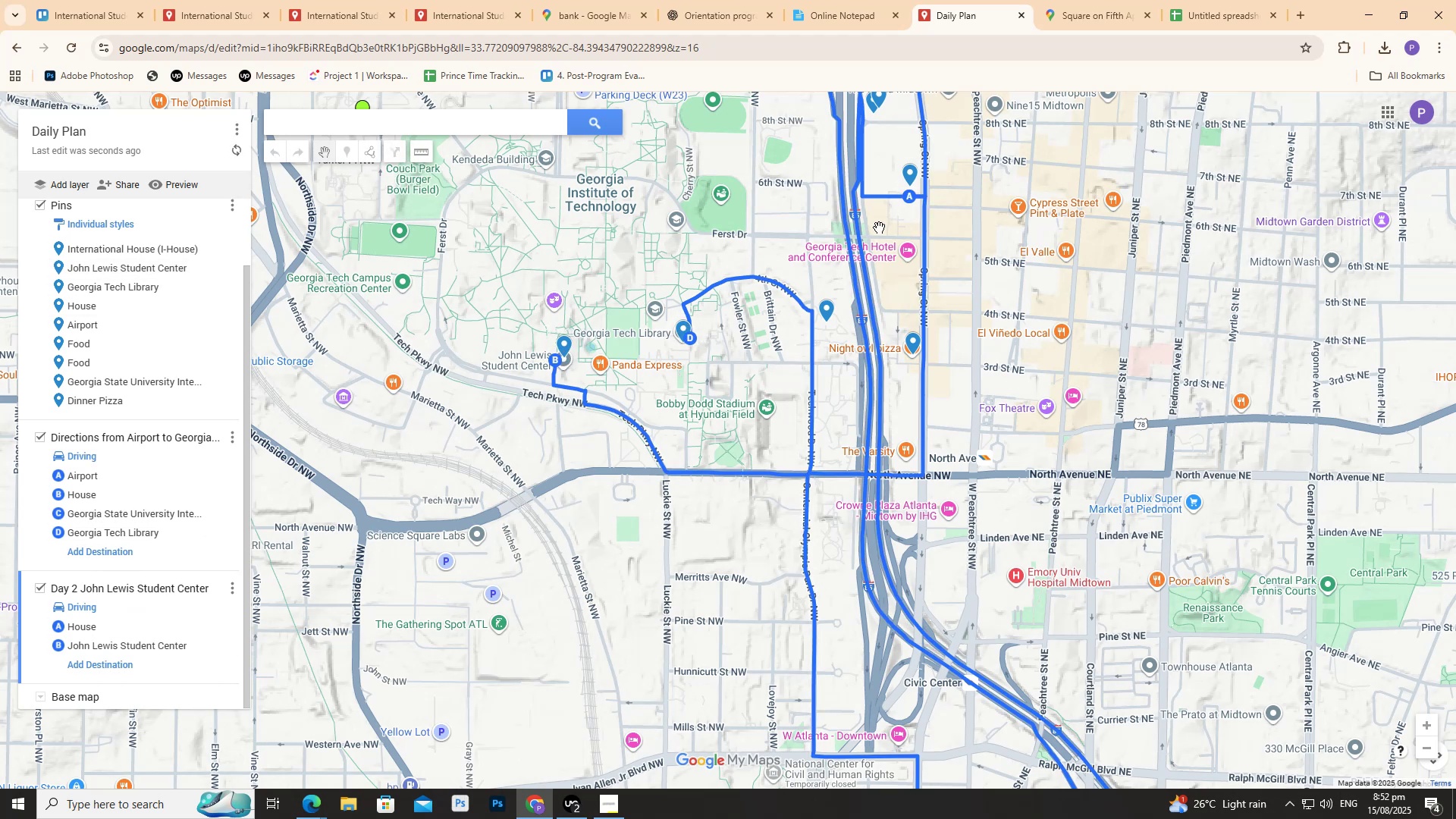 
left_click([829, 310])
 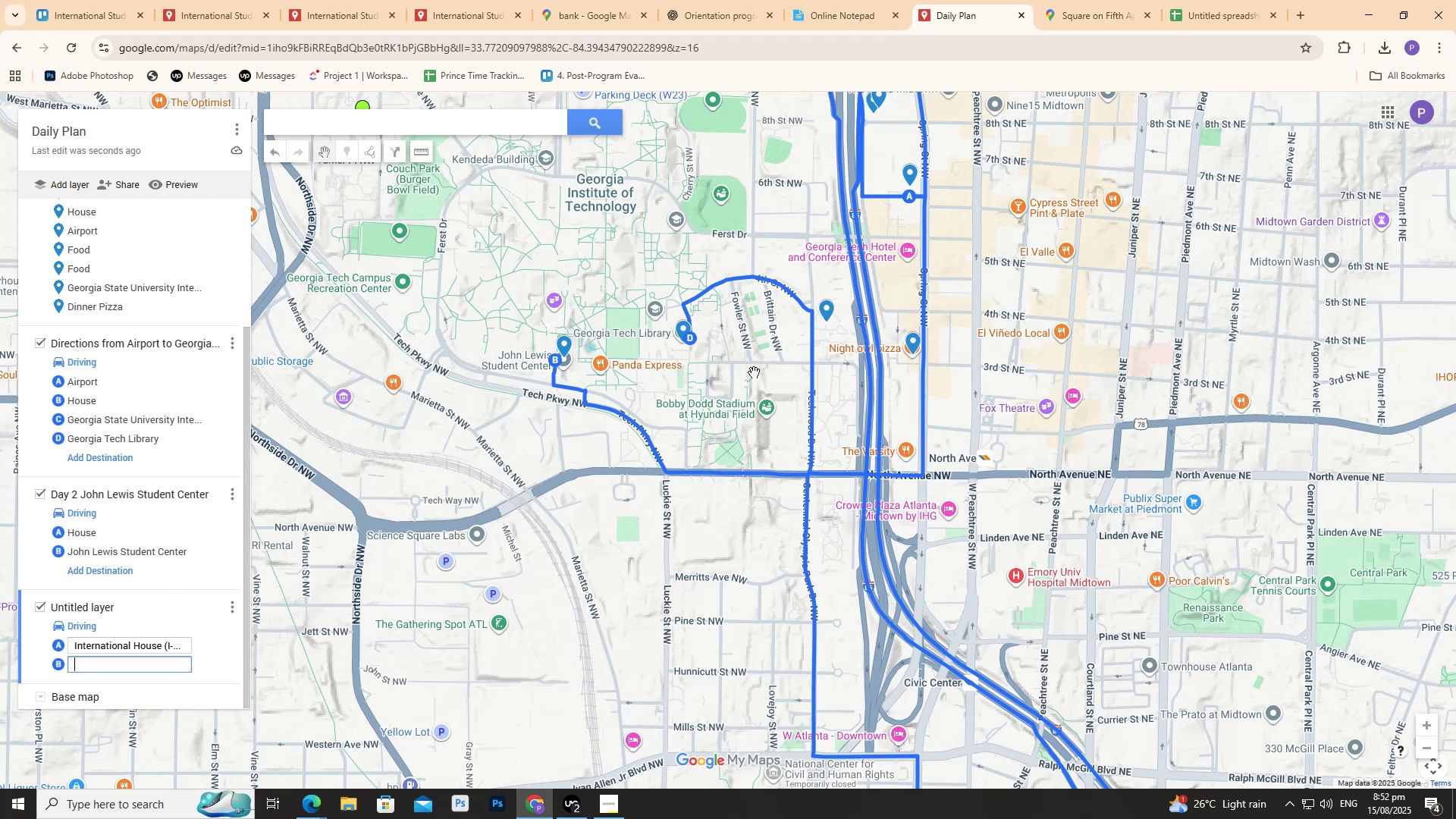 
scroll: coordinate [950, 305], scroll_direction: up, amount: 4.0
 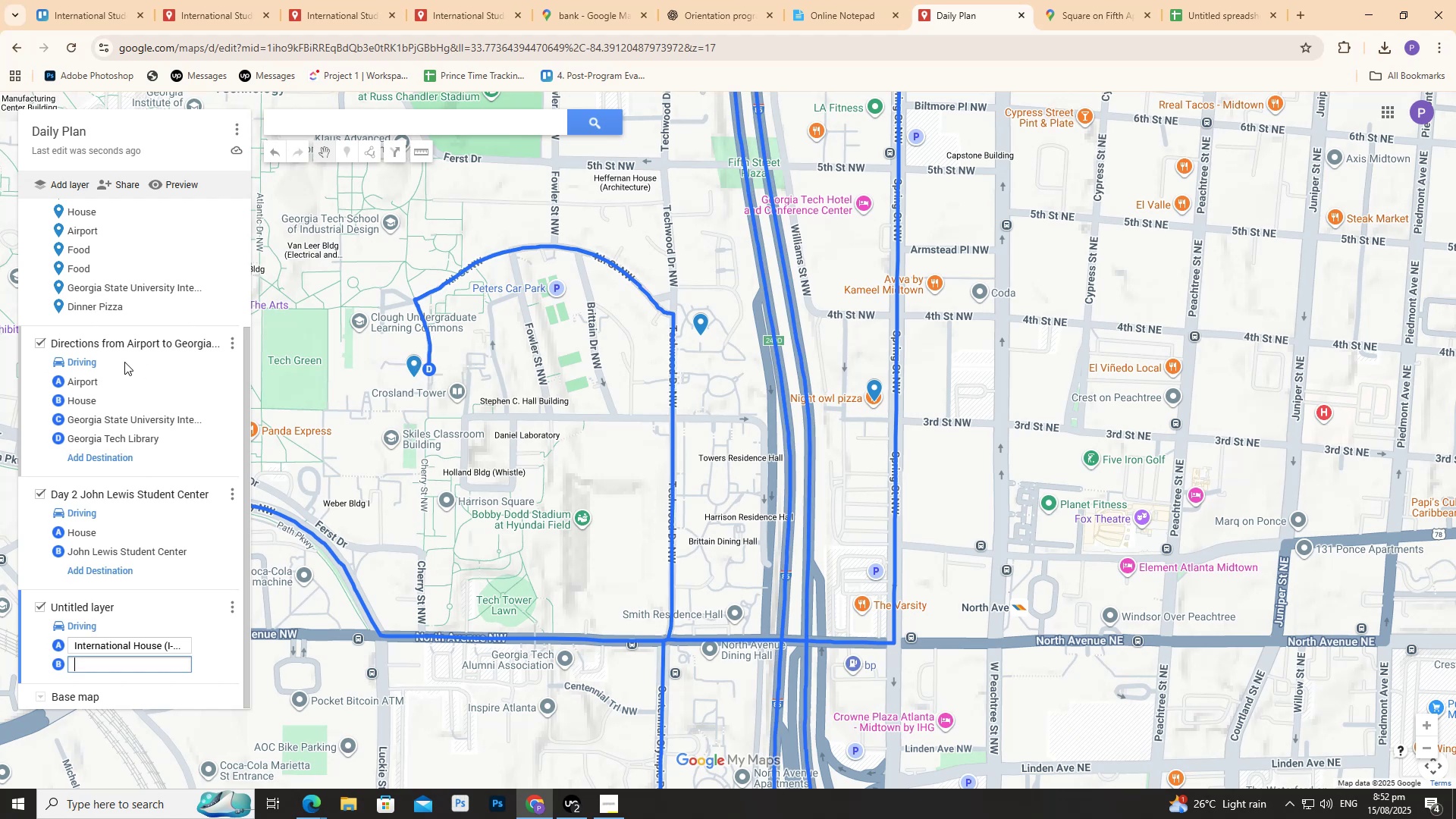 
left_click([78, 403])
 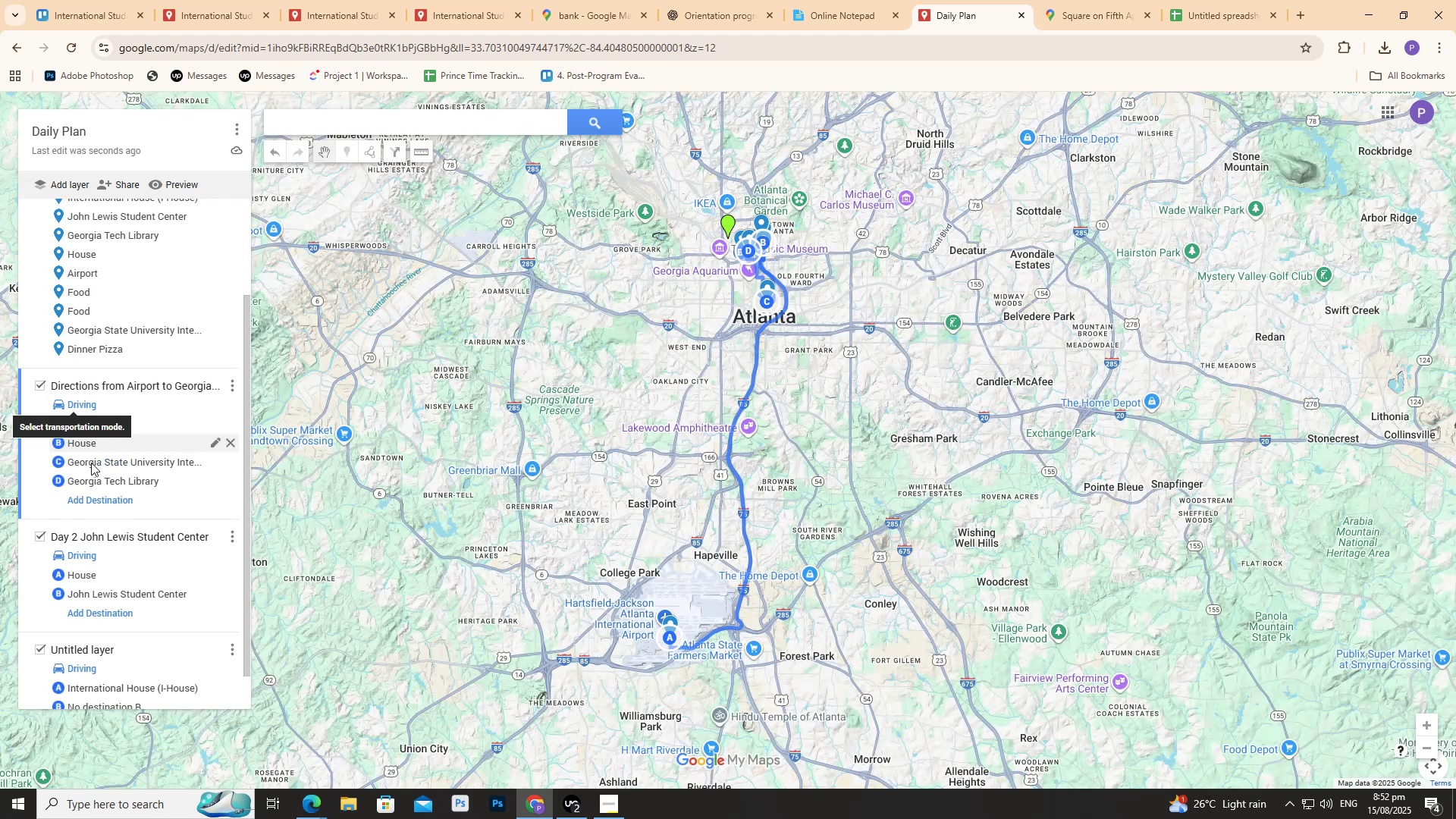 
scroll: coordinate [108, 554], scroll_direction: down, amount: 5.0
 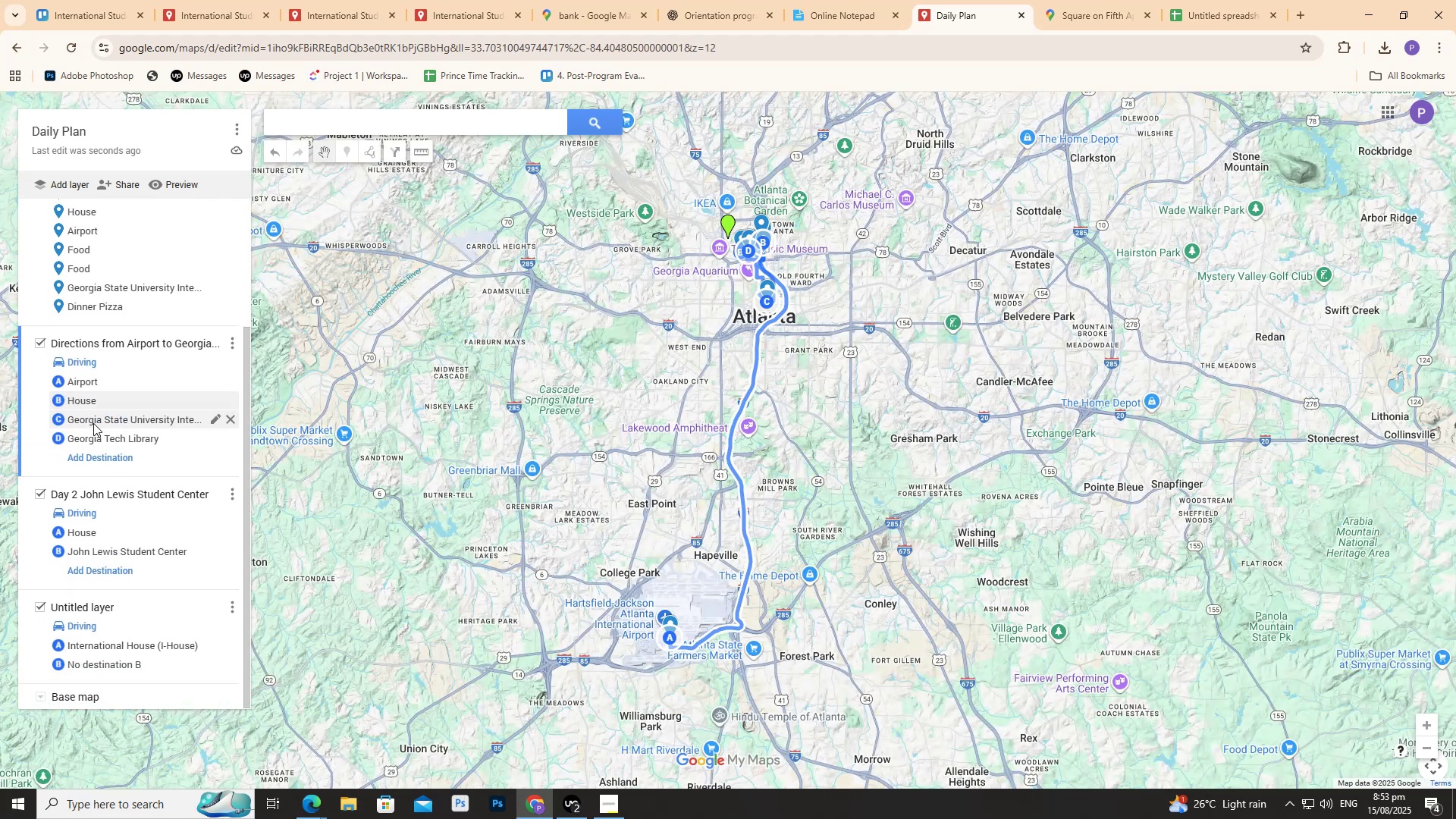 
scroll: coordinate [111, 570], scroll_direction: up, amount: 1.0
 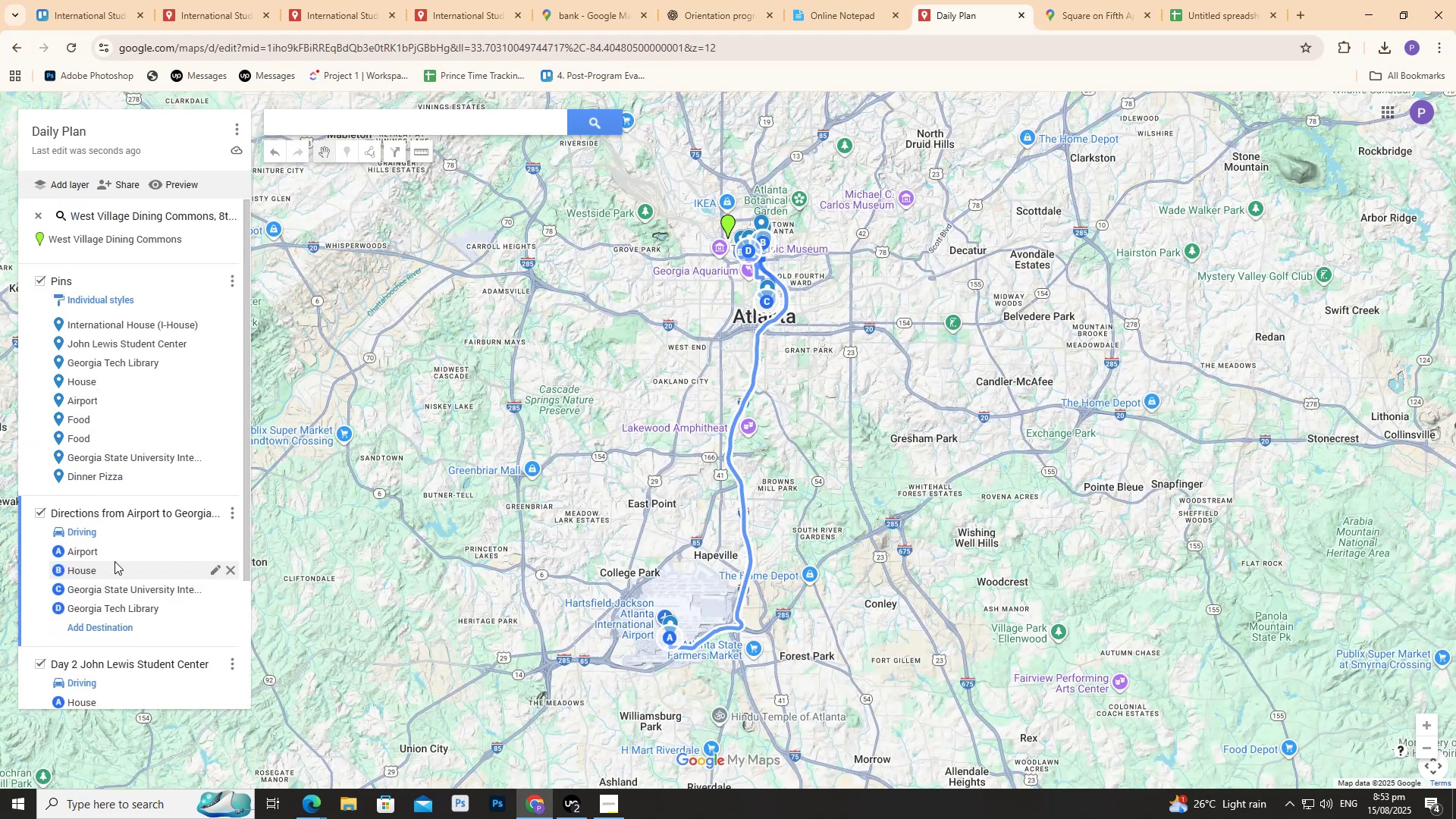 
scroll: coordinate [121, 551], scroll_direction: down, amount: 3.0
 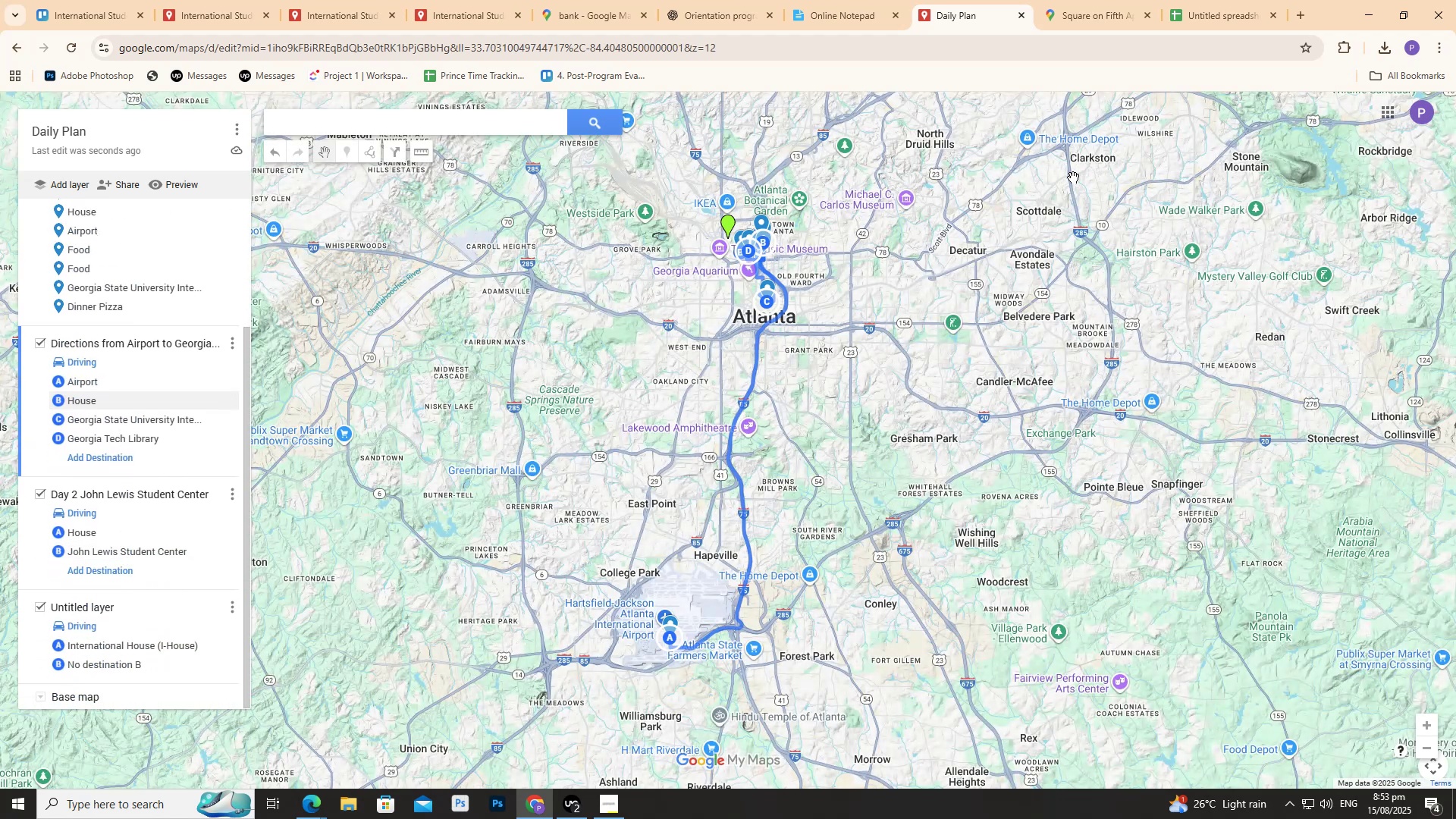 
scroll: coordinate [987, 244], scroll_direction: up, amount: 3.0
 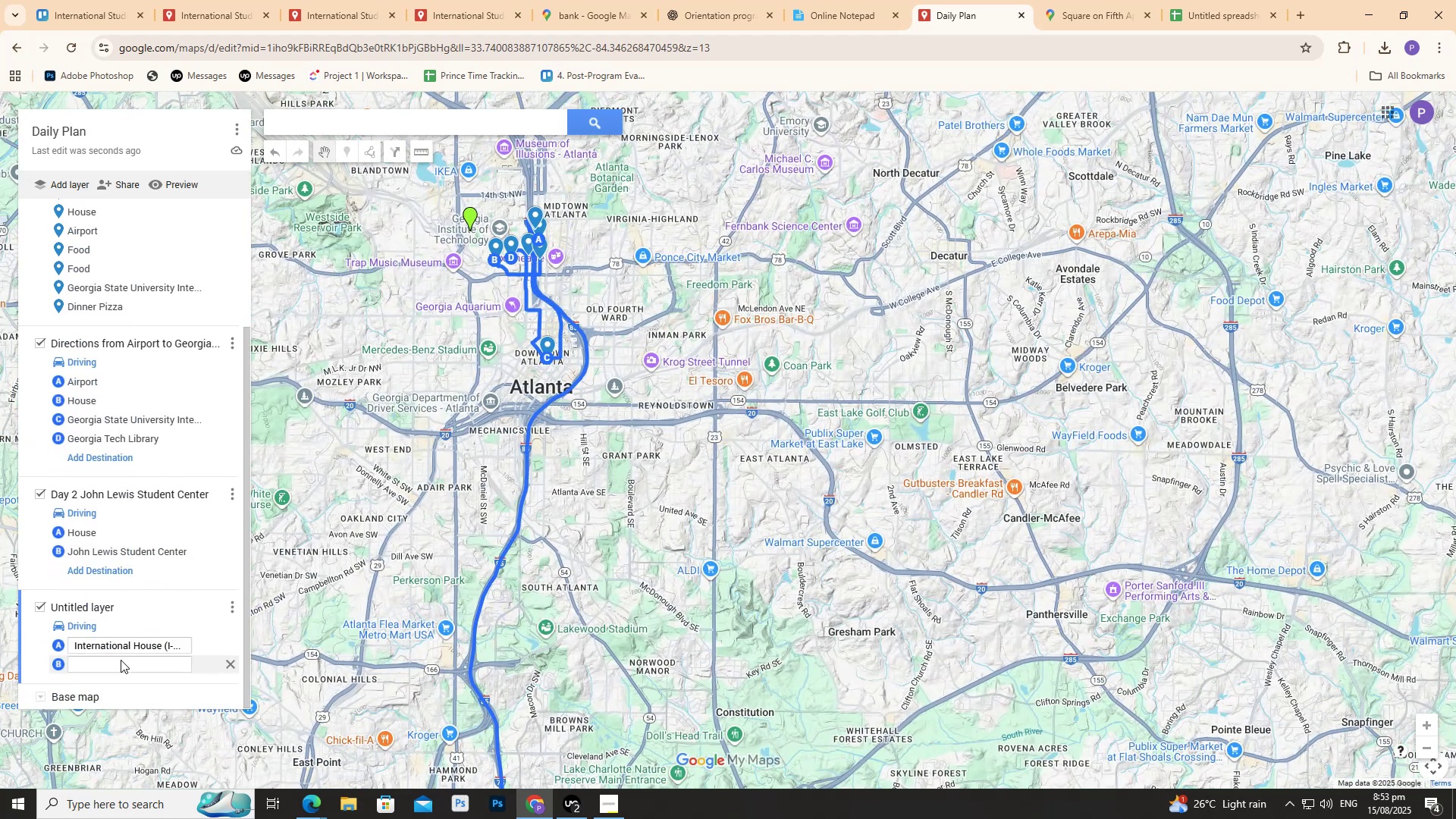 
double_click([121, 660])
 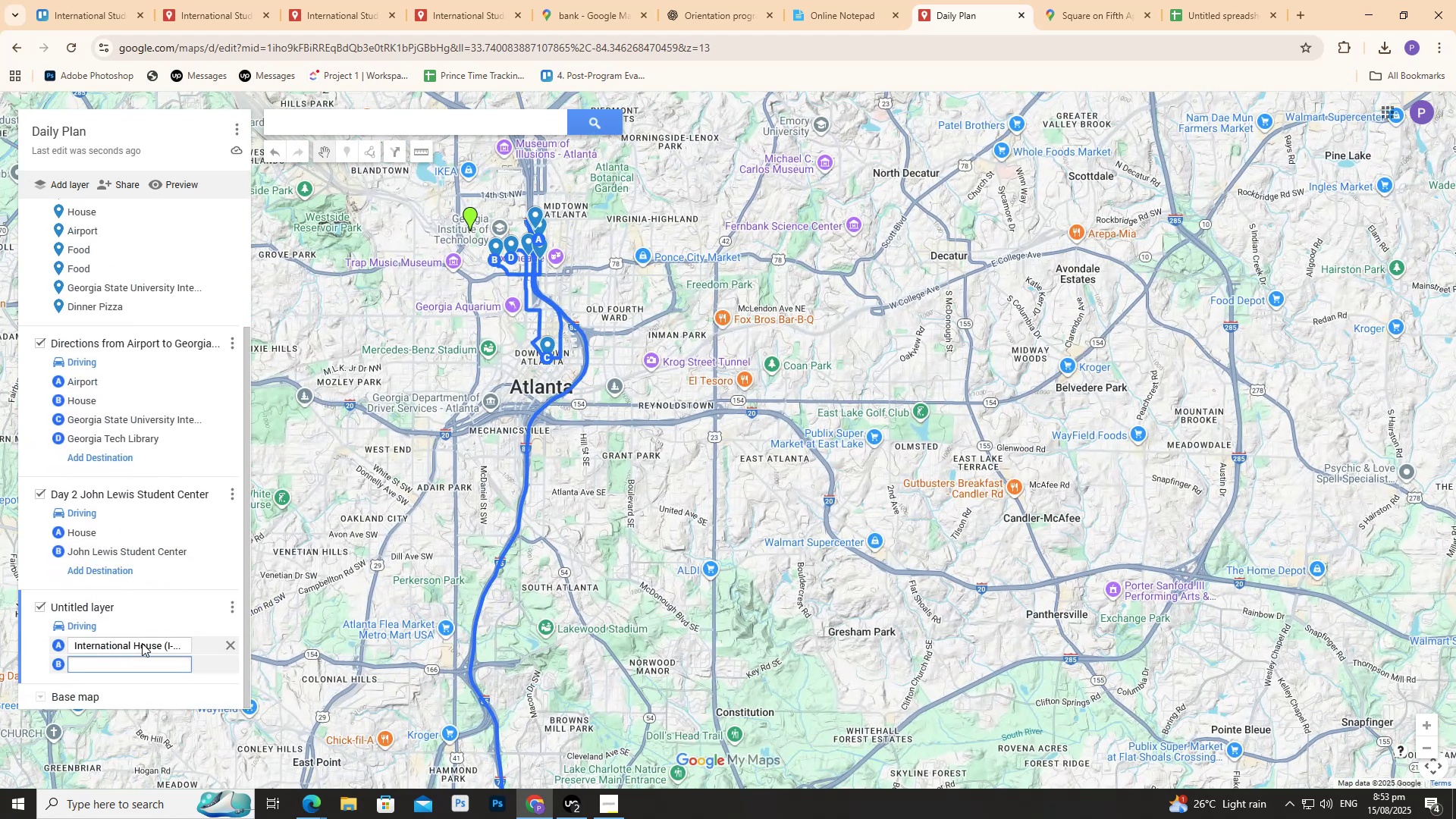 
type(House)
 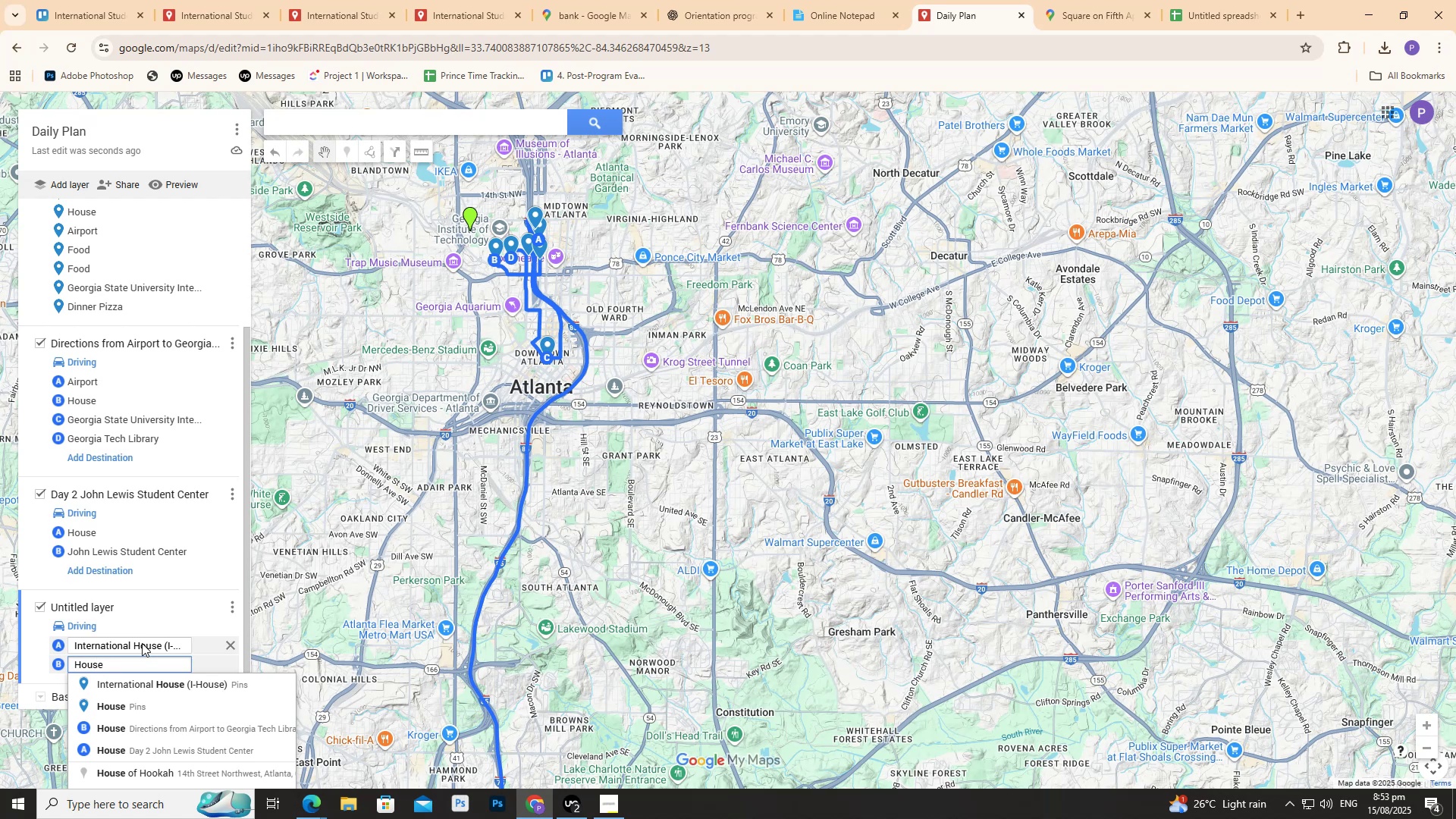 
key(ArrowDown)
 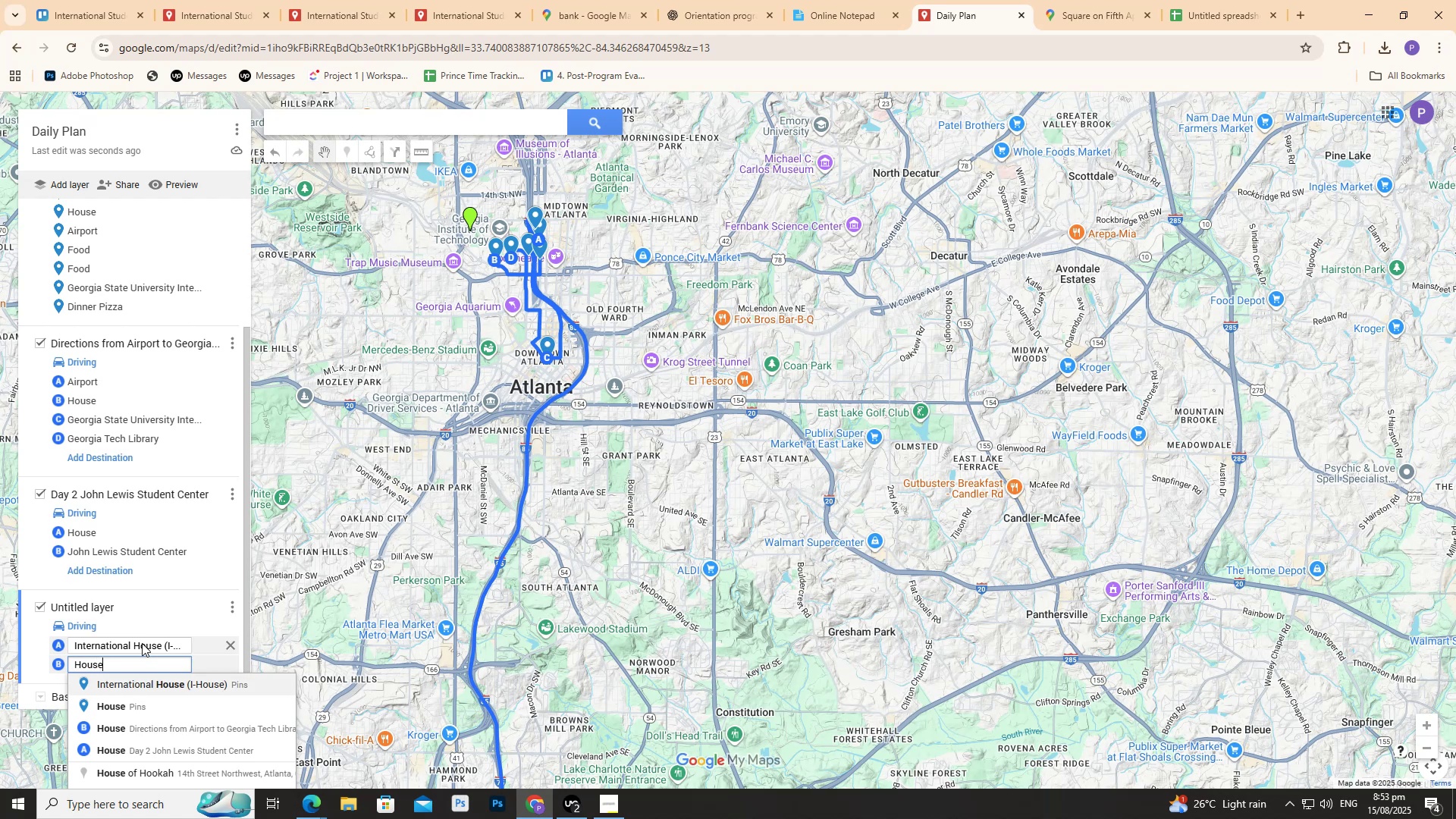 
key(ArrowDown)
 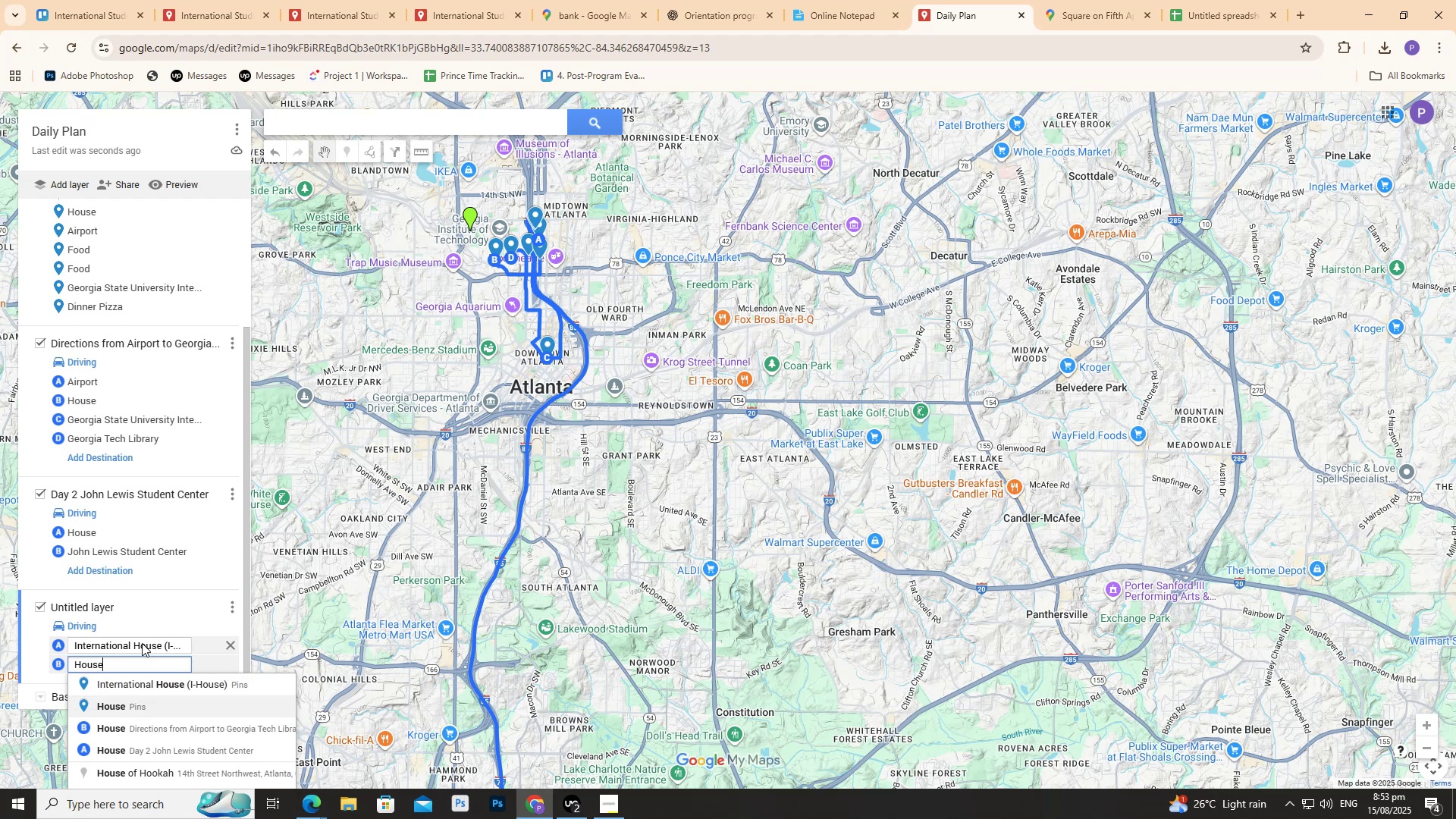 
key(Enter)
 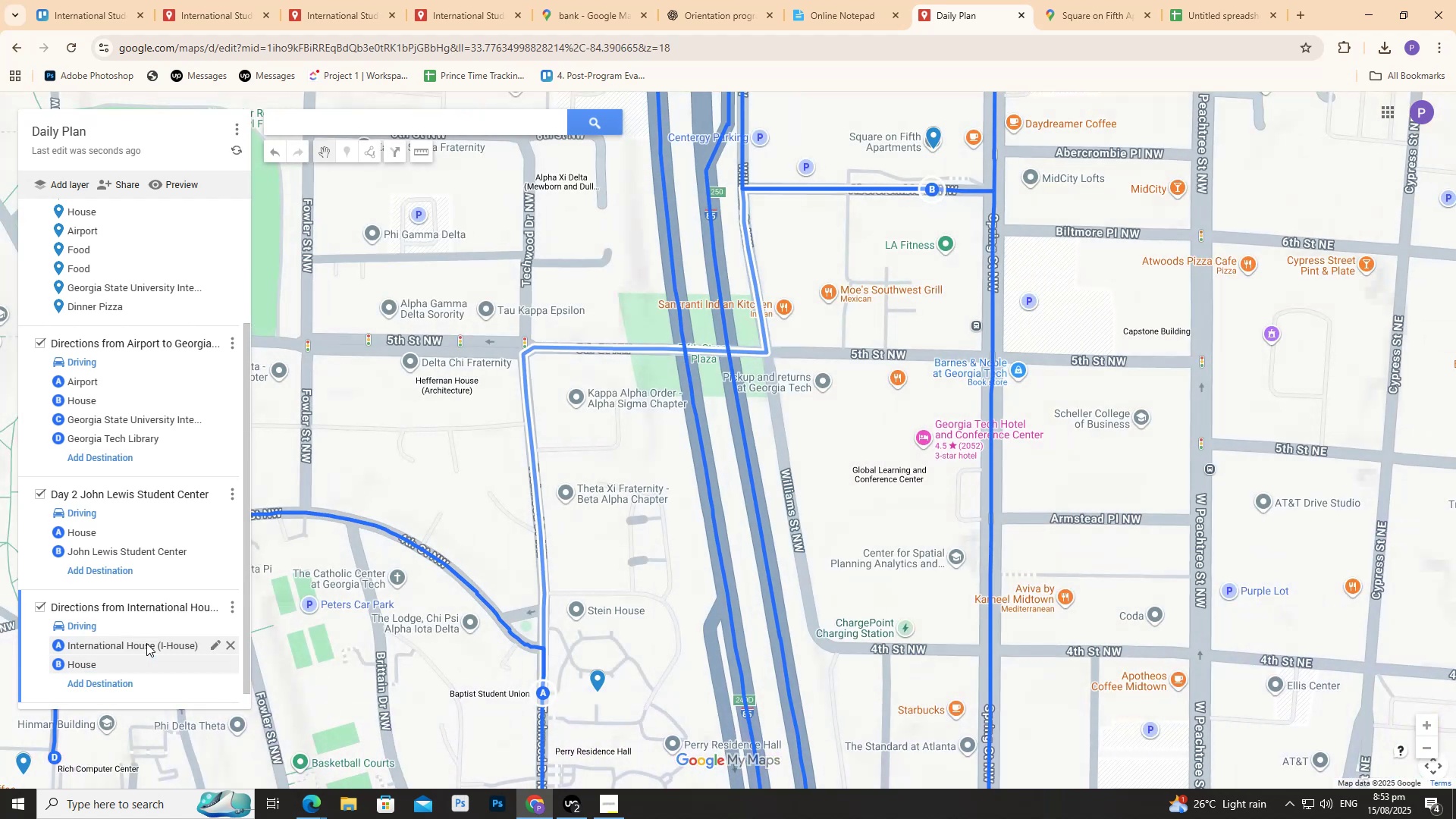 
scroll: coordinate [1131, 417], scroll_direction: down, amount: 9.0
 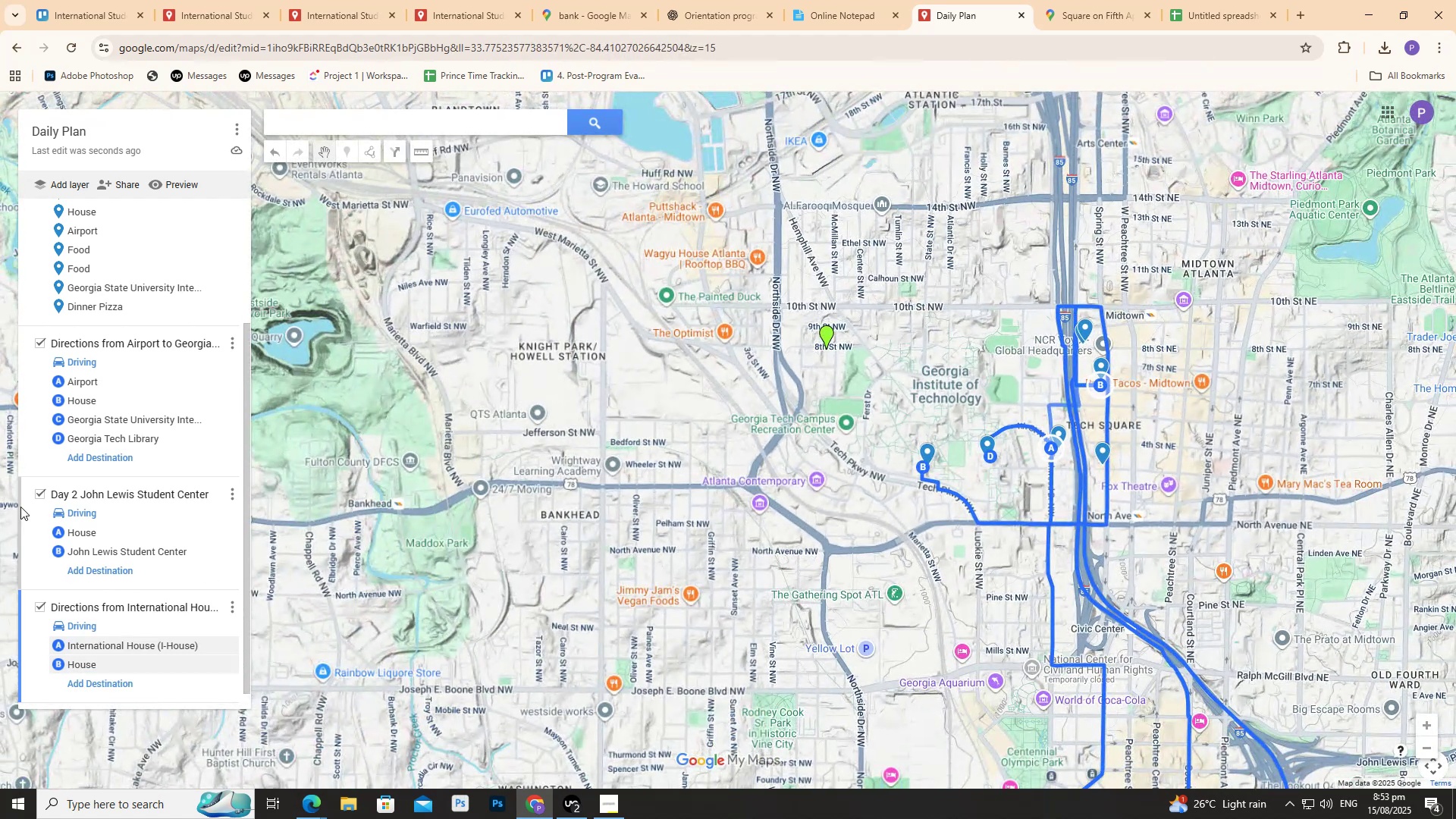 
left_click([43, 497])
 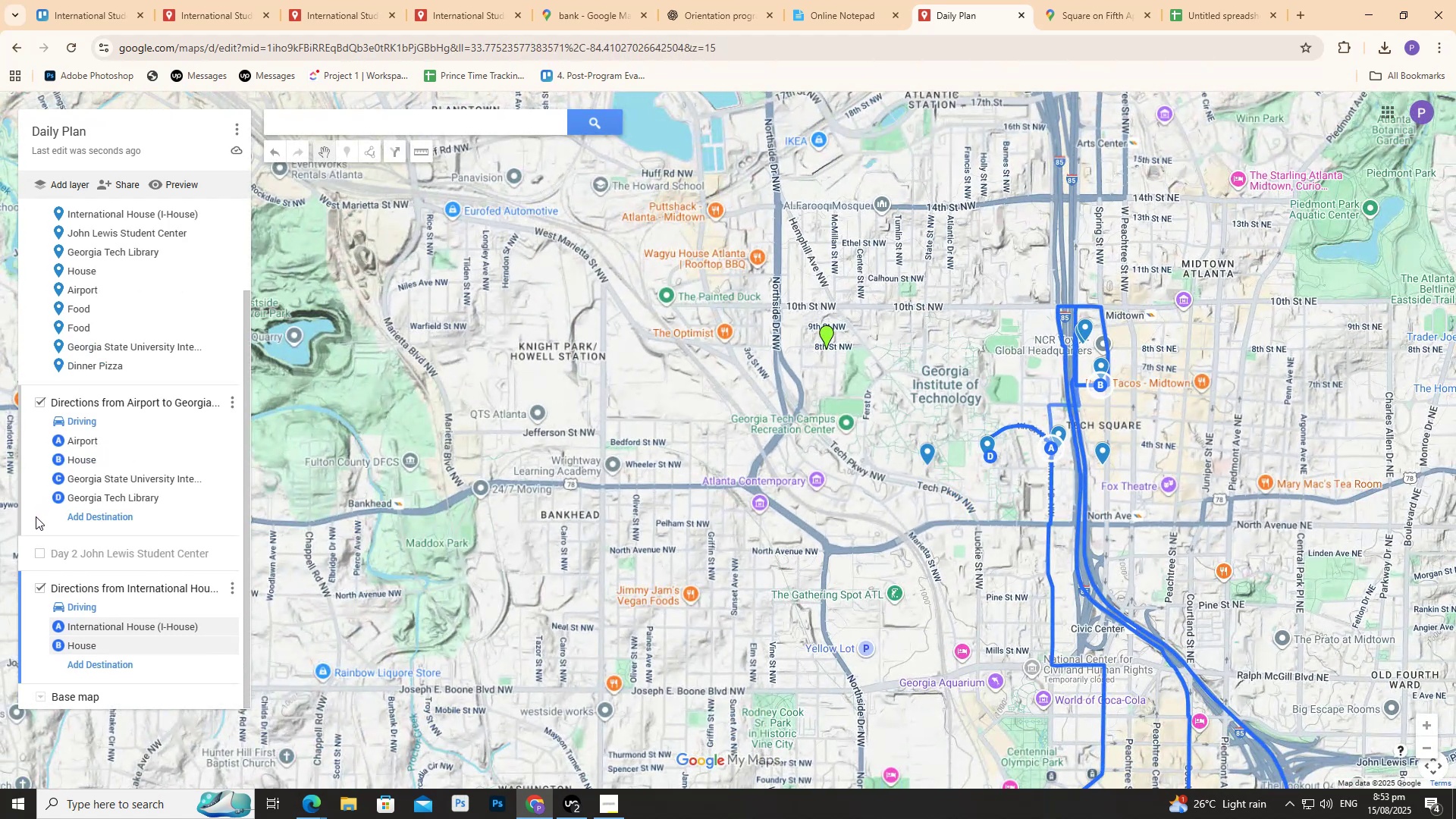 
left_click([39, 546])
 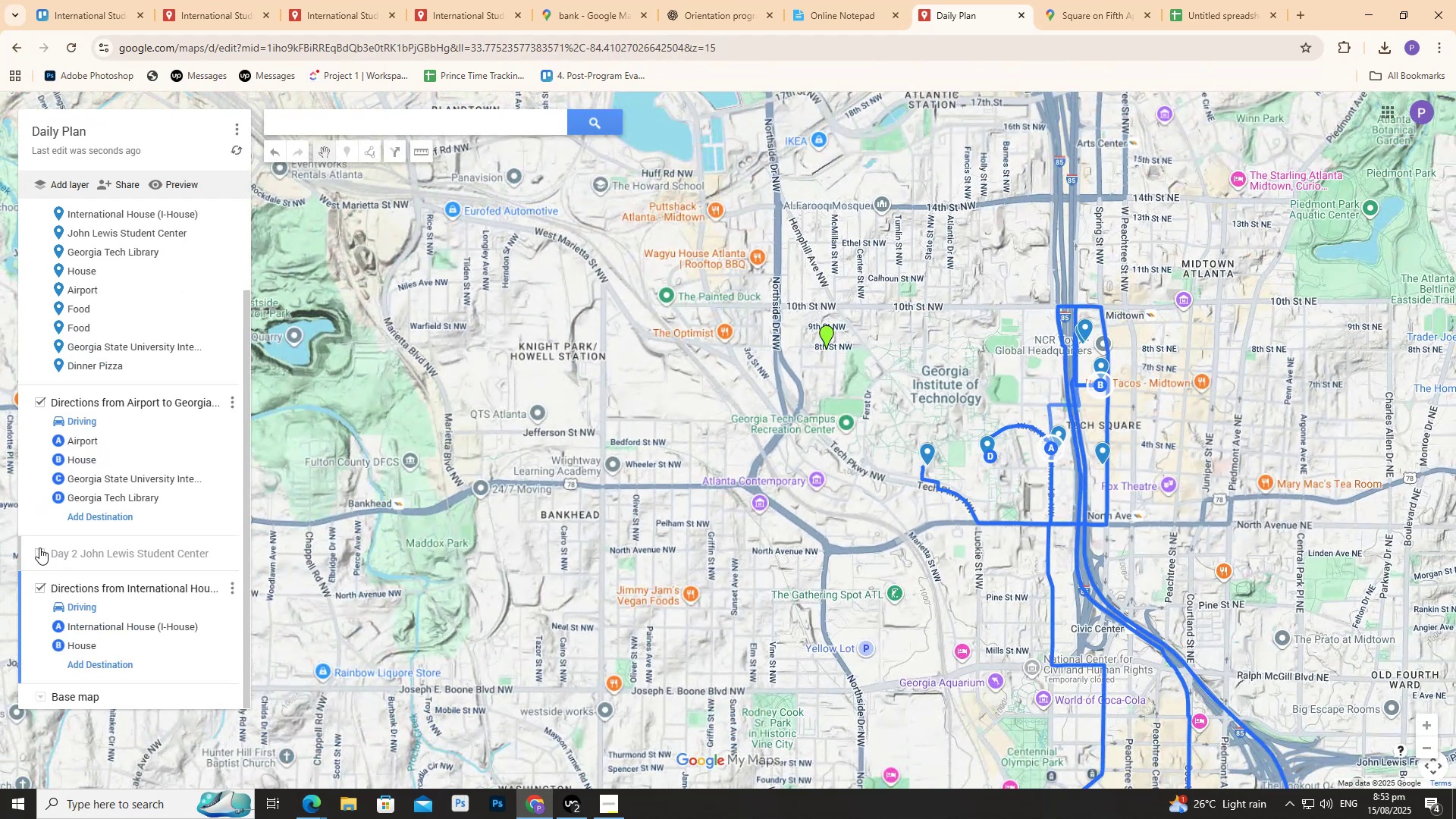 
double_click([39, 548])
 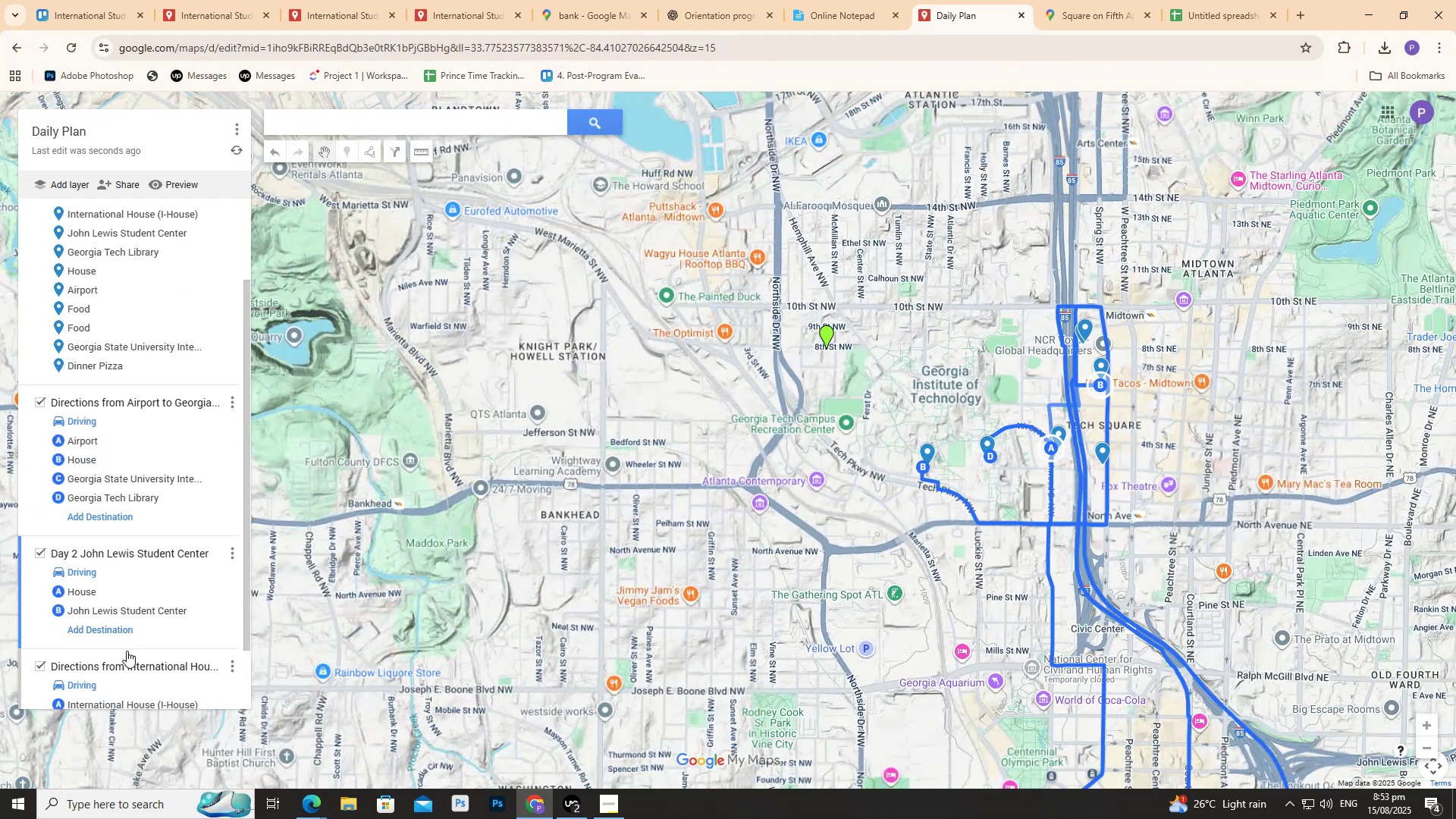 
left_click([138, 663])
 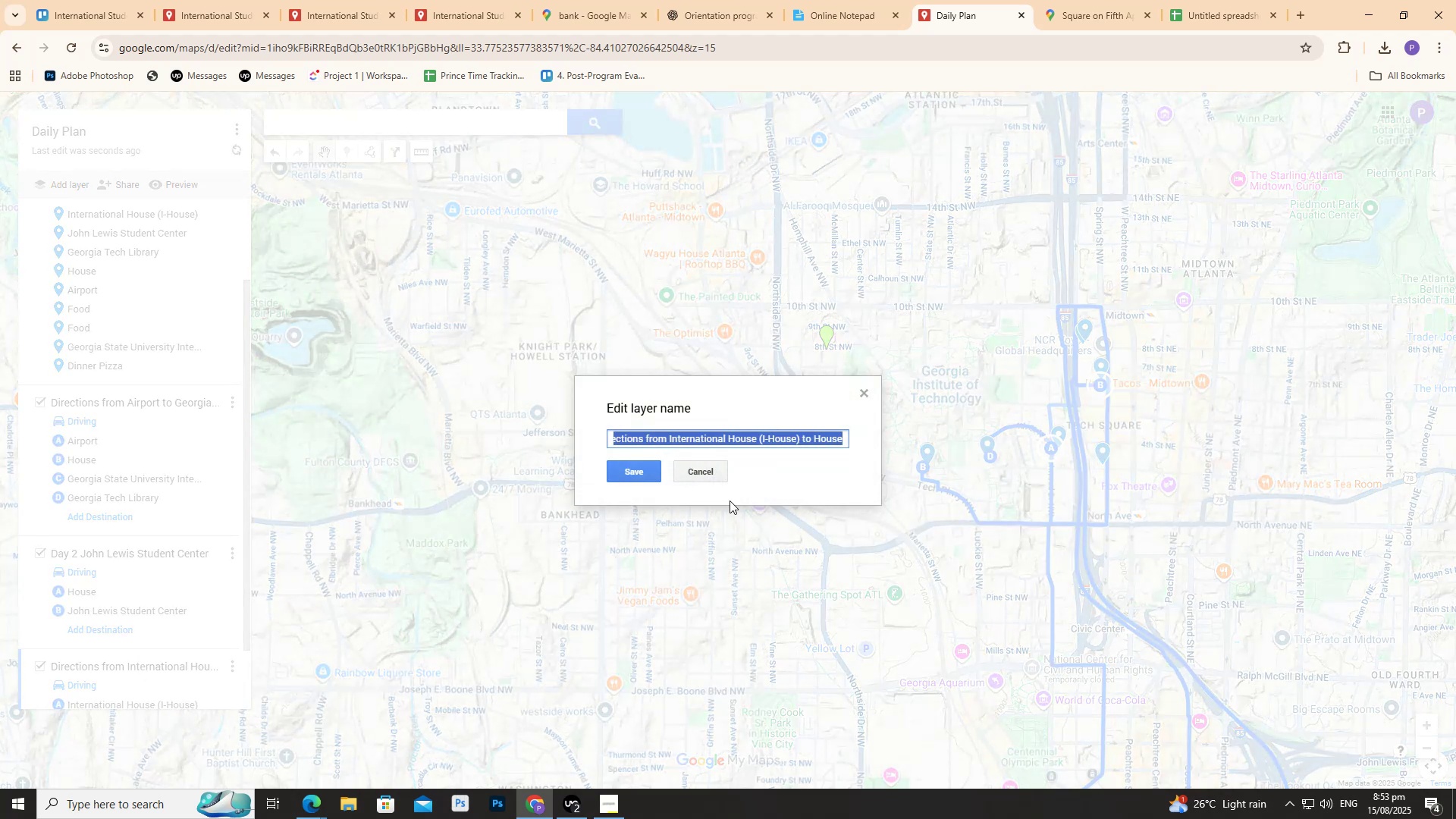 
type(Day 3 I_)
key(Backspace)
type(-House)
 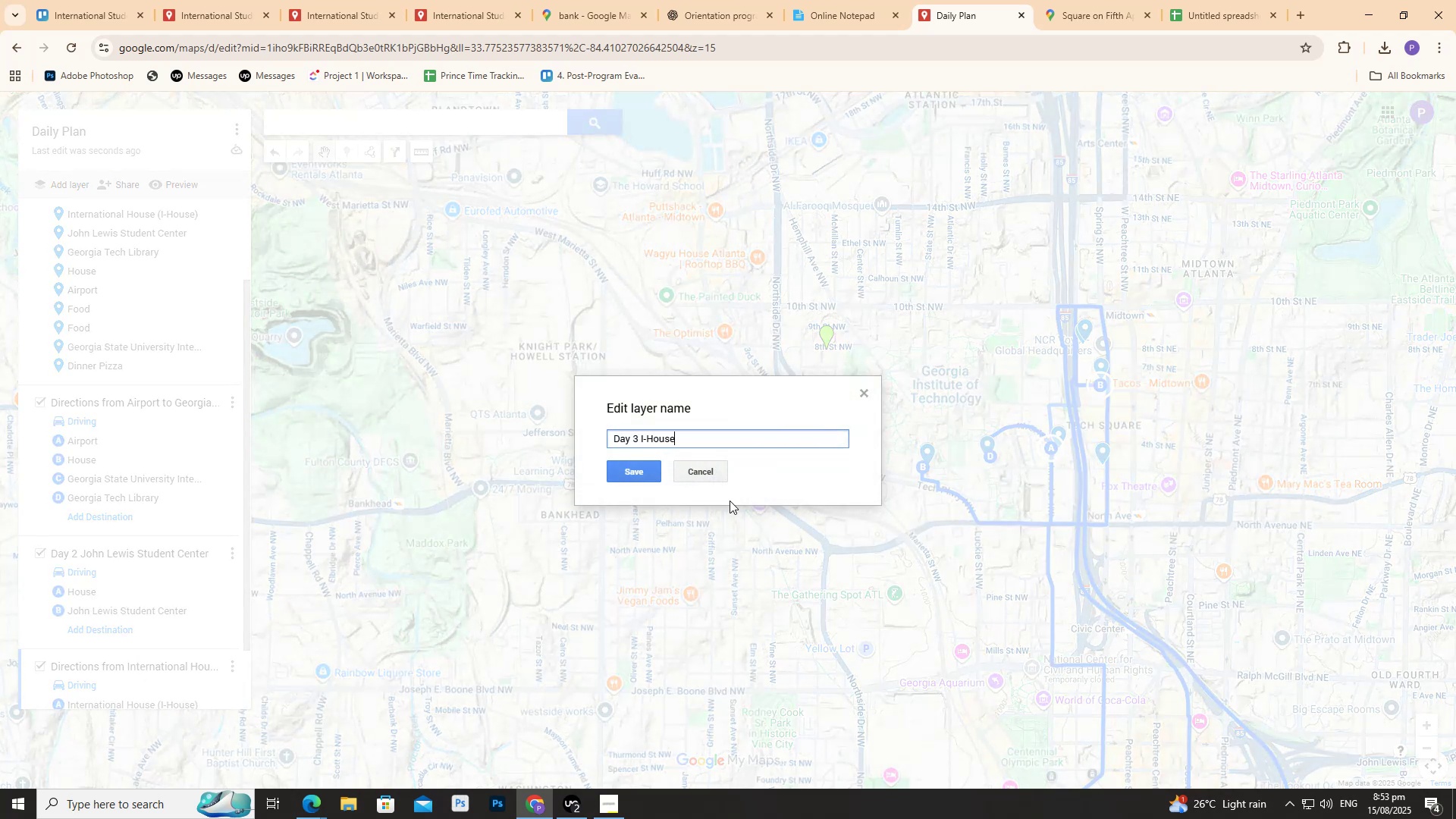 
scroll: coordinate [1359, 278], scroll_direction: up, amount: 5.0
 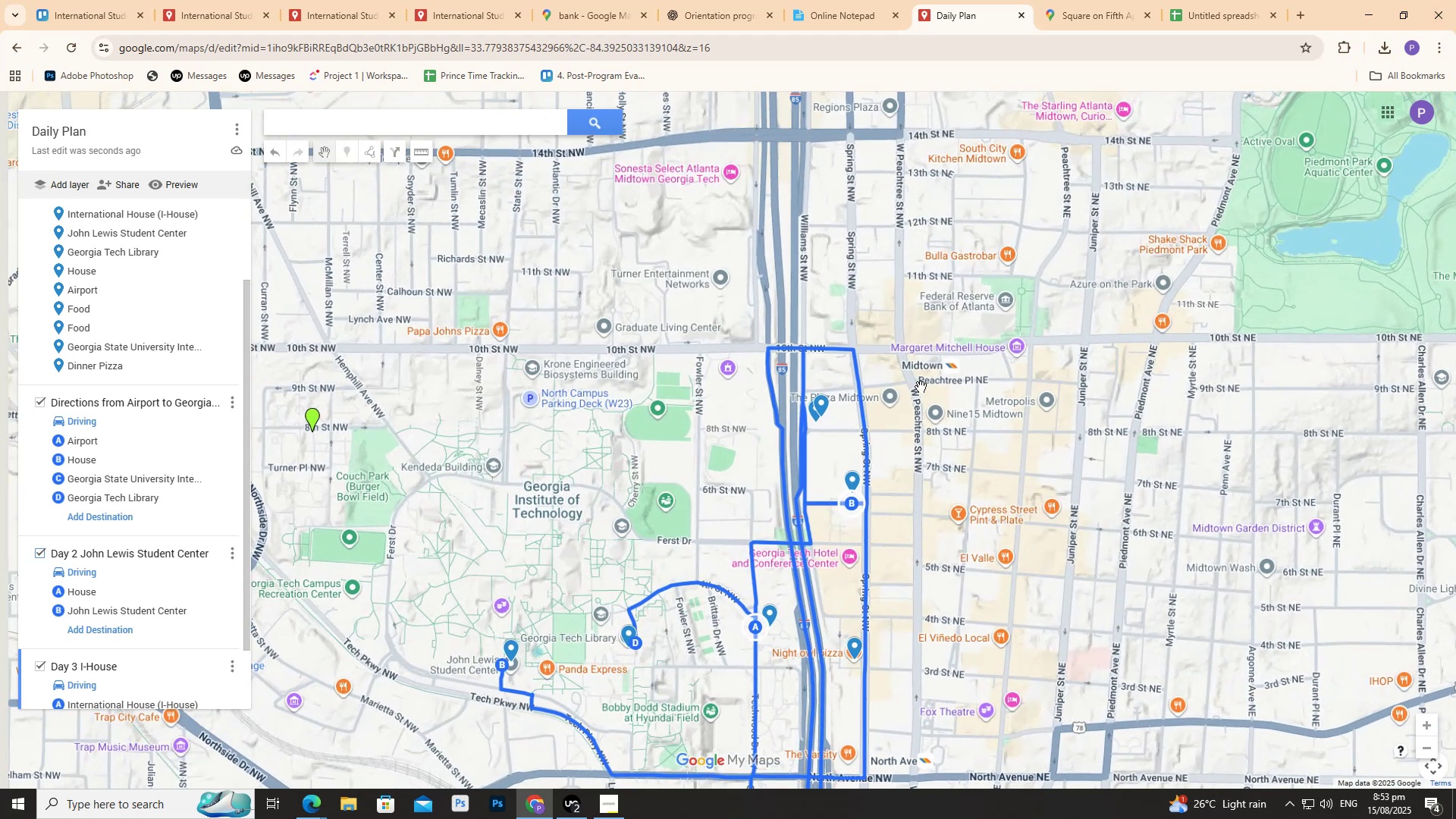 
scroll: coordinate [4, 472], scroll_direction: down, amount: 3.0
 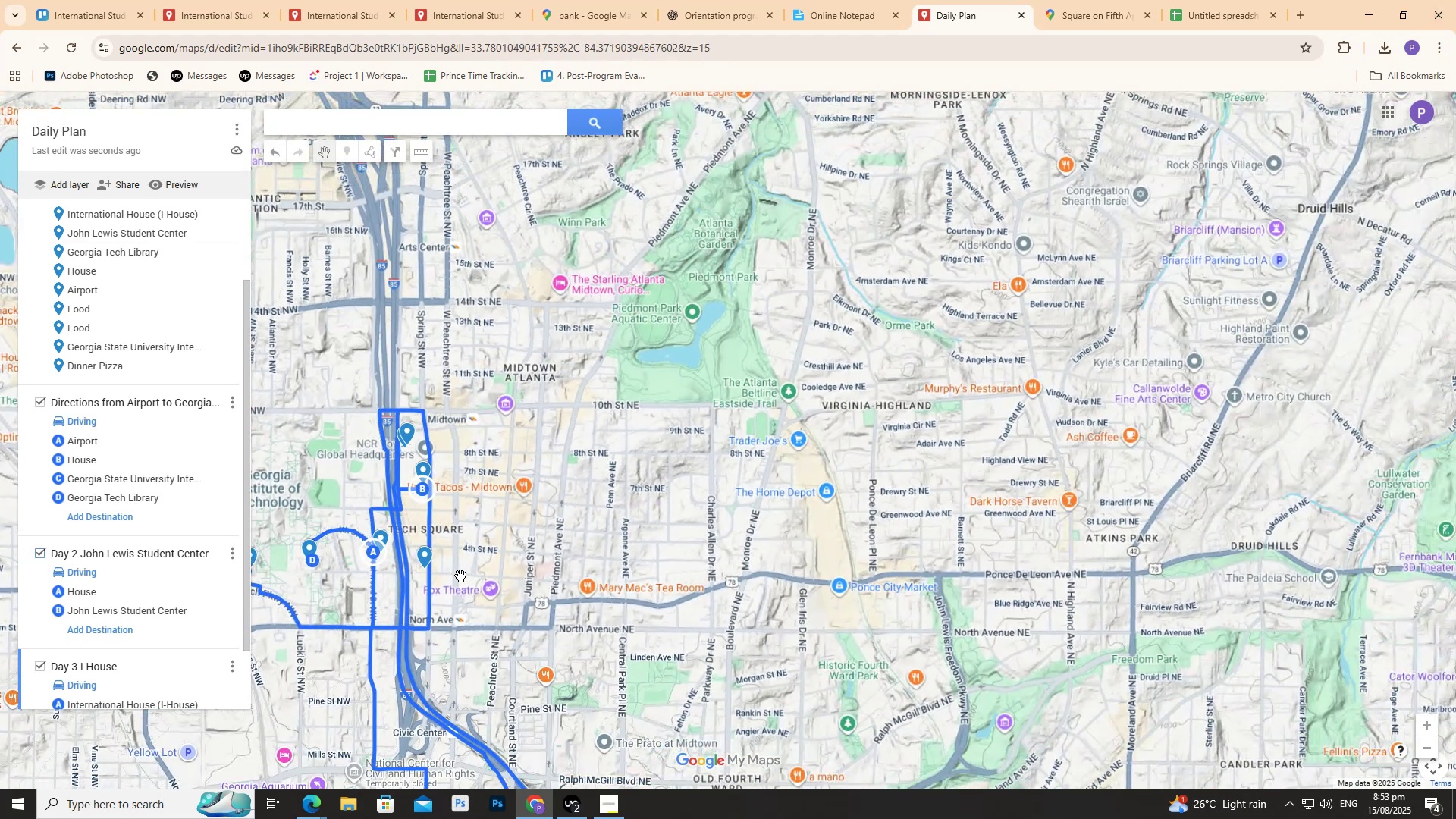 
left_click_drag(start_coordinate=[485, 563], to_coordinate=[778, 404])
 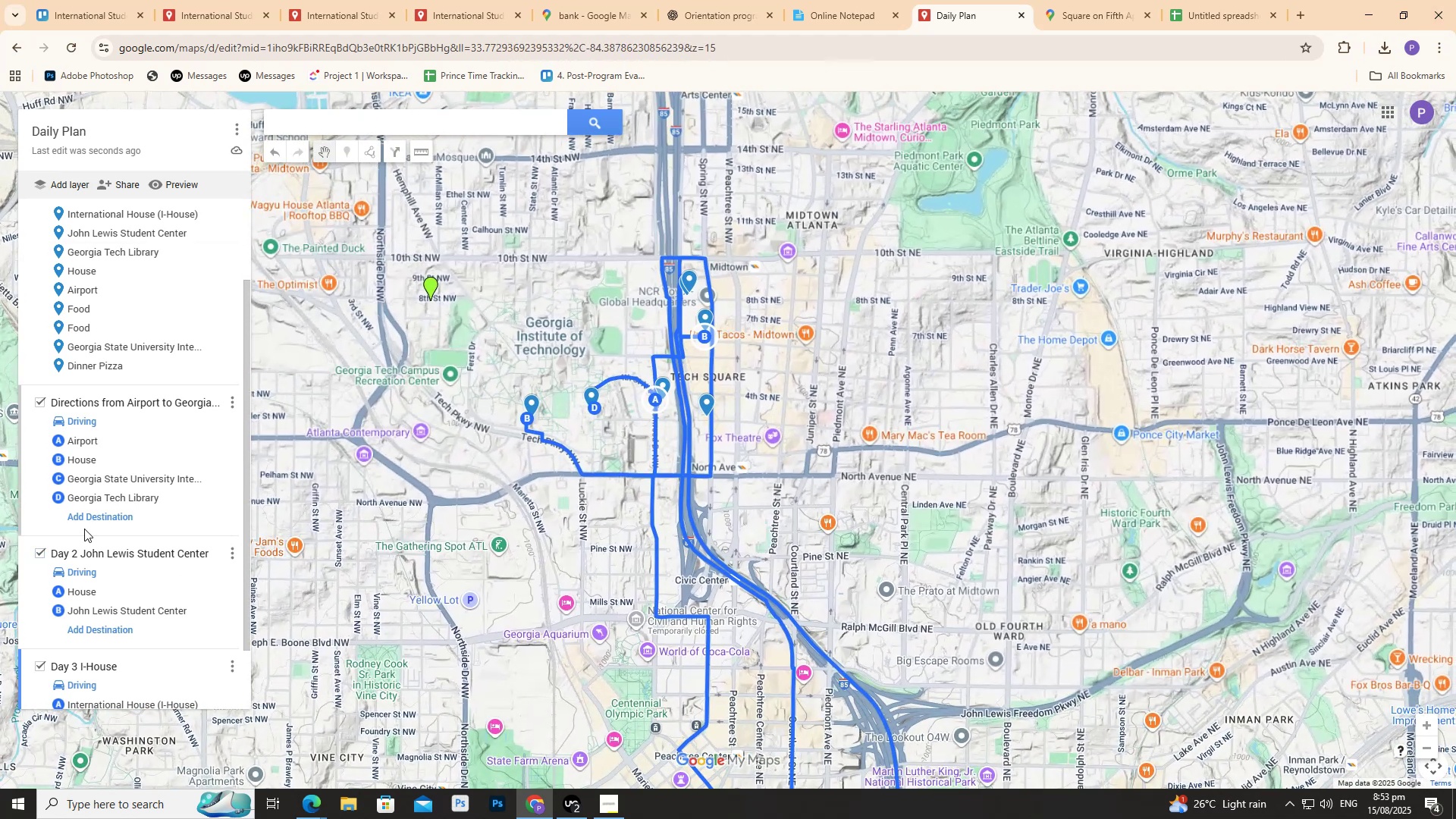 
scroll: coordinate [54, 598], scroll_direction: down, amount: 7.0
 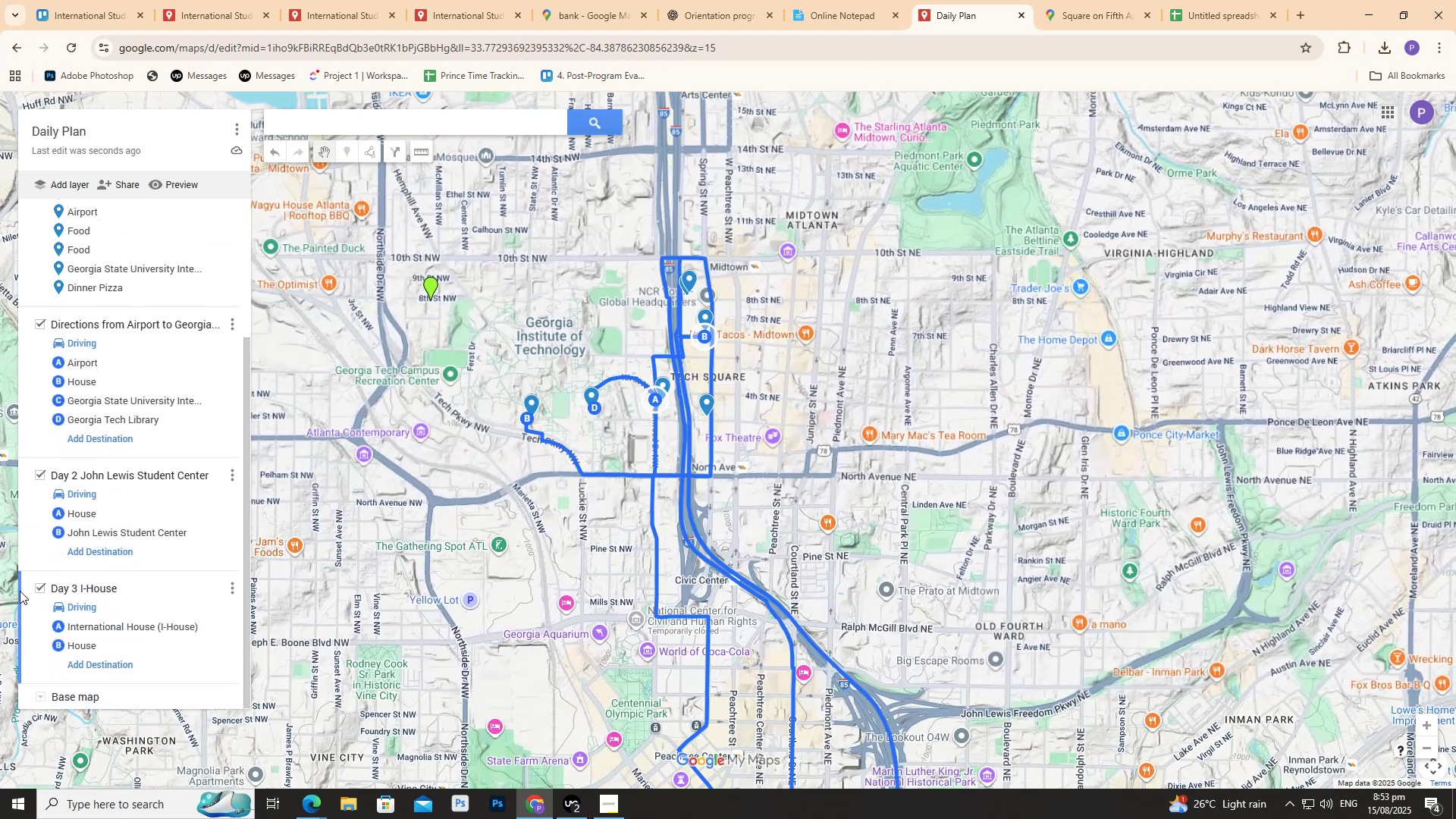 
left_click([33, 585])
 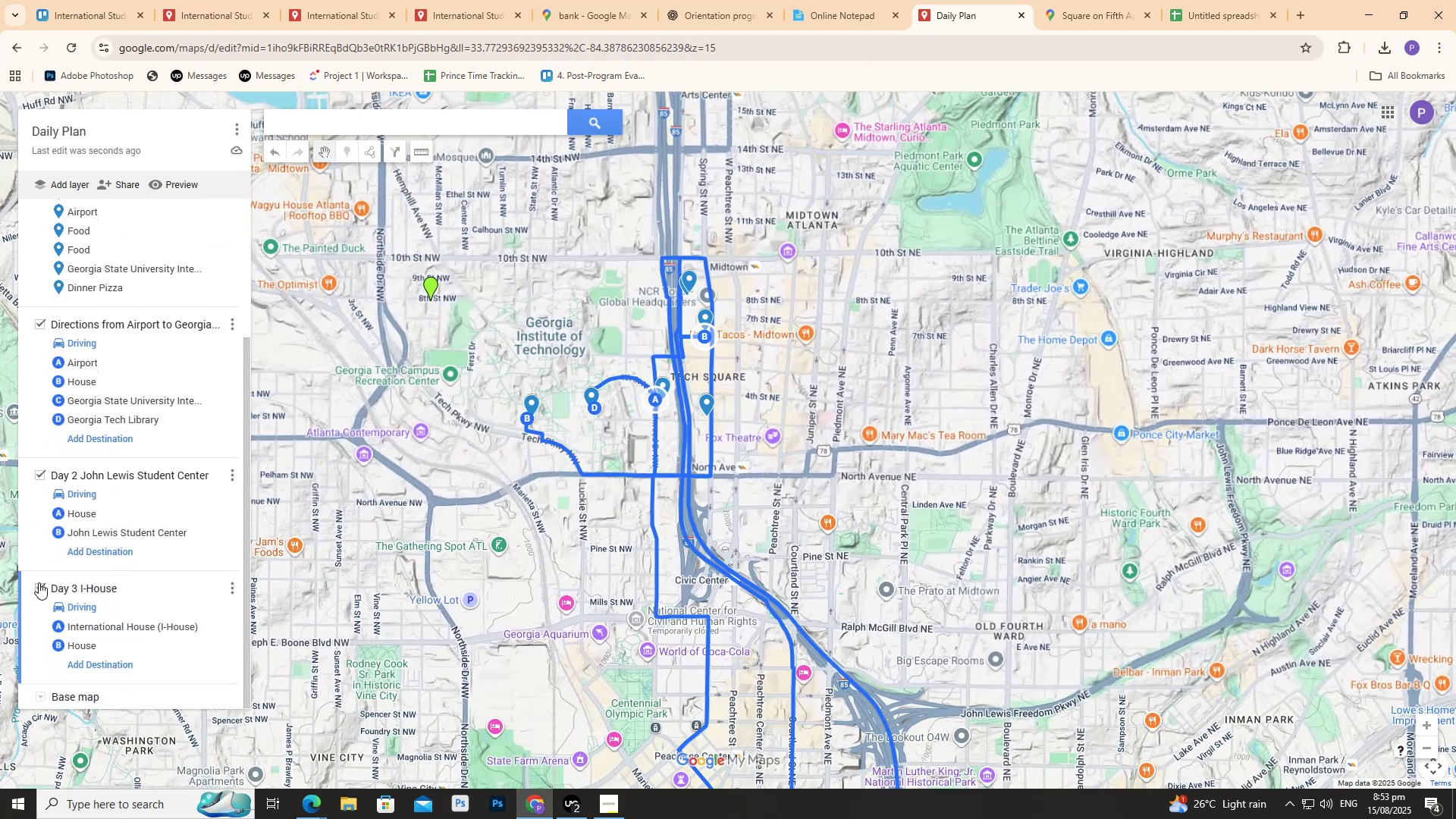 
double_click([39, 582])
 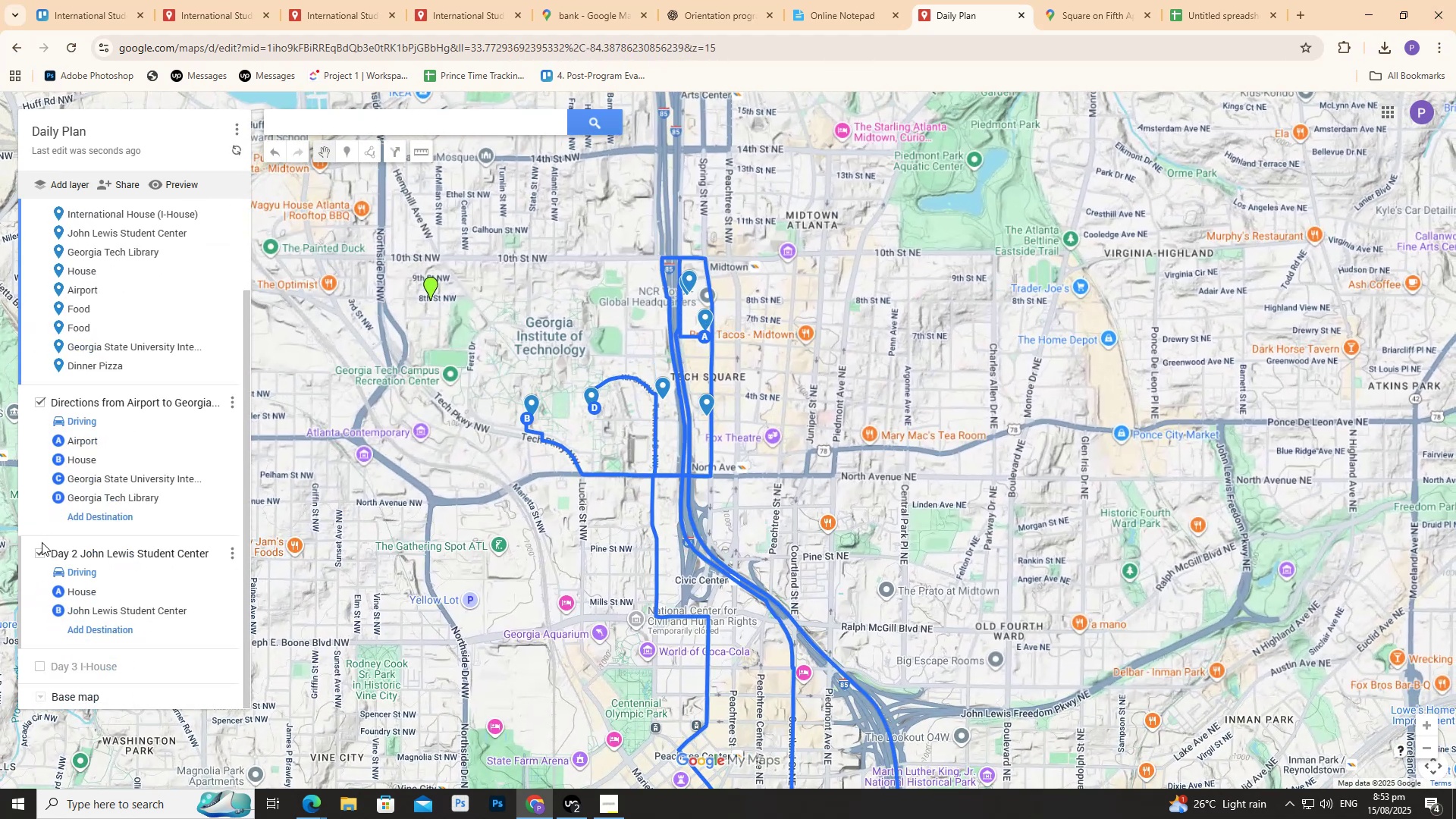 
left_click([41, 546])
 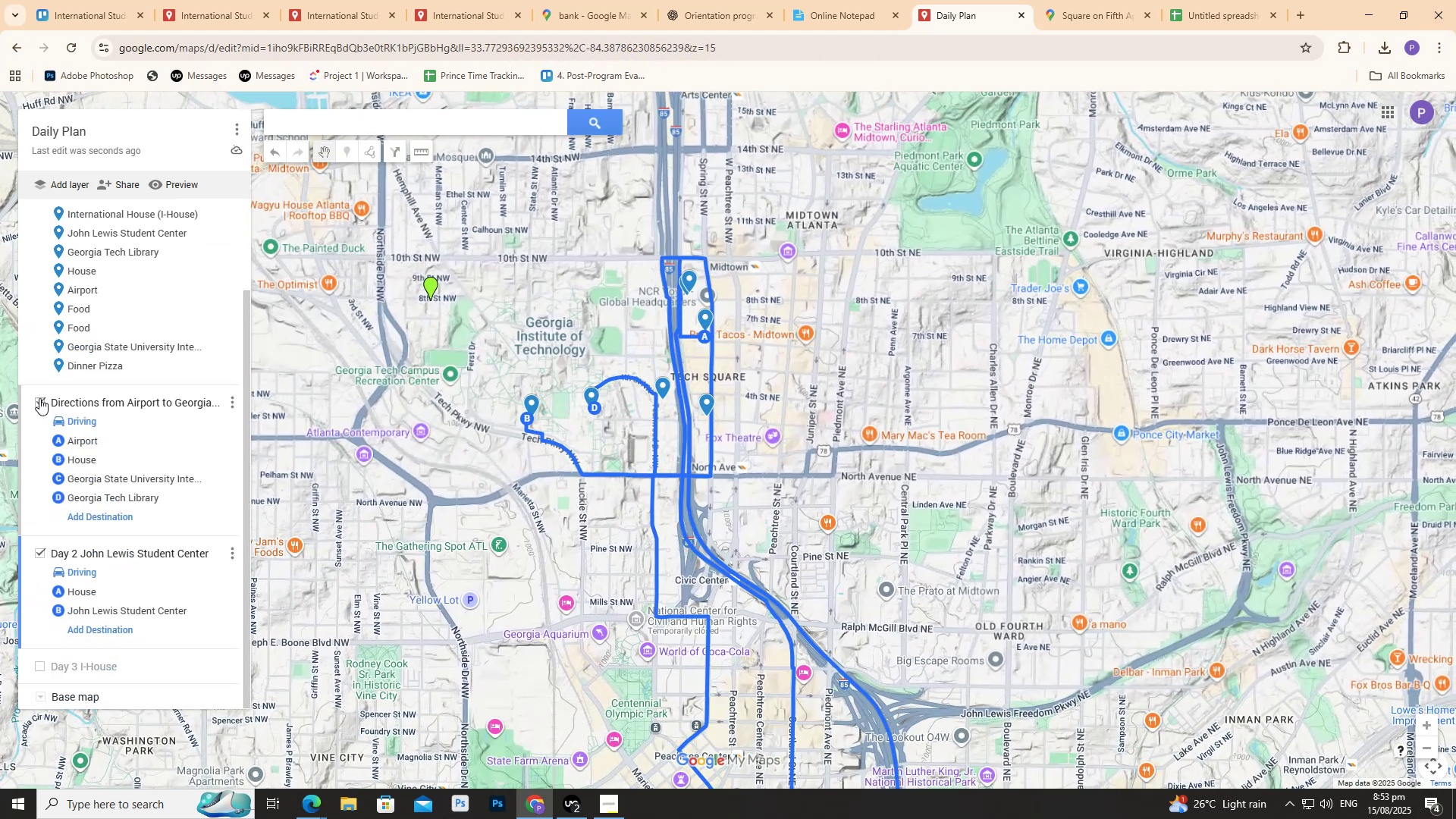 
left_click([39, 398])
 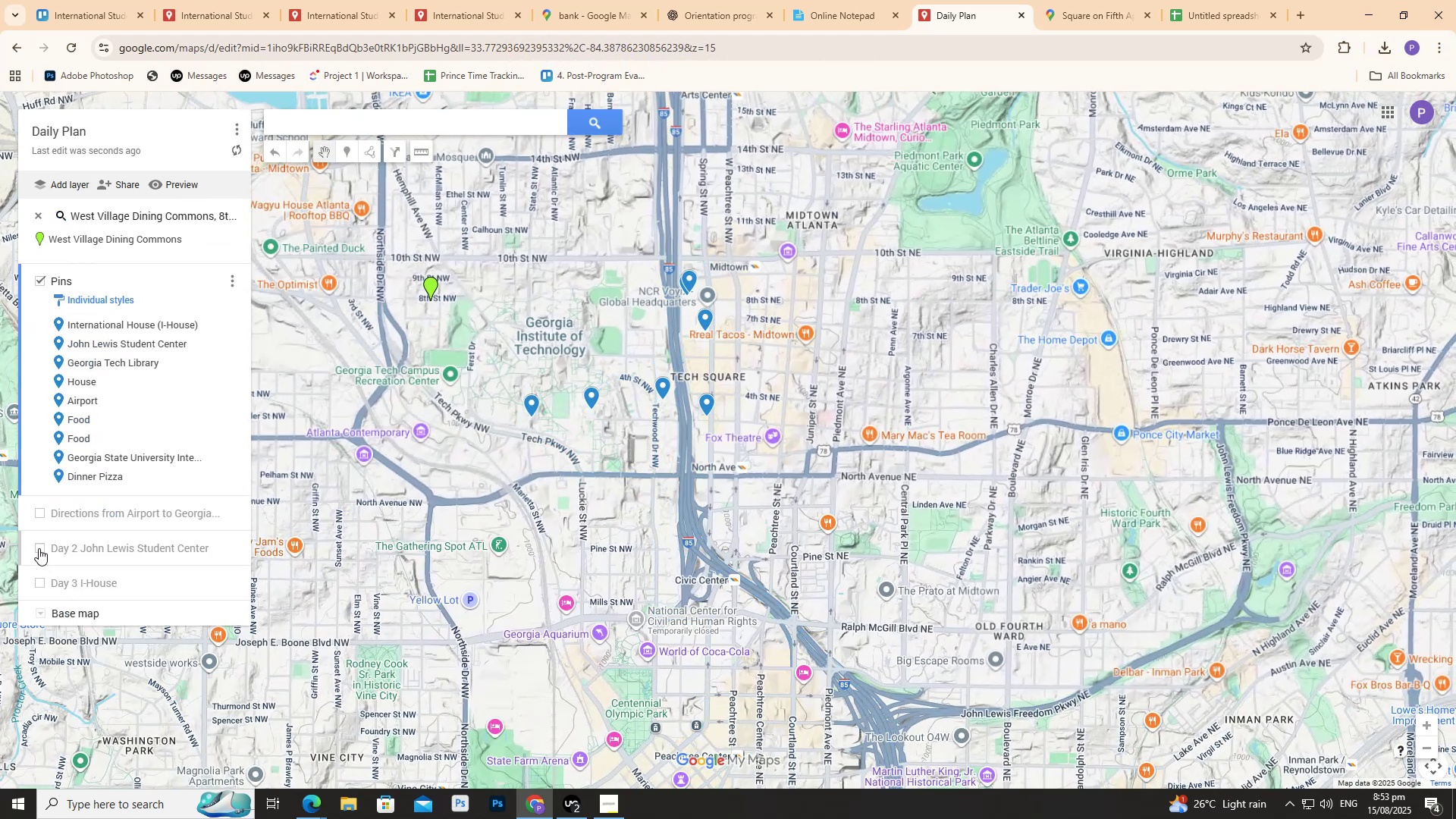 
double_click([39, 548])
 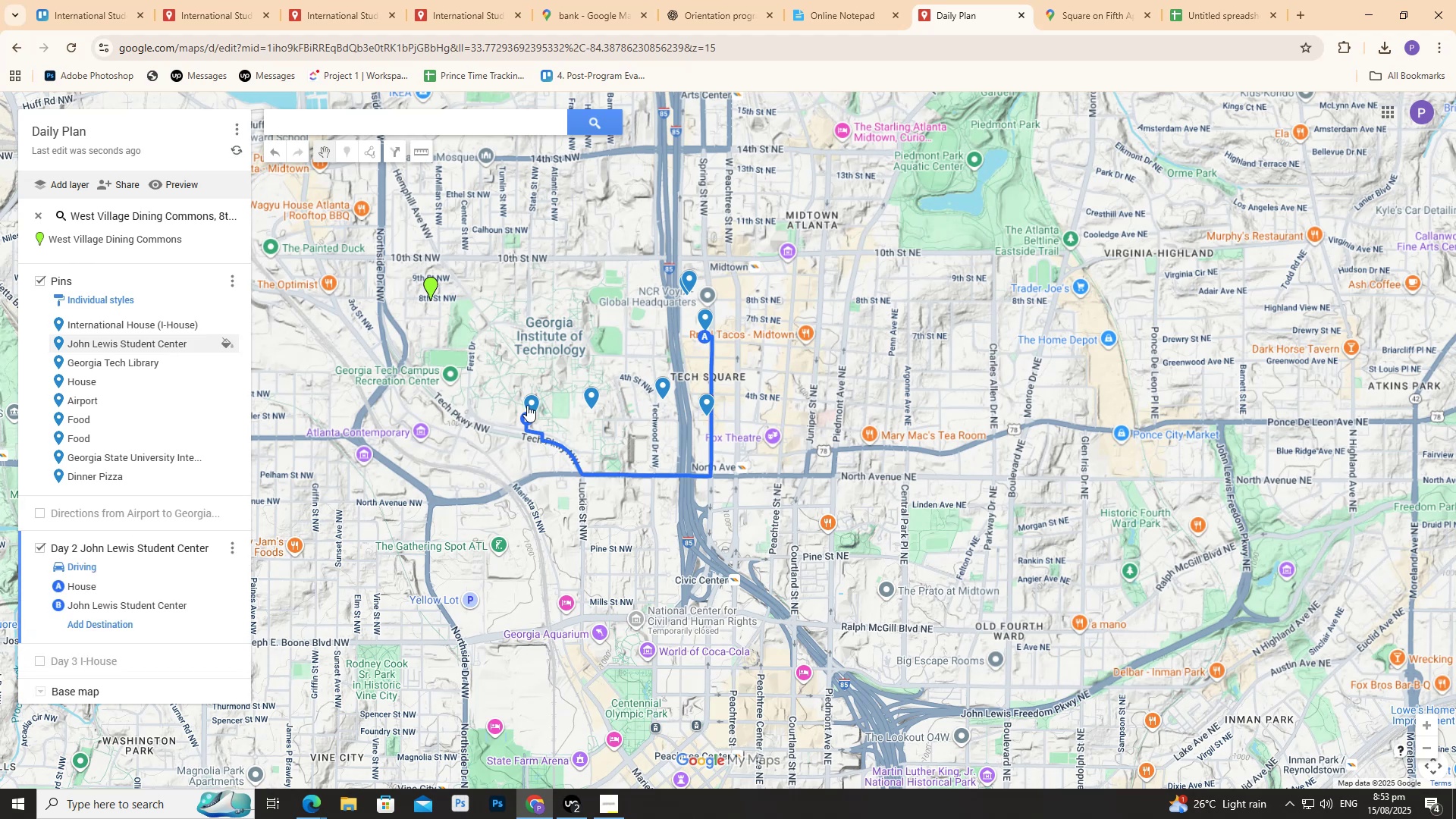 
scroll: coordinate [529, 406], scroll_direction: none, amount: 0.0
 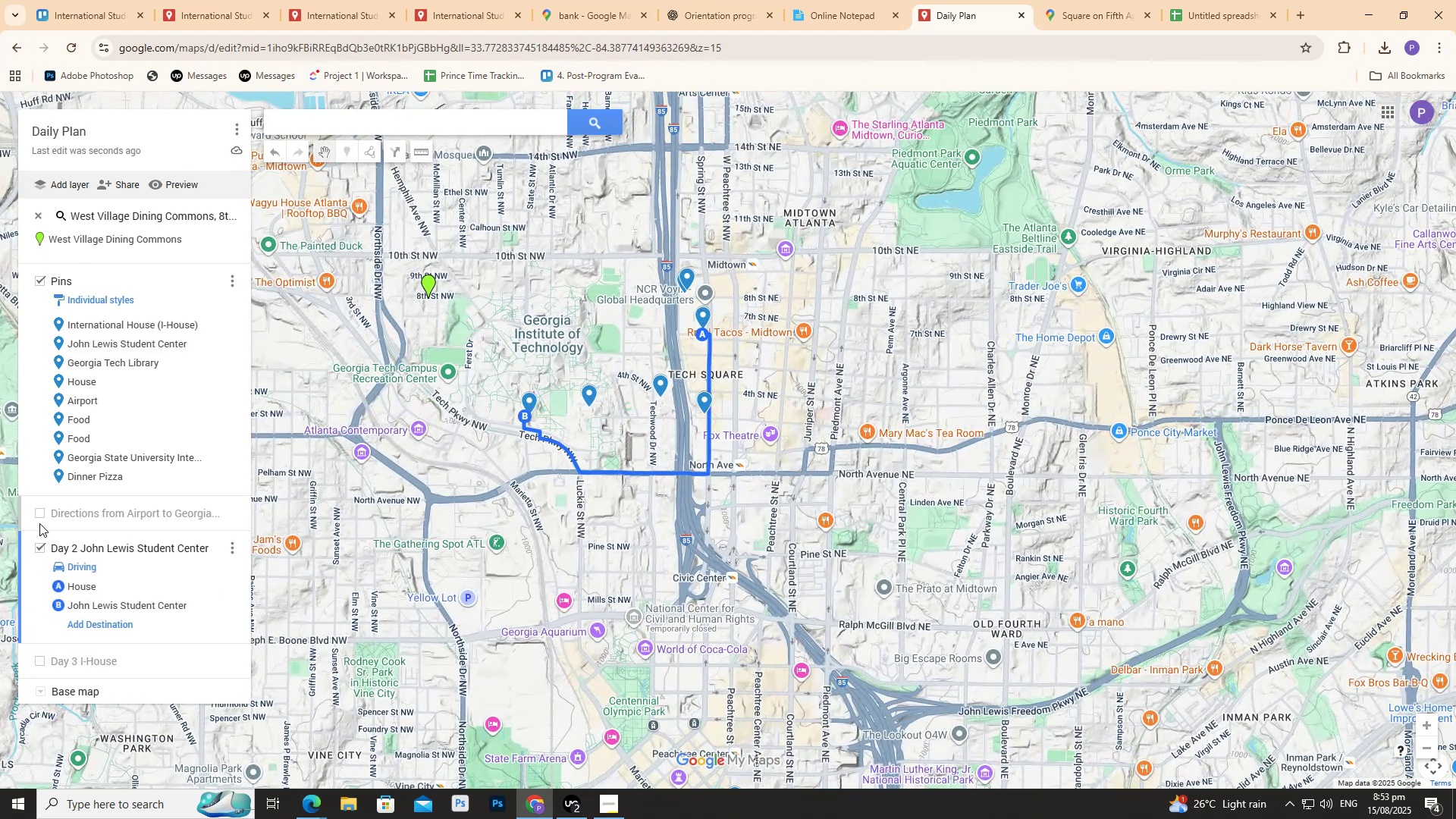 
left_click([41, 514])
 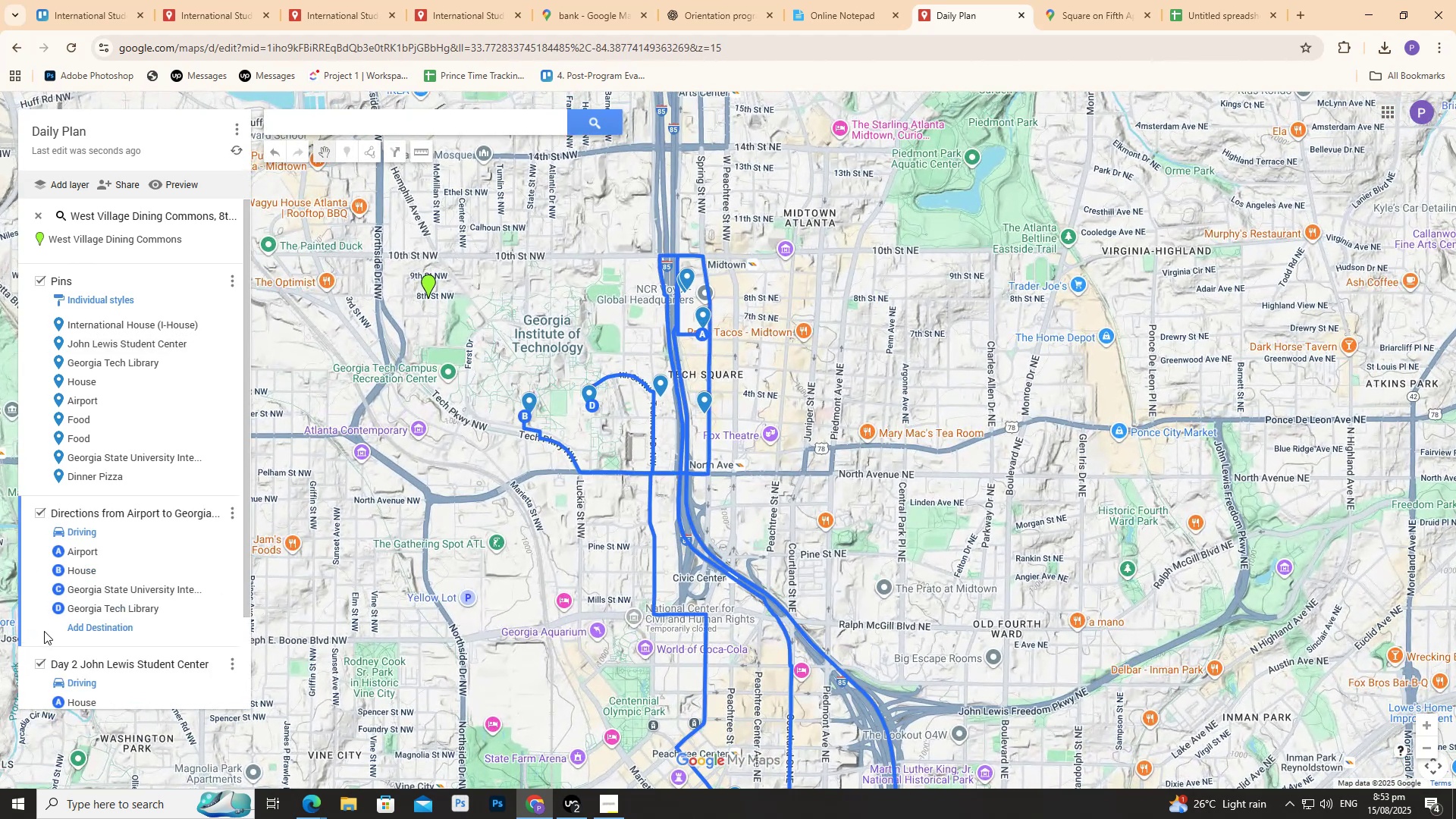 
scroll: coordinate [43, 658], scroll_direction: down, amount: 3.0
 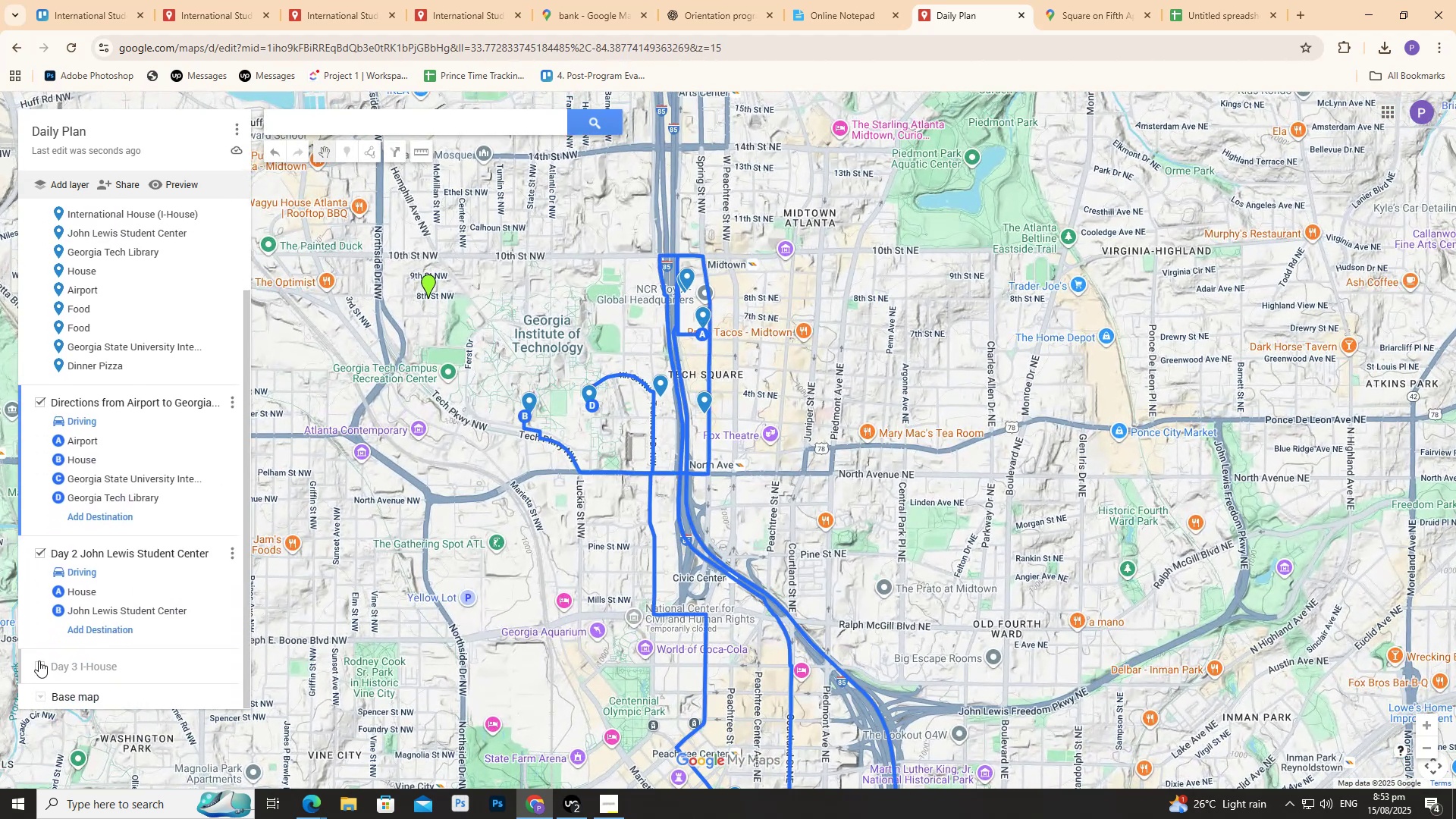 
left_click([39, 667])
 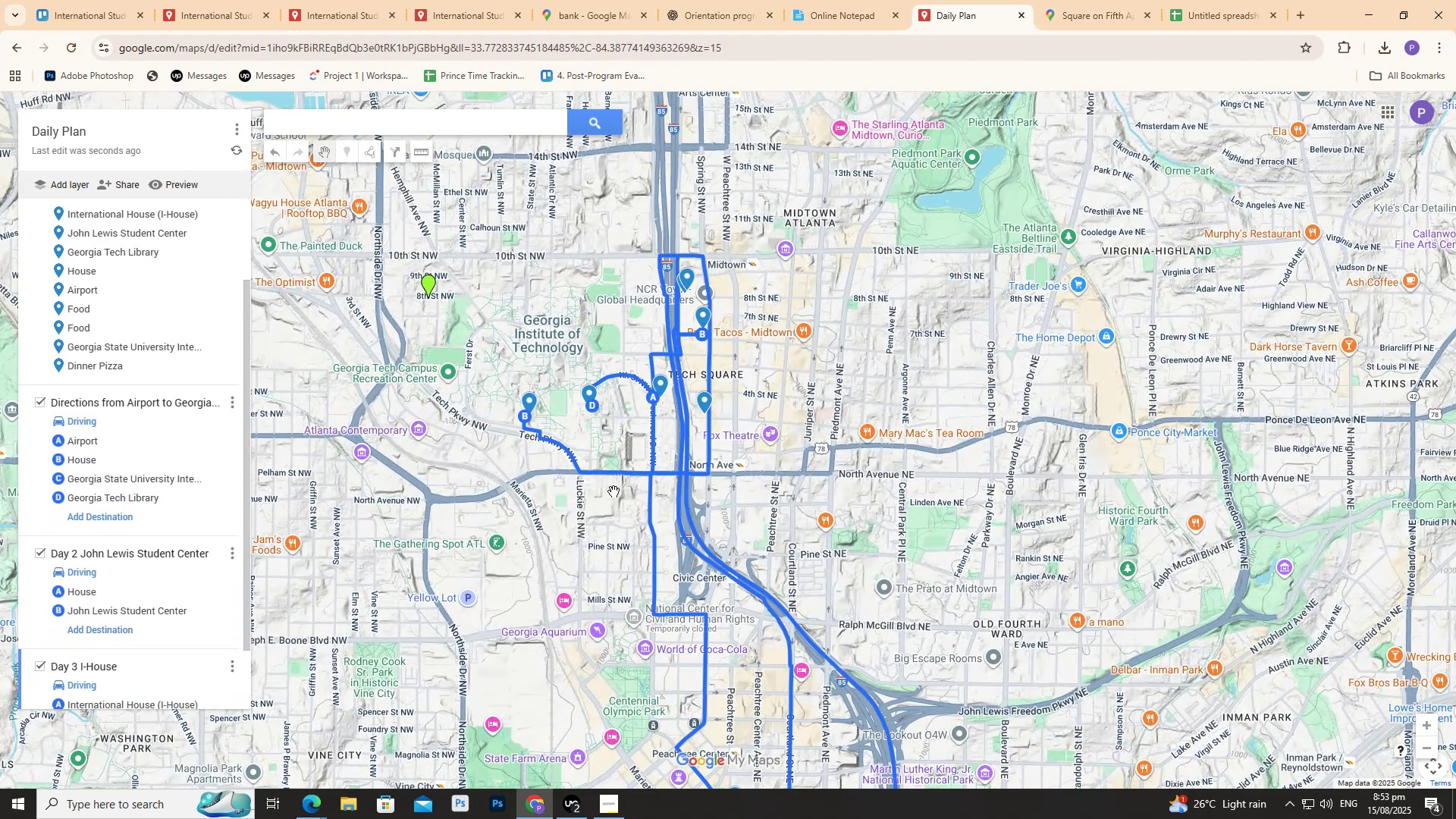 
scroll: coordinate [609, 491], scroll_direction: up, amount: 2.0
 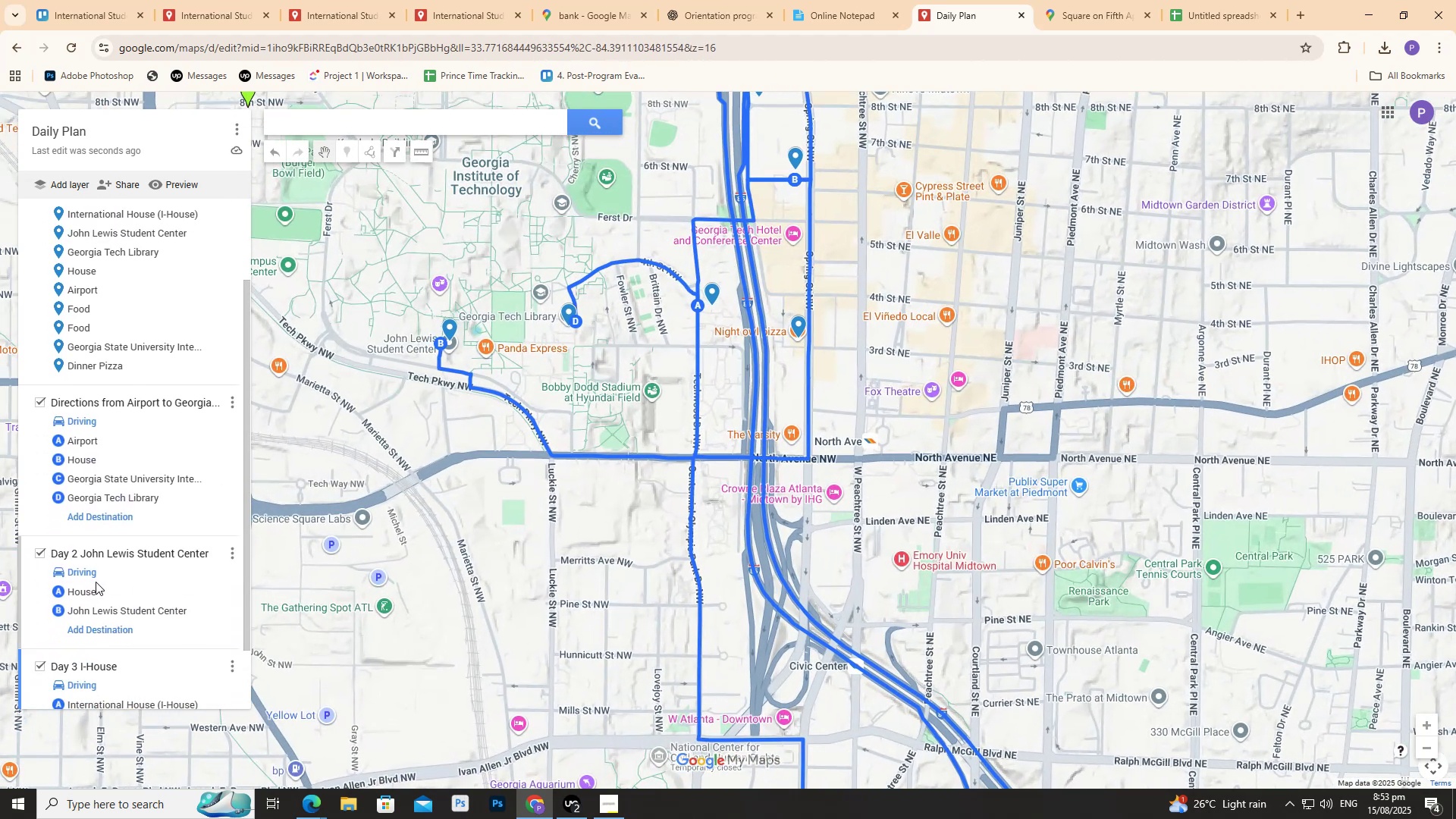 
scroll: coordinate [110, 584], scroll_direction: down, amount: 3.0
 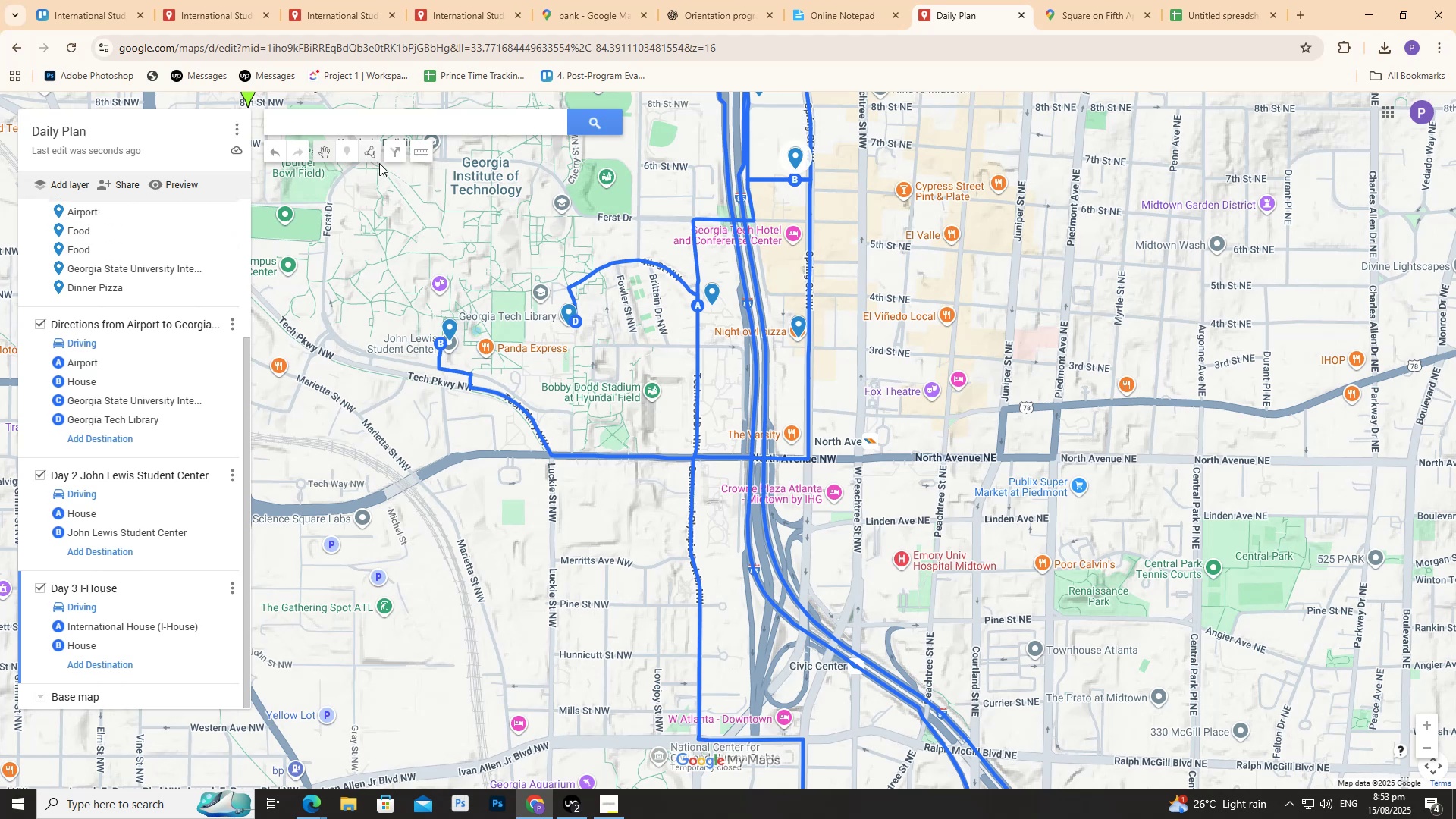 
wait(5.58)
 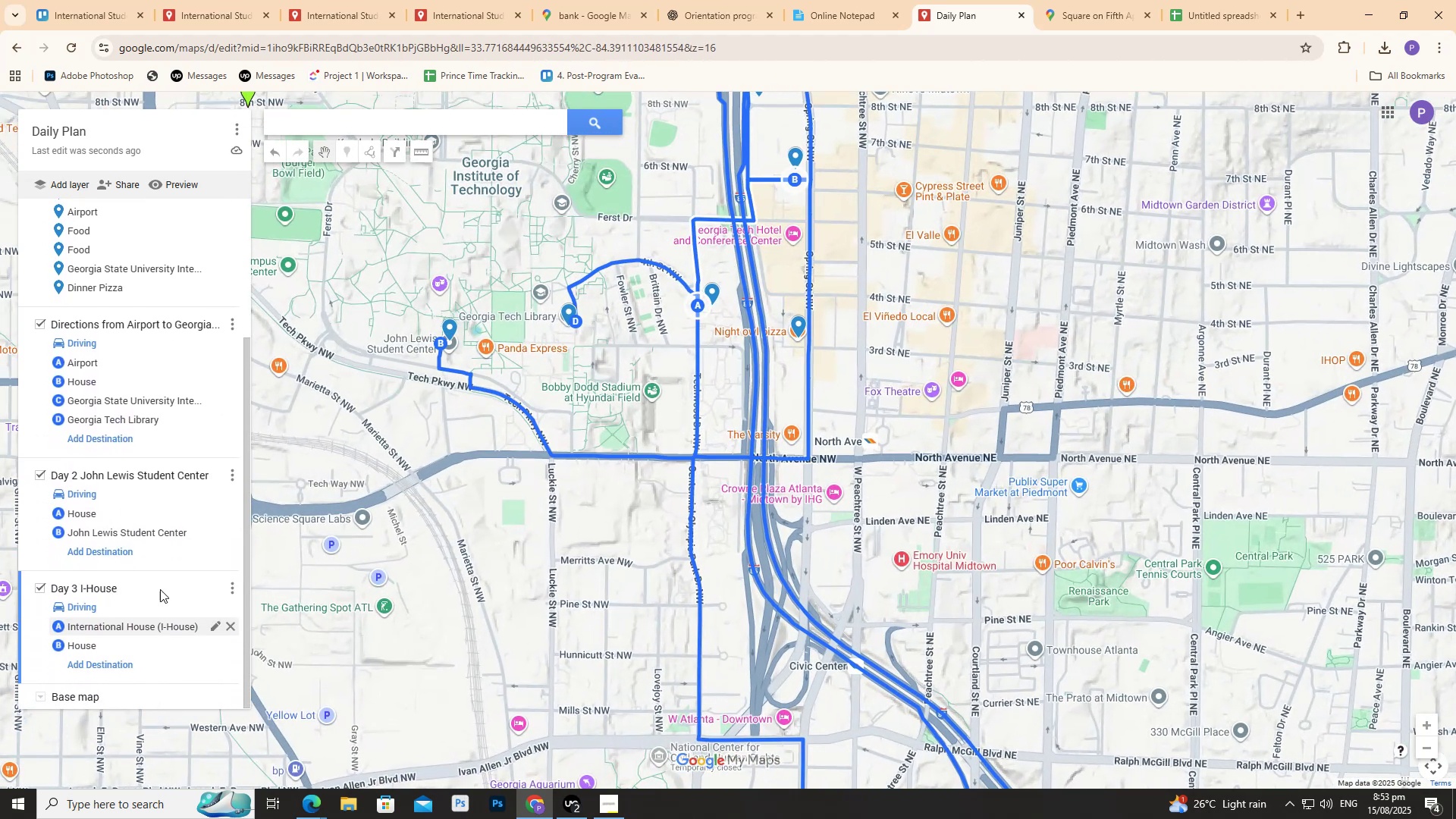 
left_click([717, 300])
 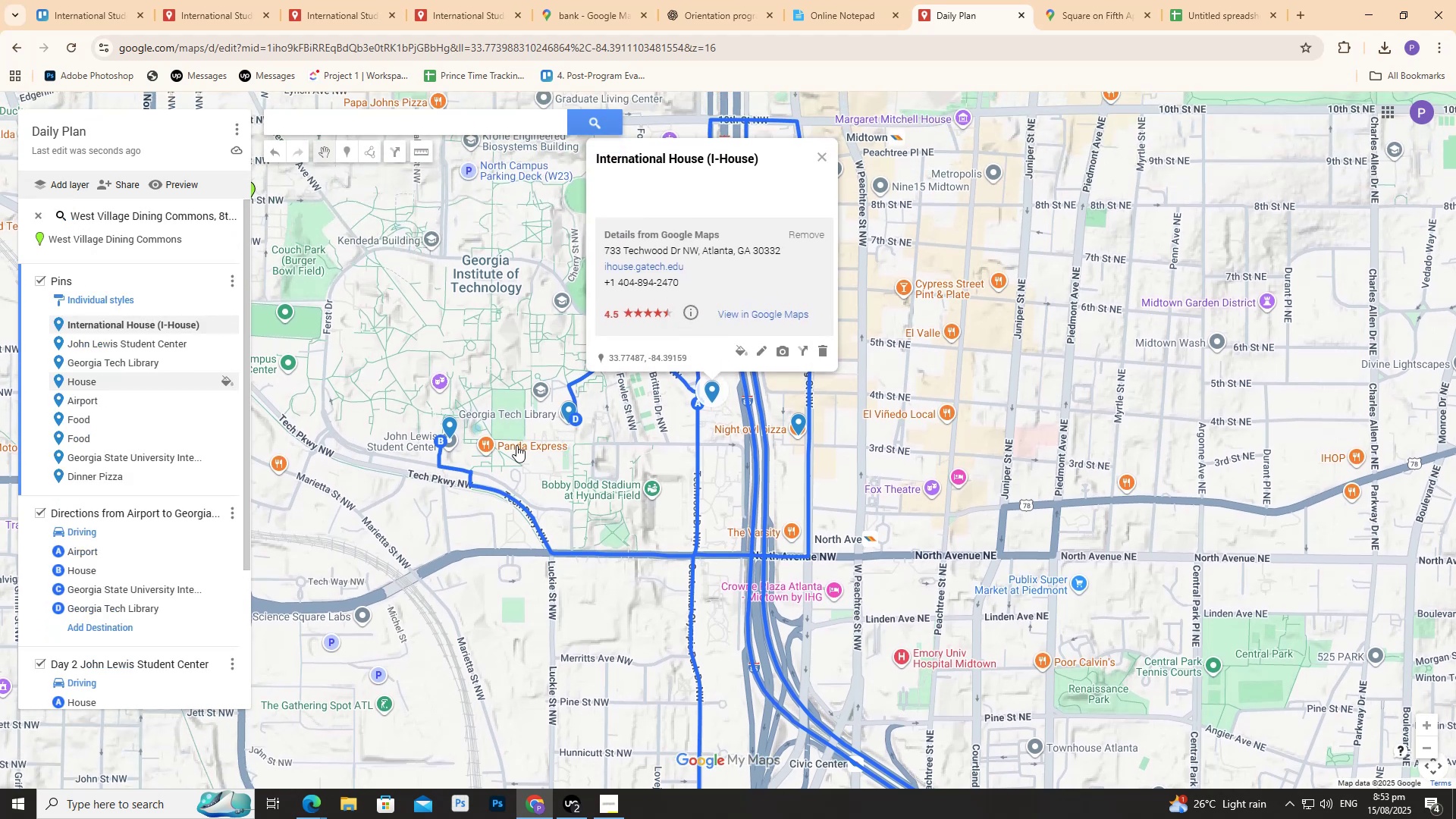 
left_click([450, 427])
 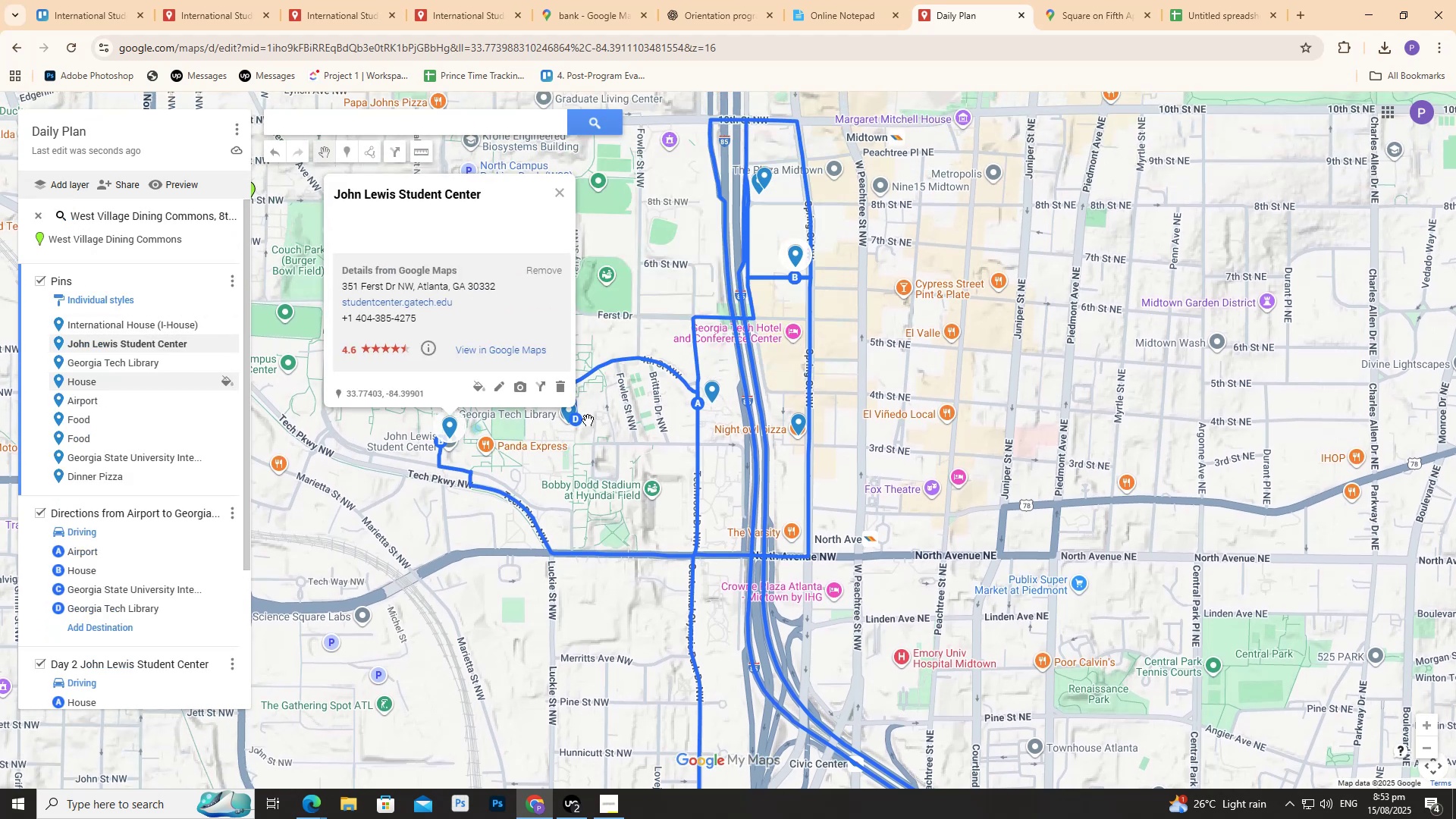 
left_click([592, 427])
 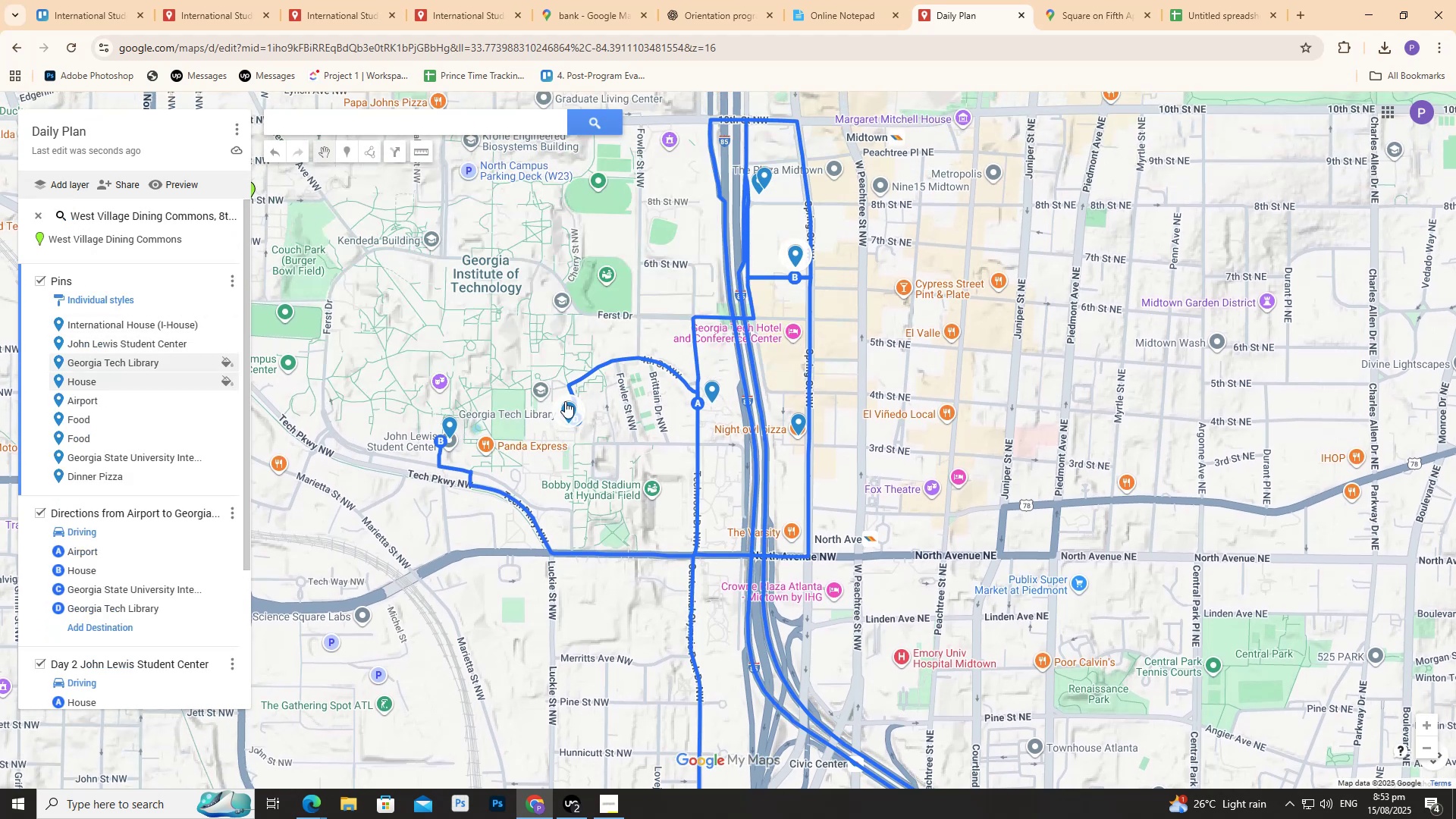 
left_click([565, 402])
 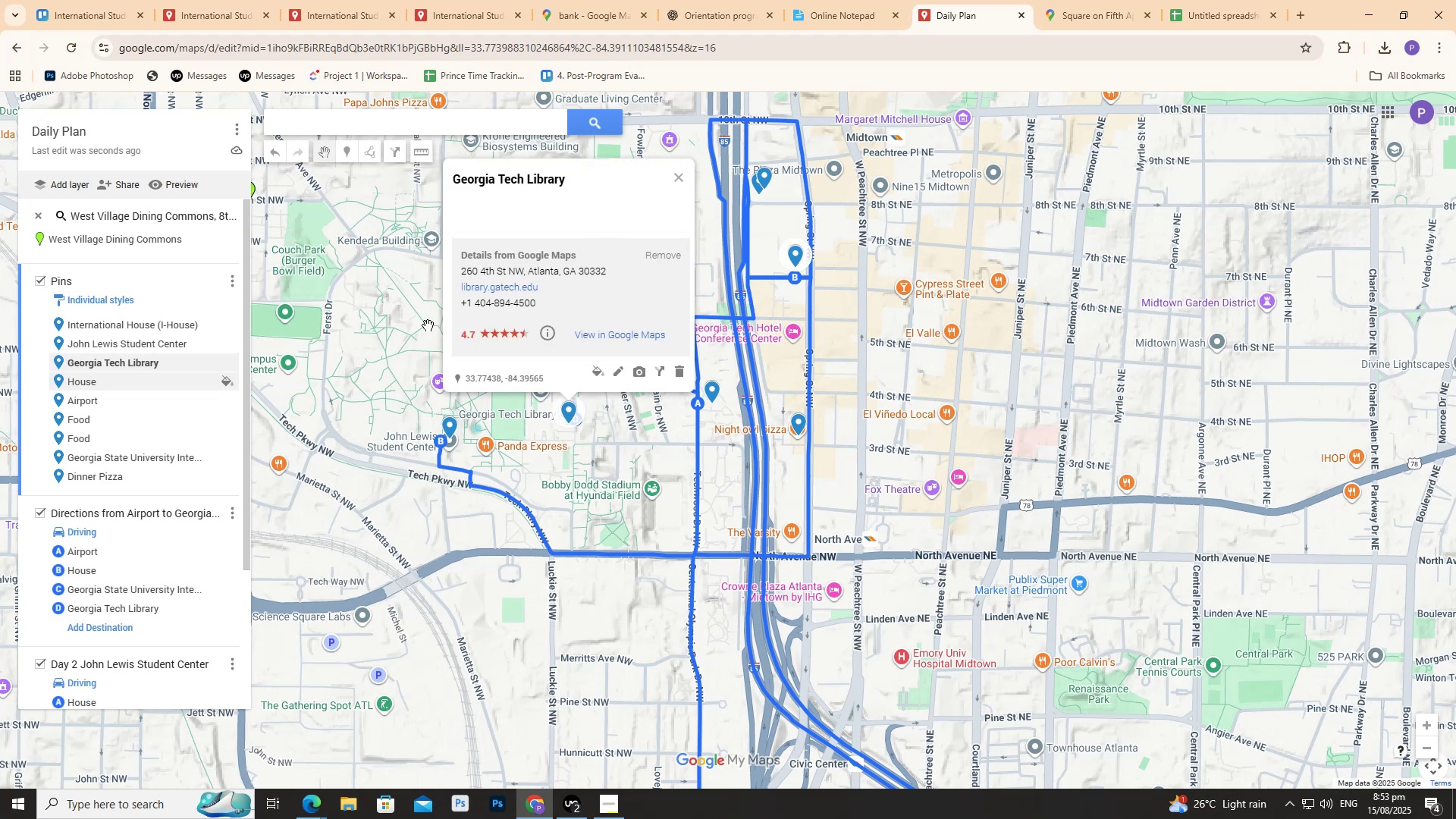 
left_click([394, 297])
 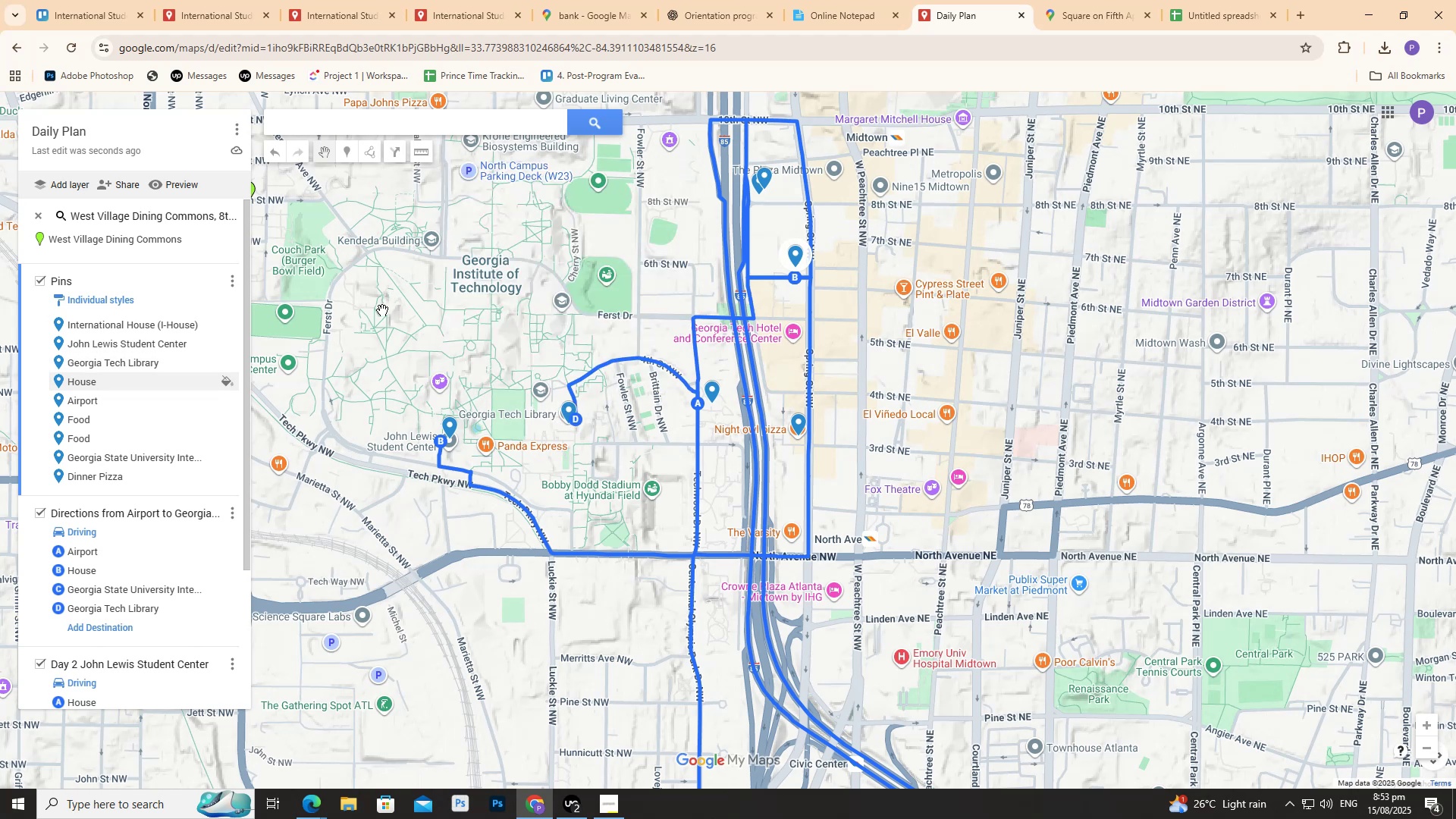 
scroll: coordinate [373, 318], scroll_direction: down, amount: 1.0
 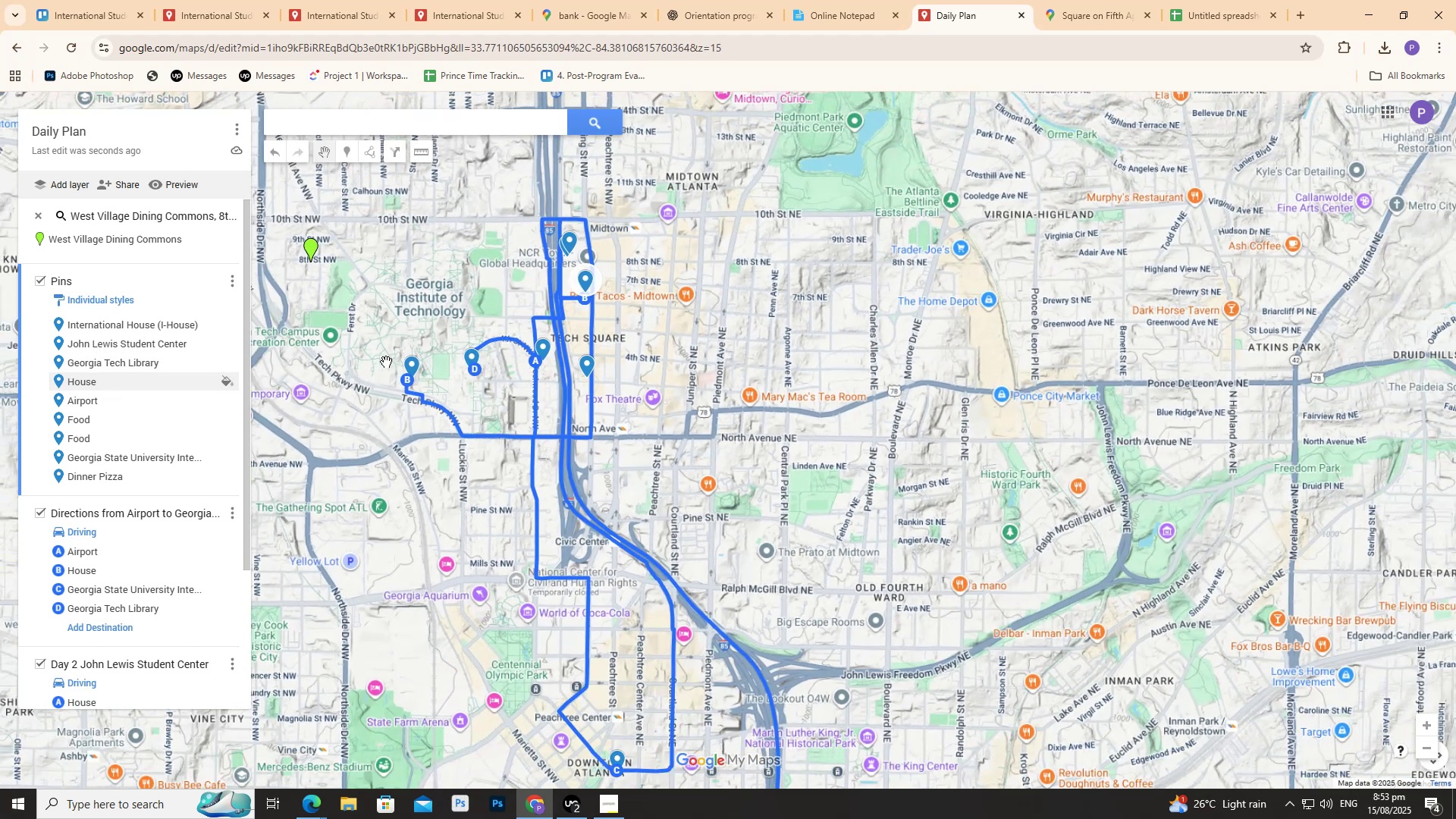 
scroll: coordinate [320, 431], scroll_direction: up, amount: 4.0
 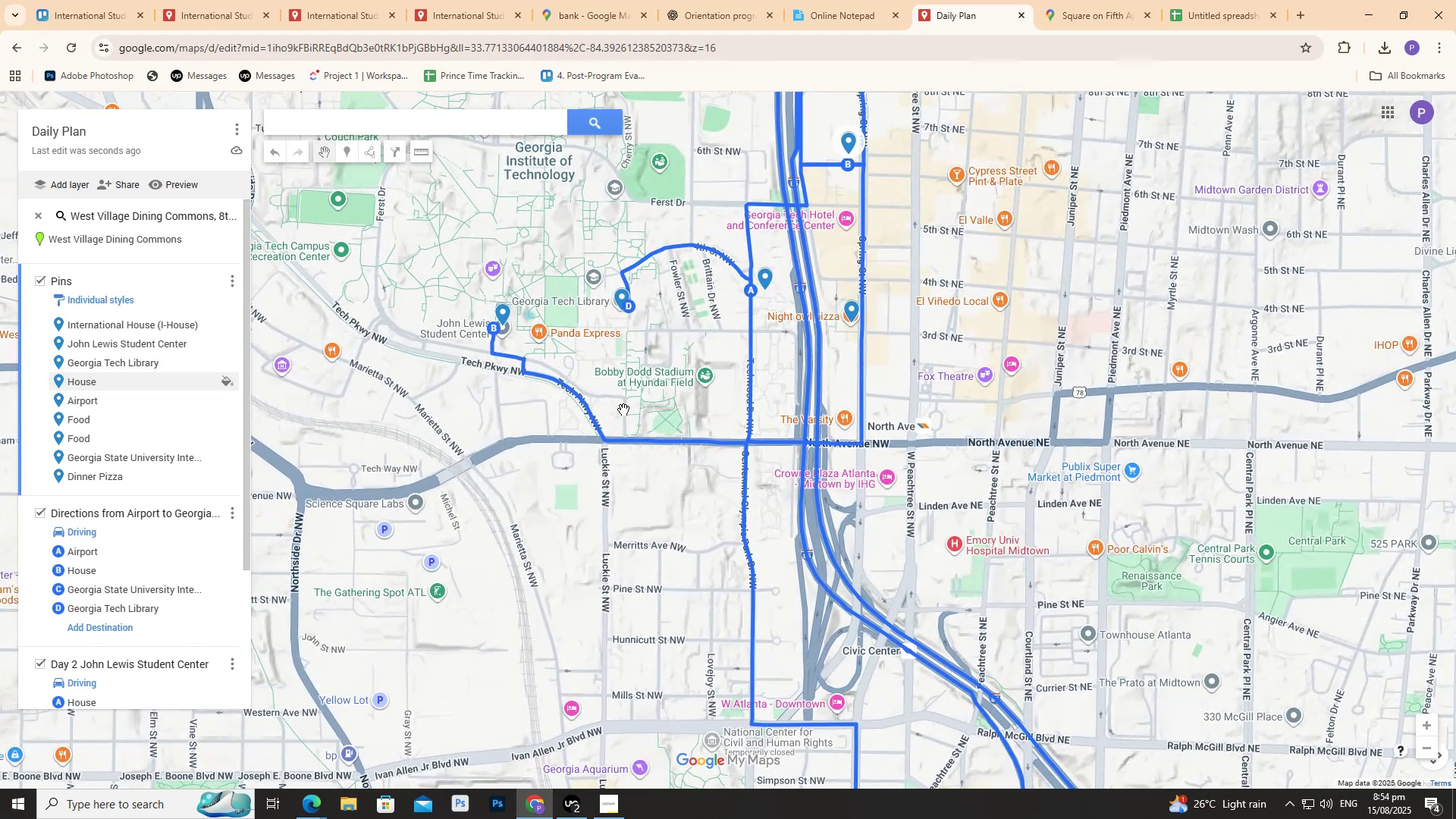 
scroll: coordinate [80, 471], scroll_direction: down, amount: 6.0
 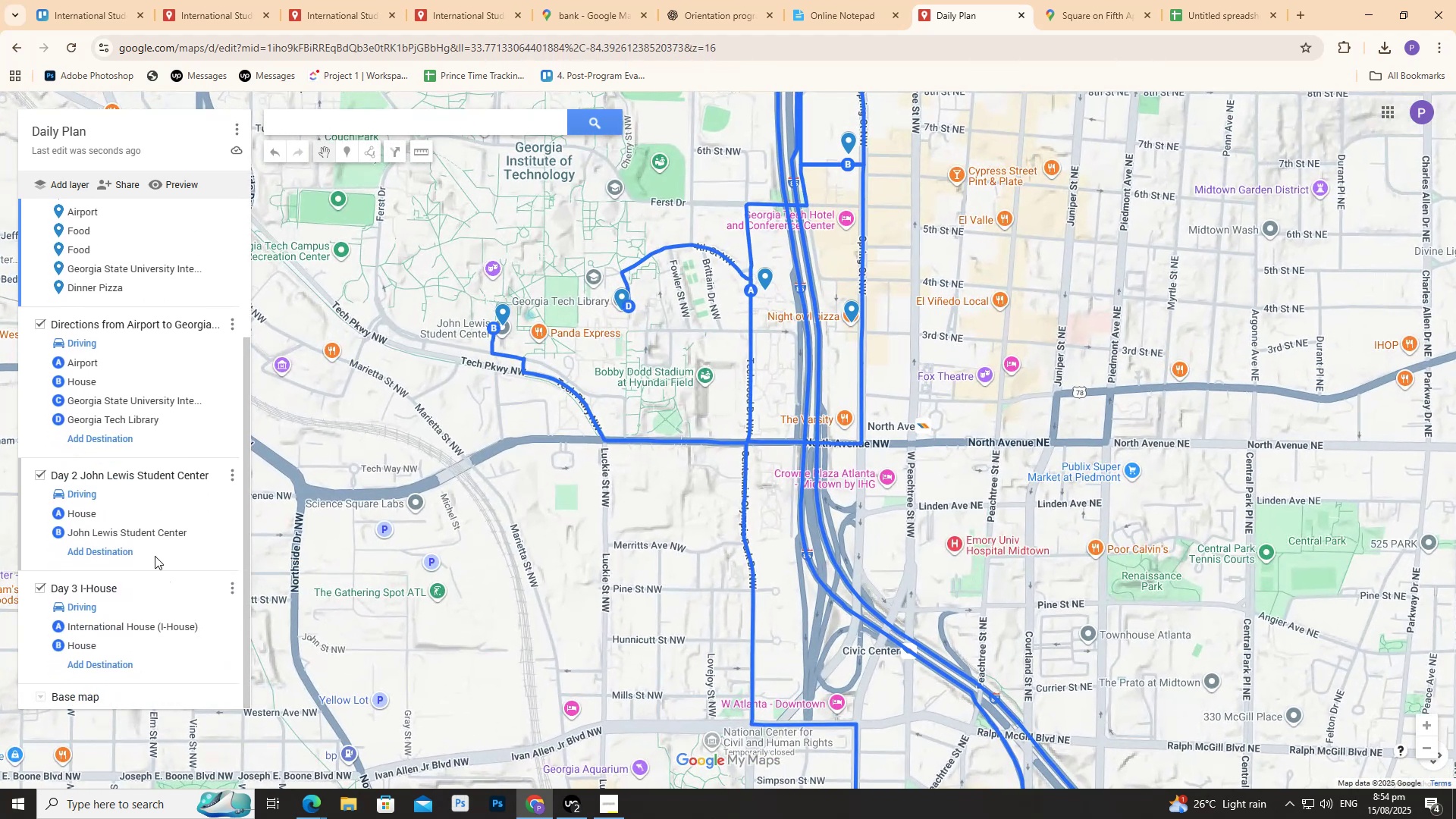 
scroll: coordinate [554, 290], scroll_direction: none, amount: 0.0
 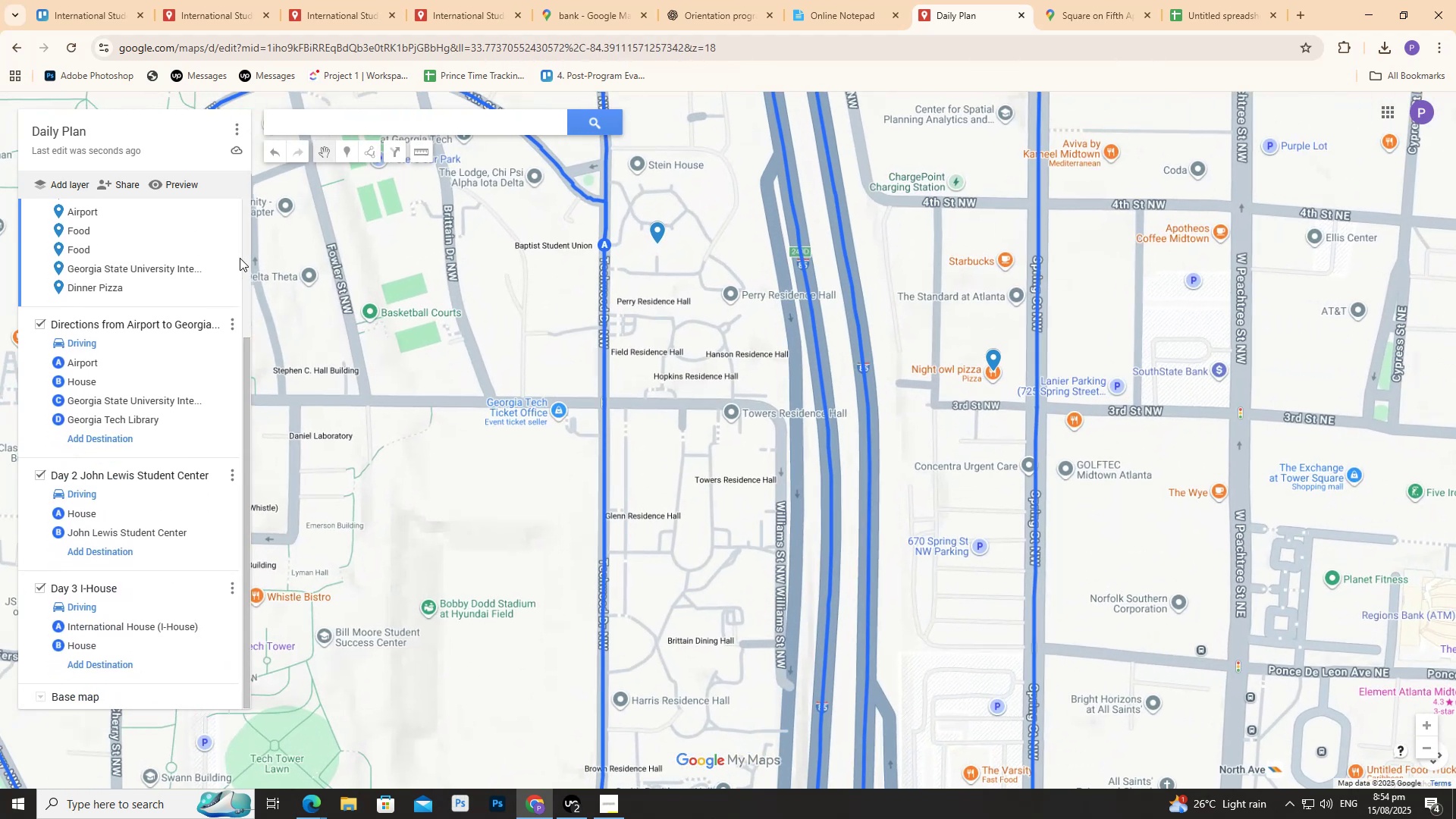 
scroll: coordinate [510, 312], scroll_direction: down, amount: 5.0
 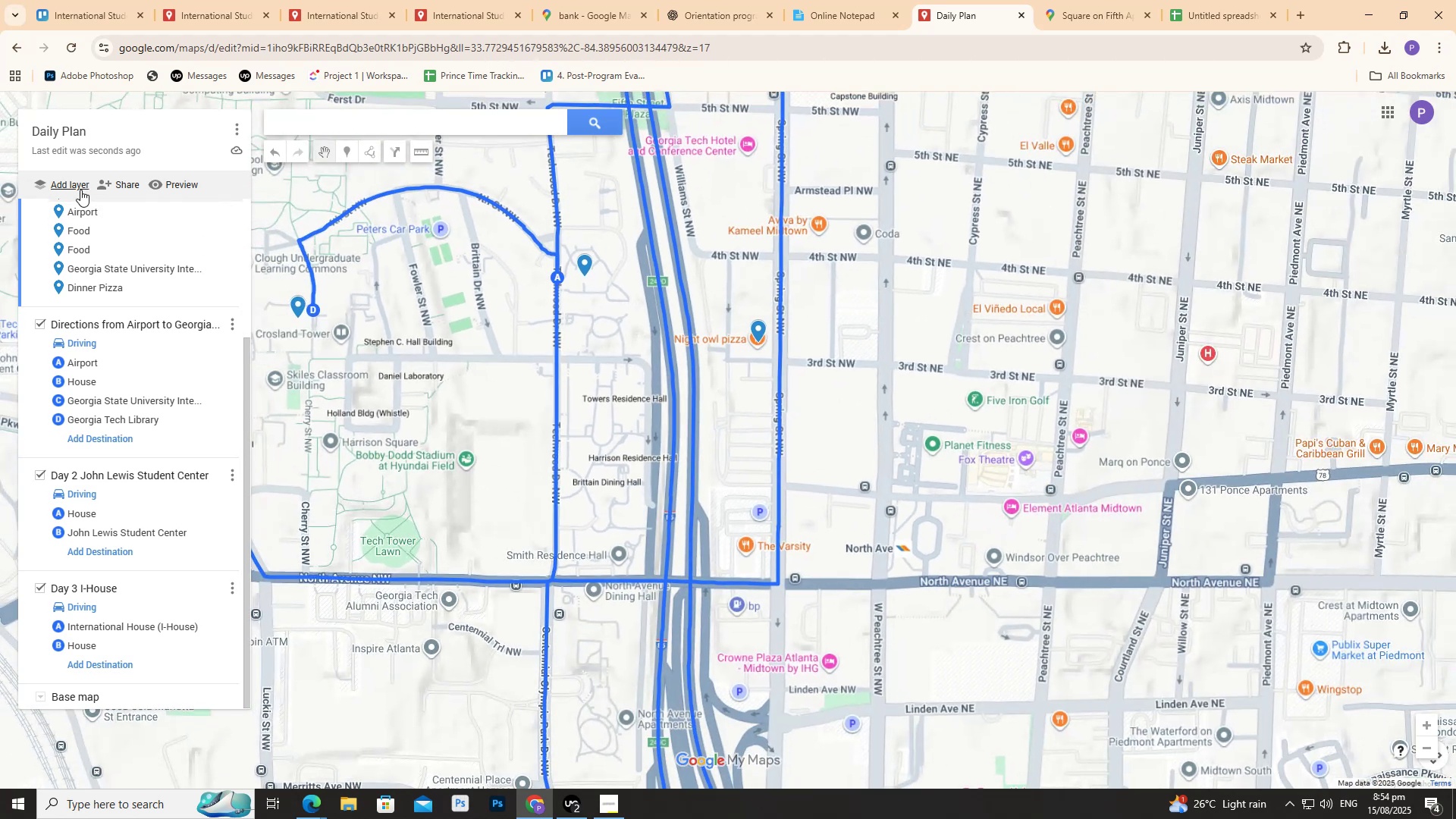 
left_click([77, 187])
 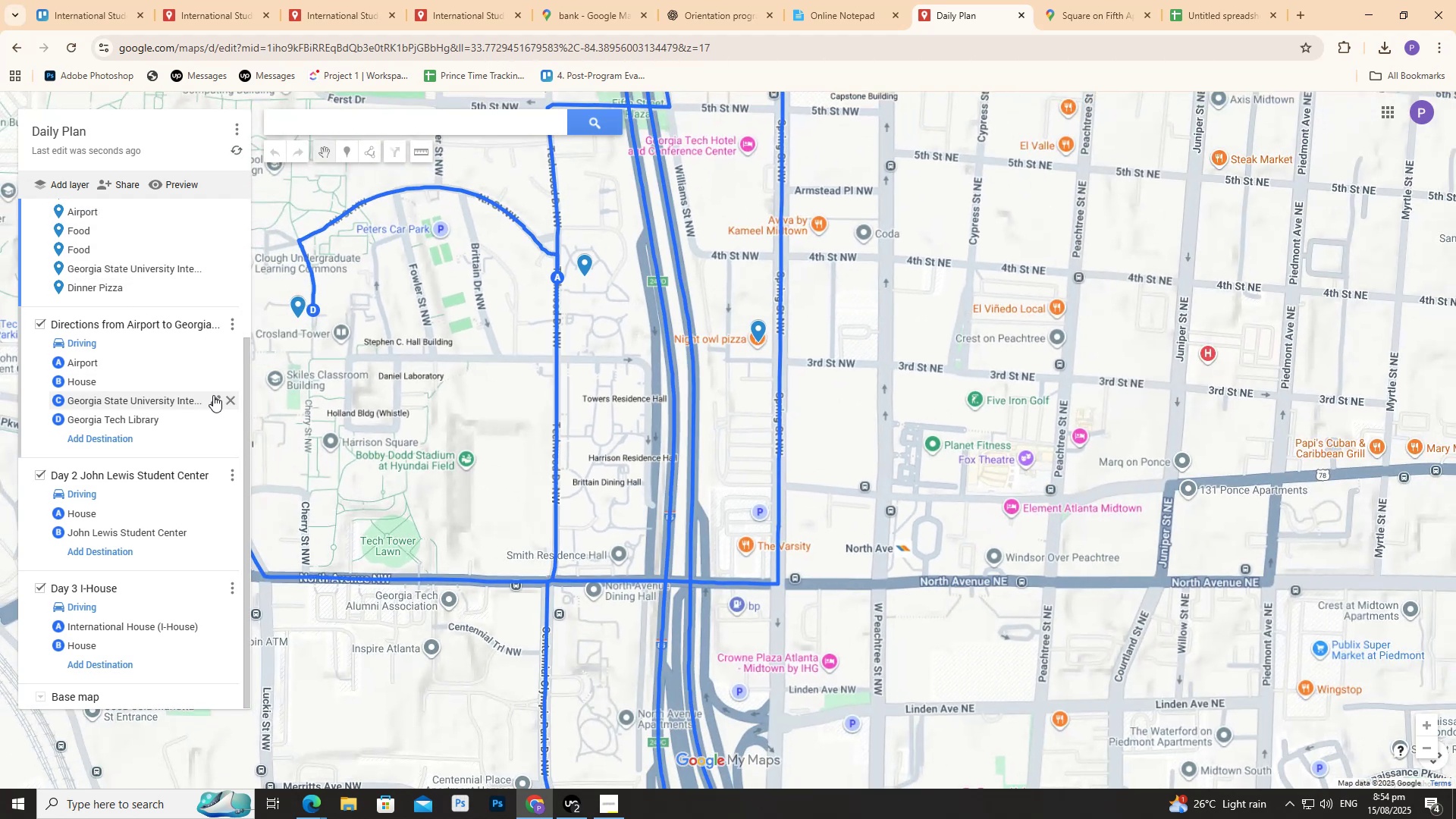 
scroll: coordinate [208, 382], scroll_direction: down, amount: 1.0
 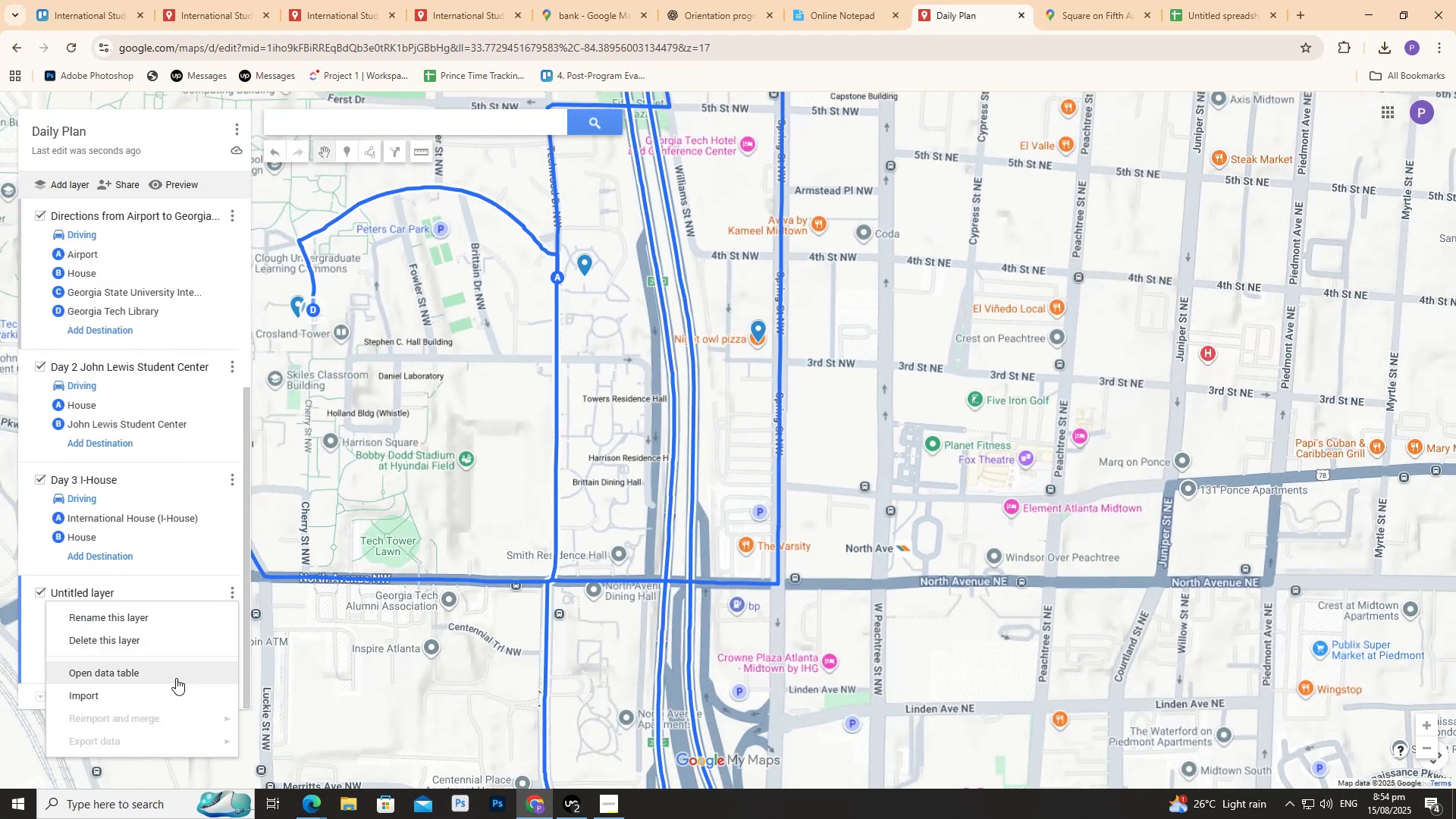 
left_click([146, 646])
 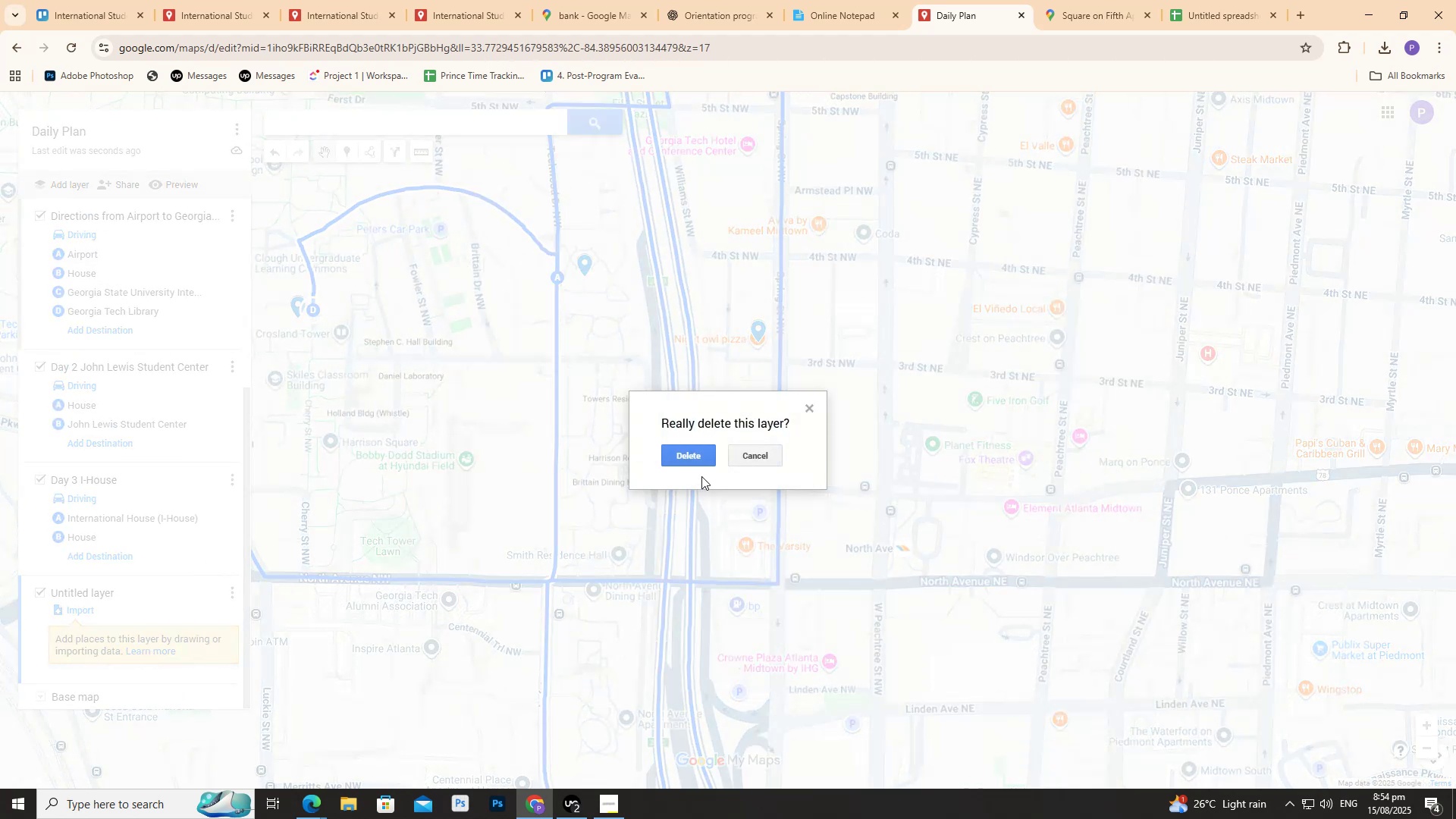 
left_click([687, 457])
 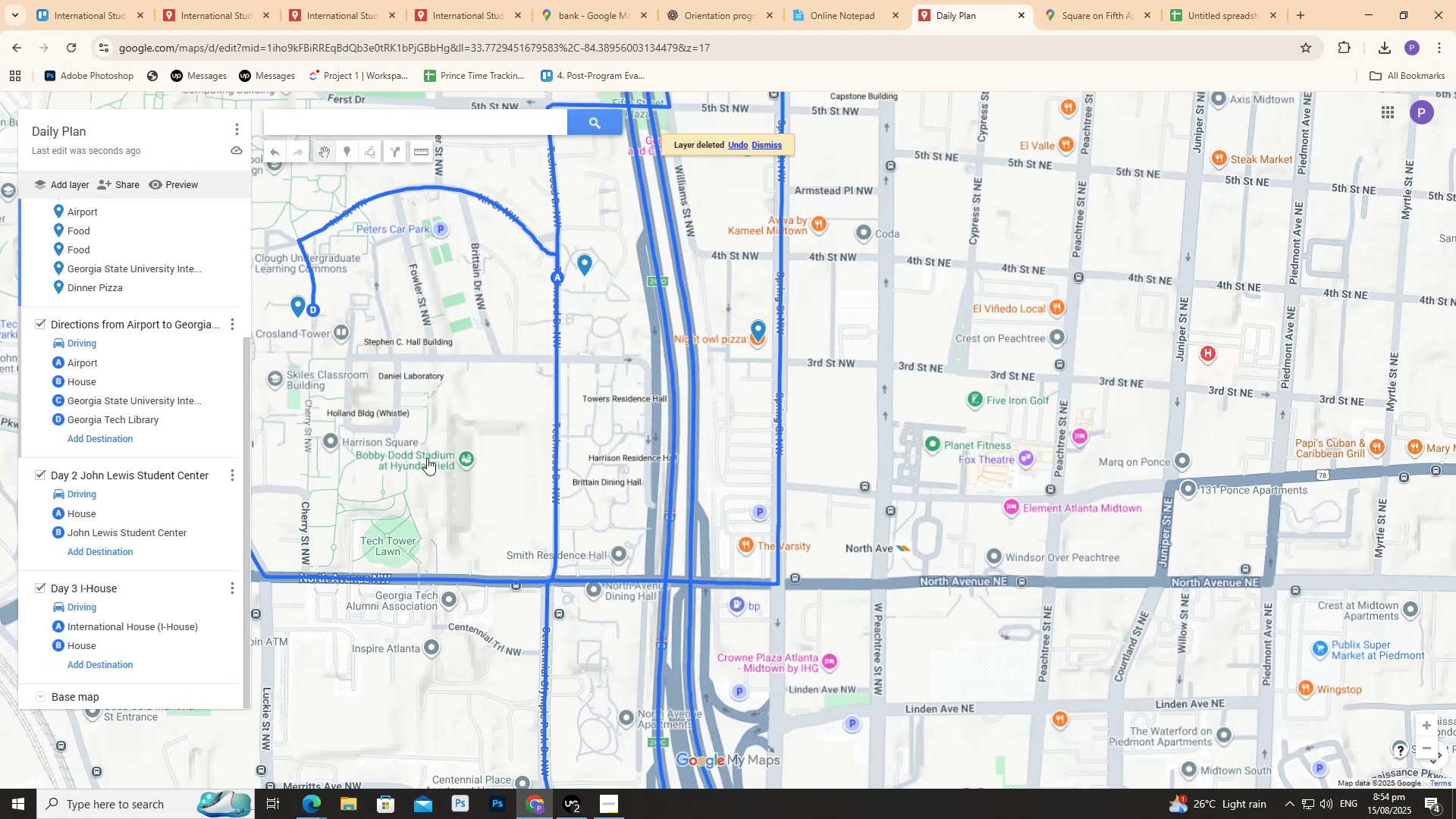 
left_click_drag(start_coordinate=[406, 328], to_coordinate=[476, 398])
 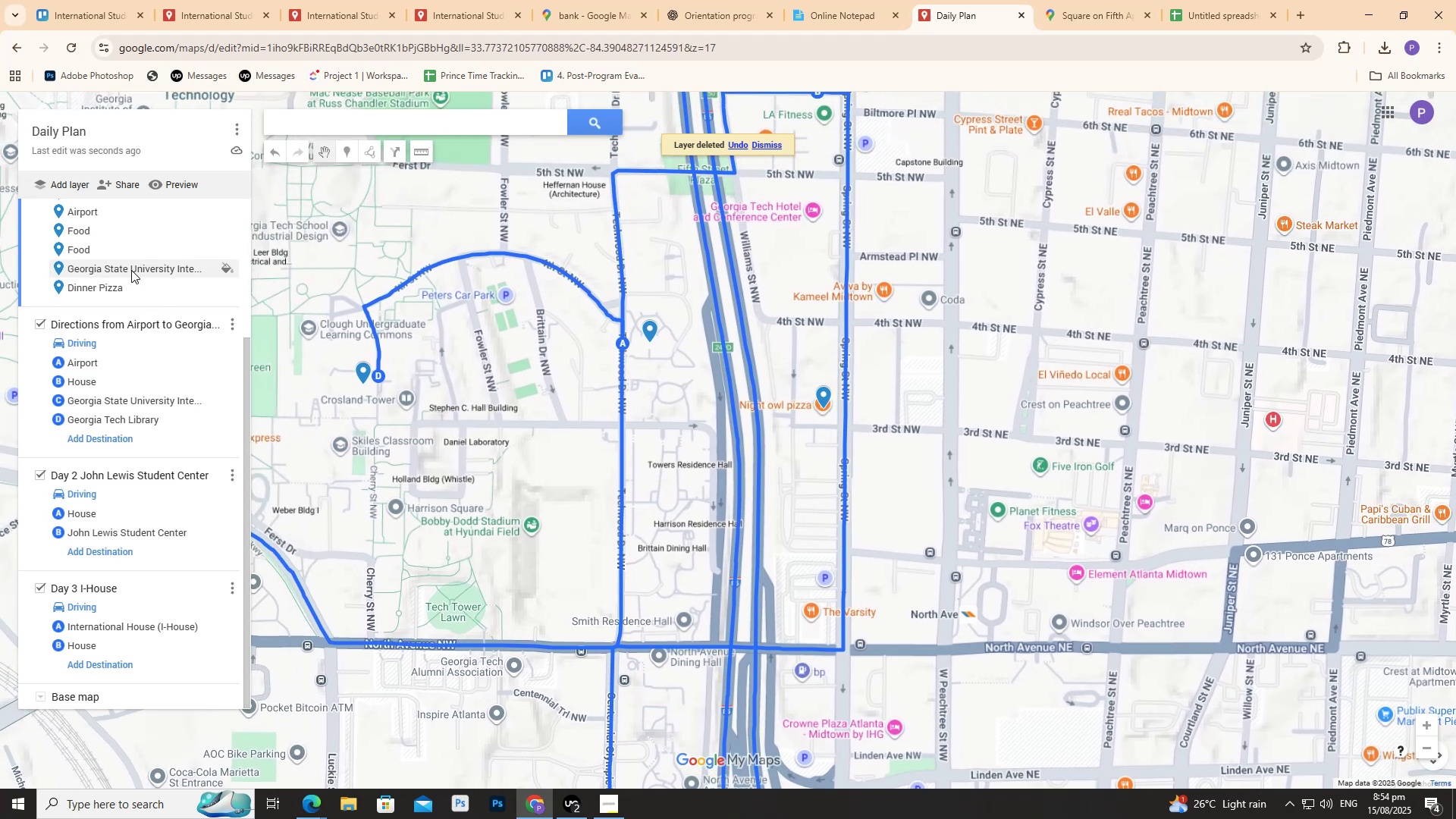 
left_click([131, 270])
 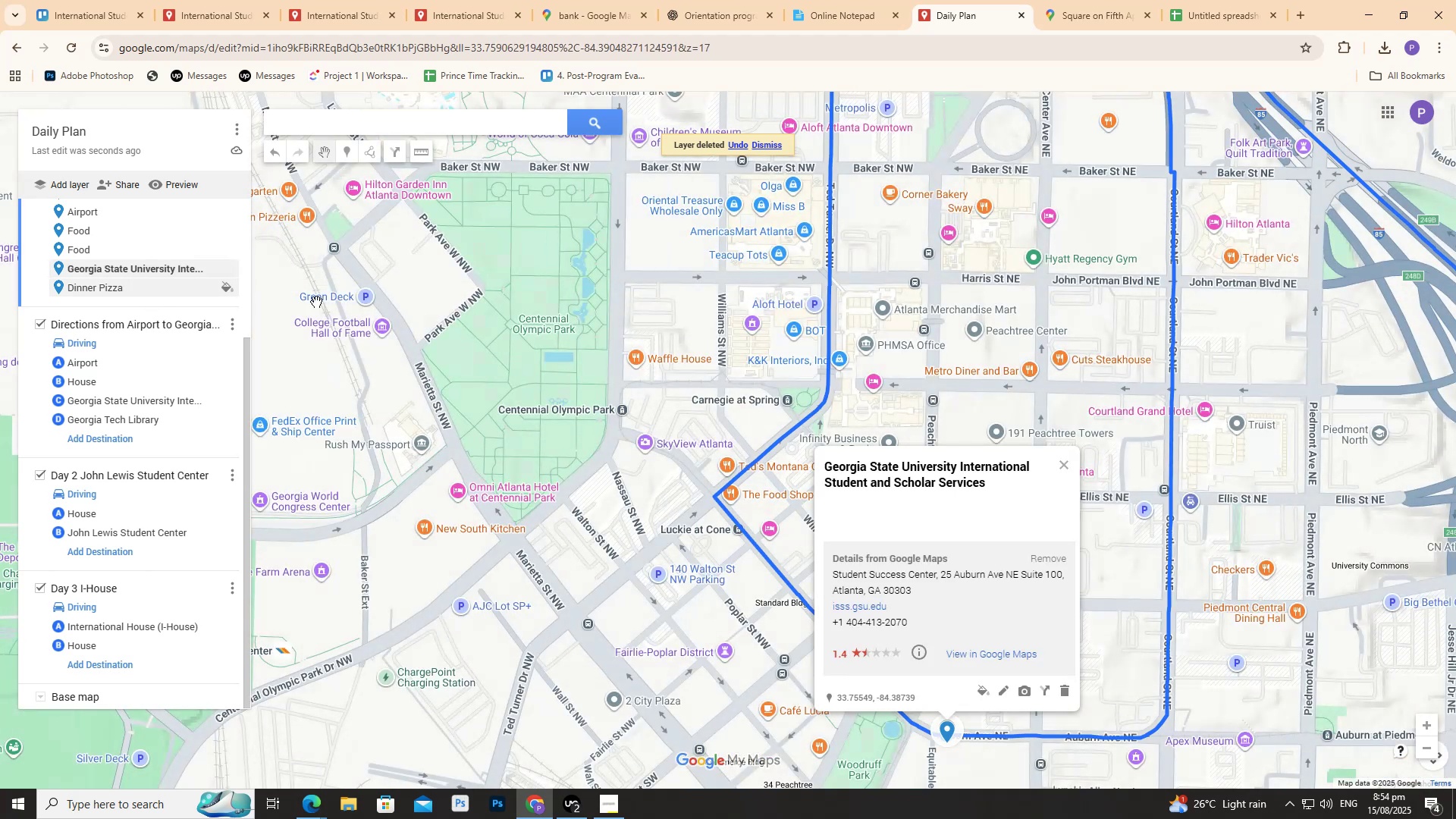 
scroll: coordinate [549, 391], scroll_direction: down, amount: 6.0
 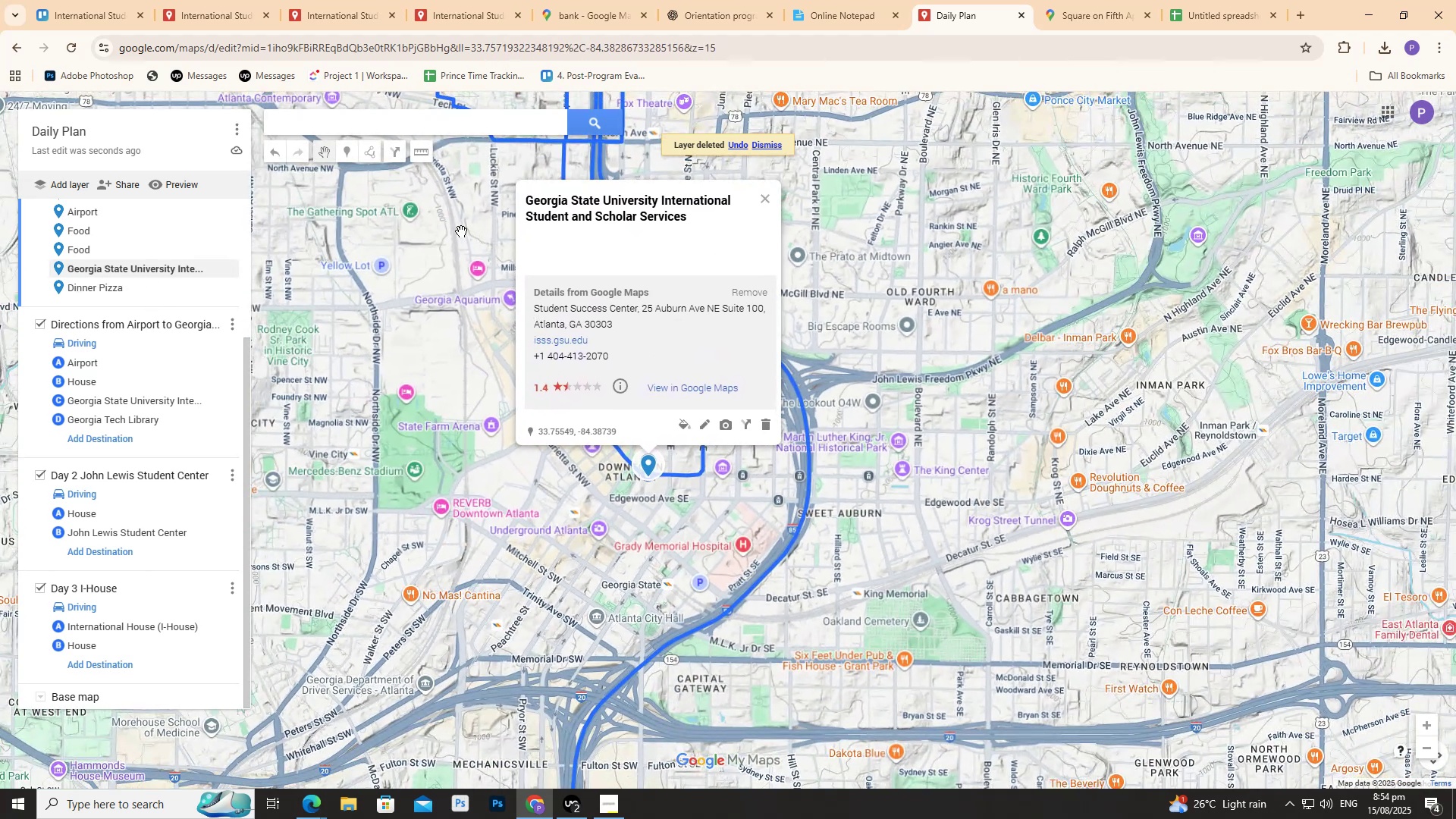 
scroll: coordinate [73, 341], scroll_direction: up, amount: 3.0
 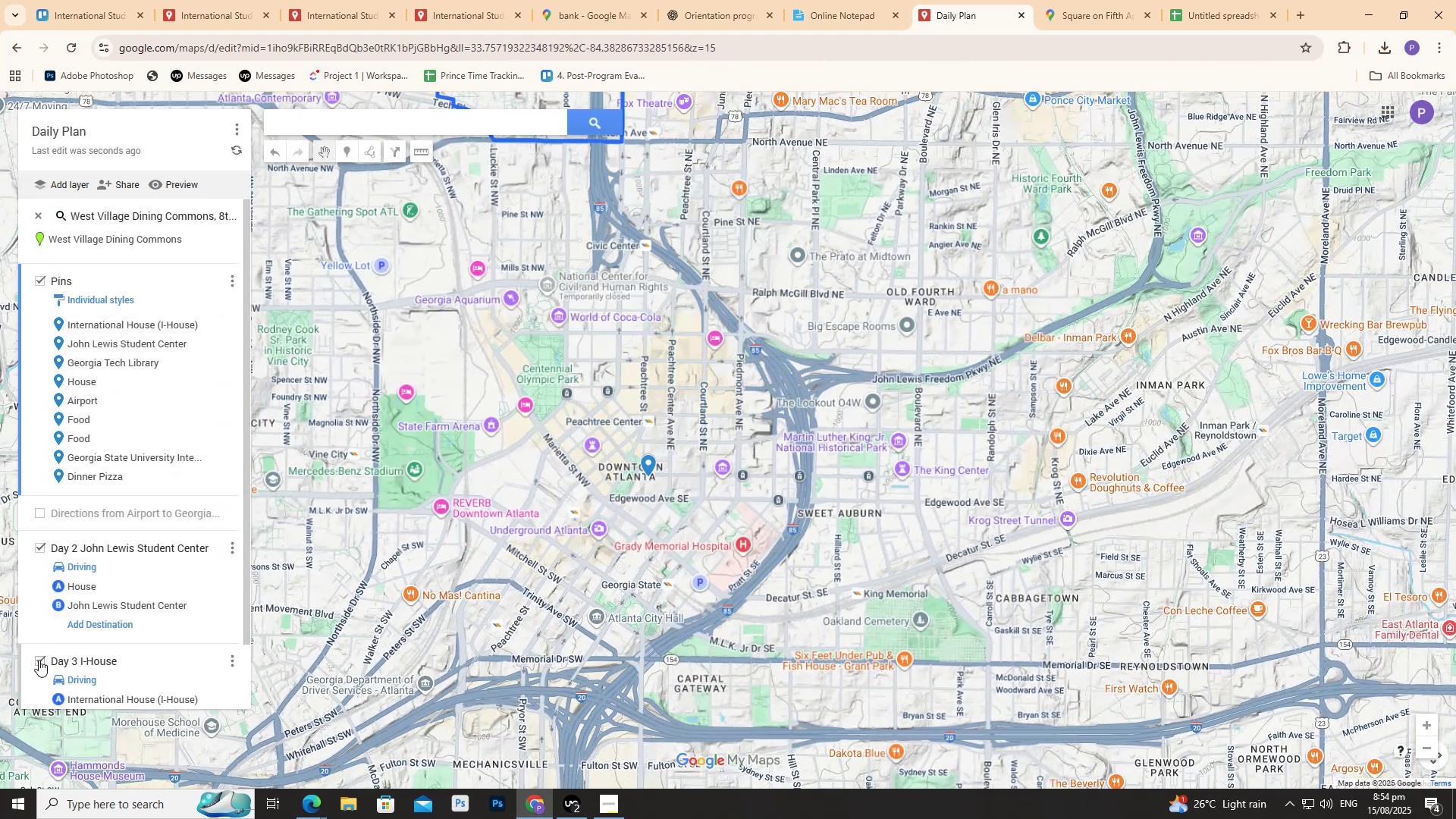 
left_click([39, 546])
 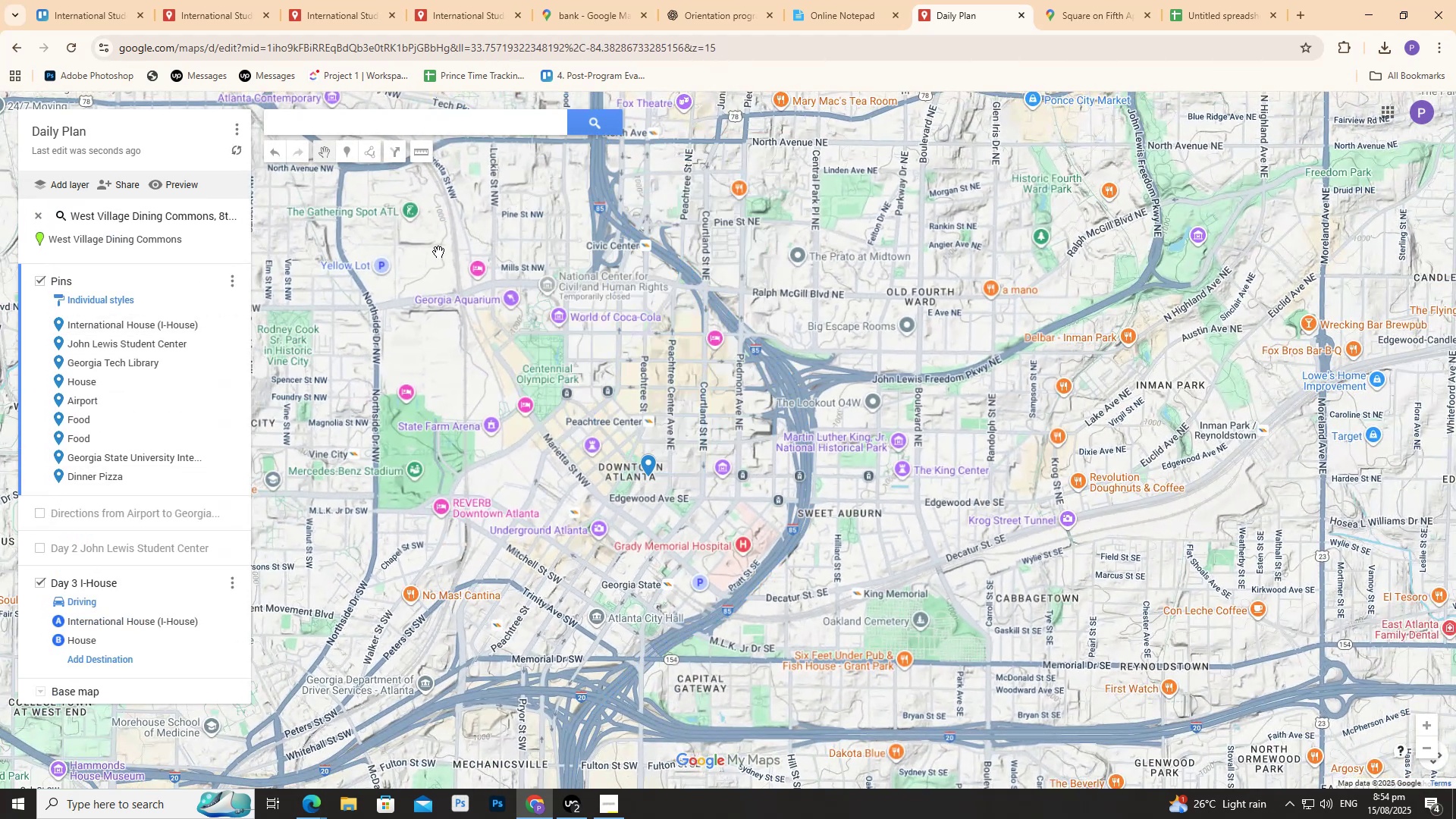 
left_click_drag(start_coordinate=[441, 243], to_coordinate=[484, 408])
 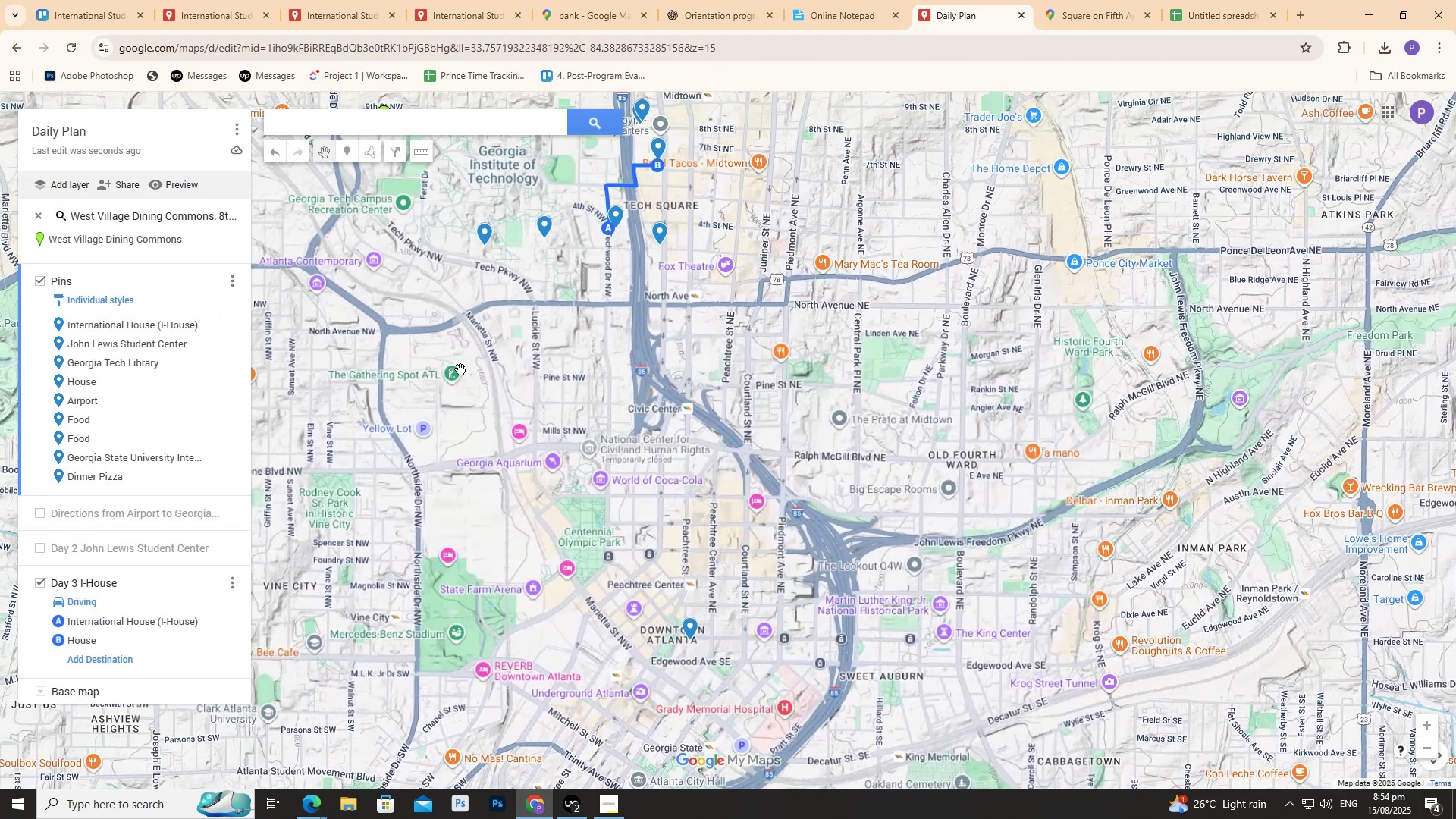 
scroll: coordinate [453, 353], scroll_direction: up, amount: 2.0
 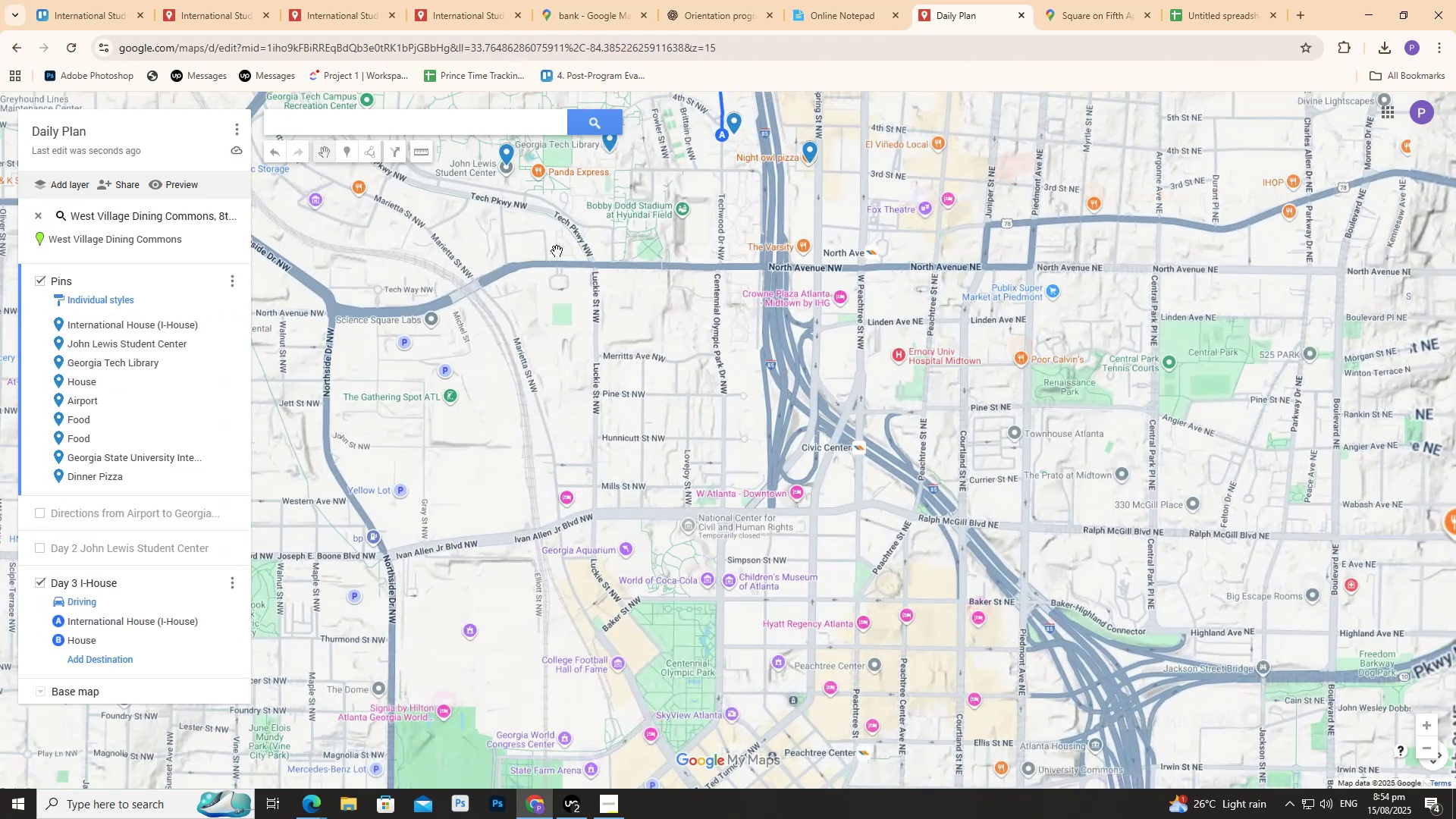 
left_click_drag(start_coordinate=[583, 259], to_coordinate=[548, 532])
 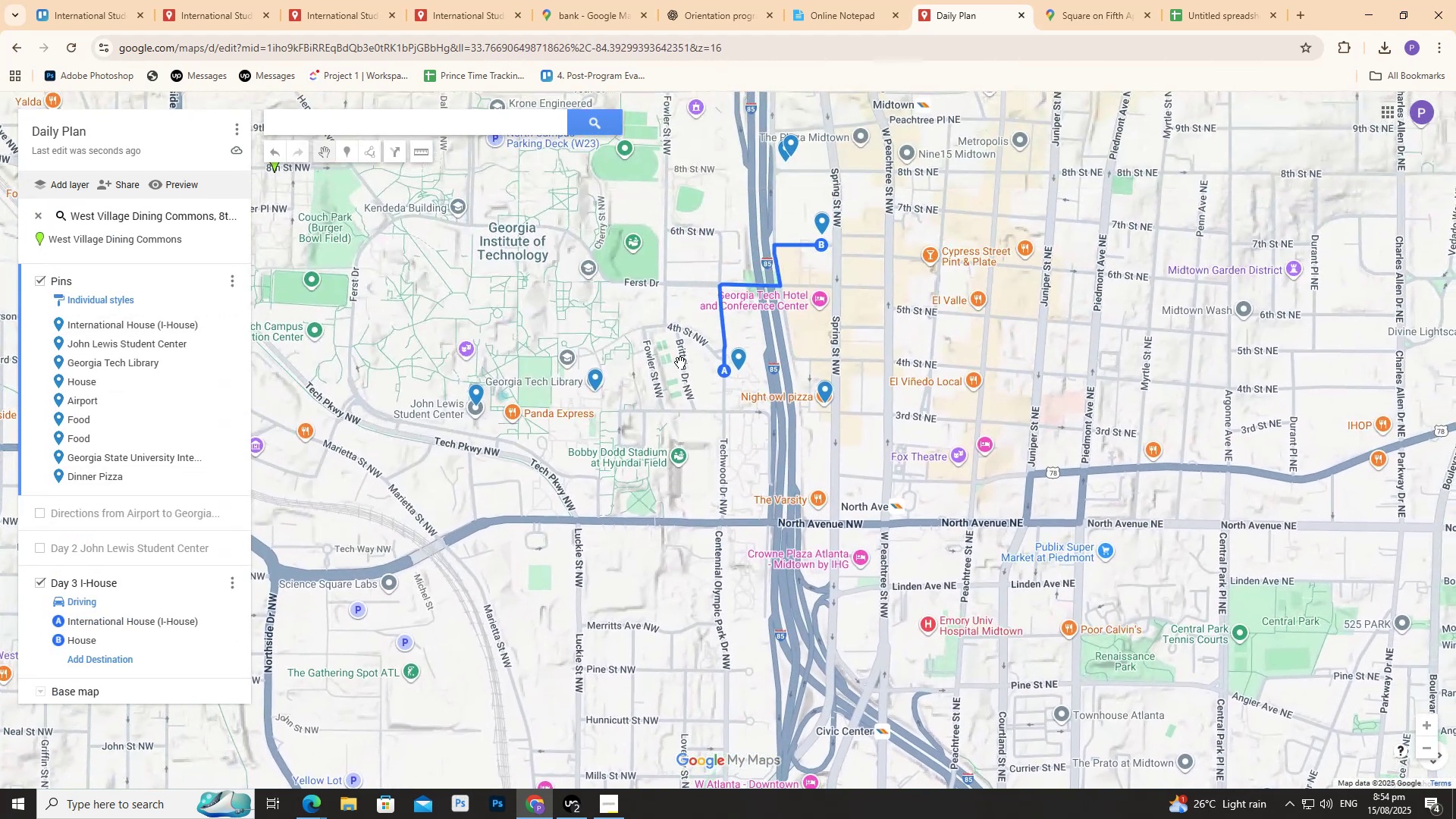 
left_click_drag(start_coordinate=[722, 303], to_coordinate=[682, 358])
 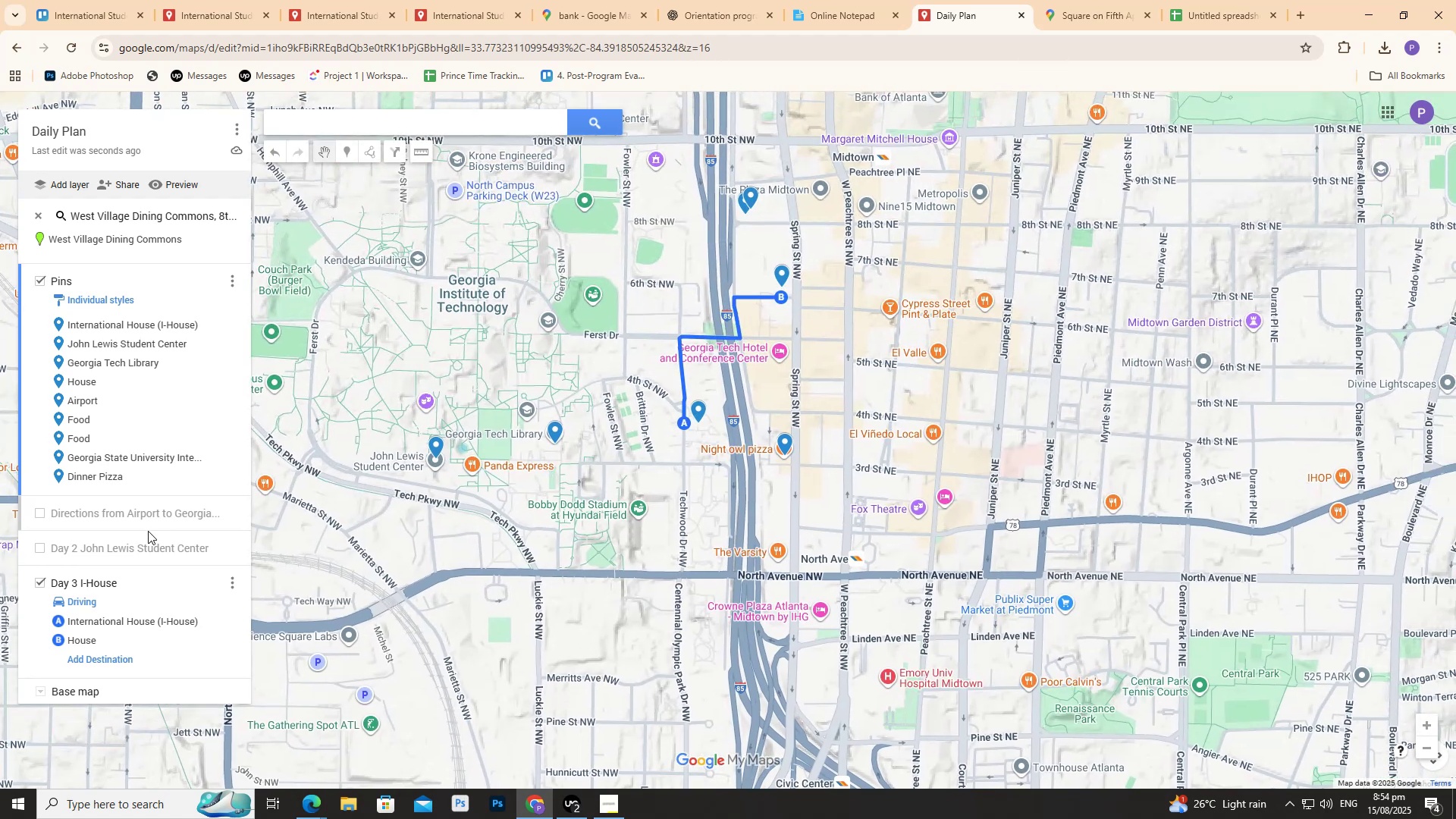 
scroll: coordinate [144, 533], scroll_direction: down, amount: 4.0
 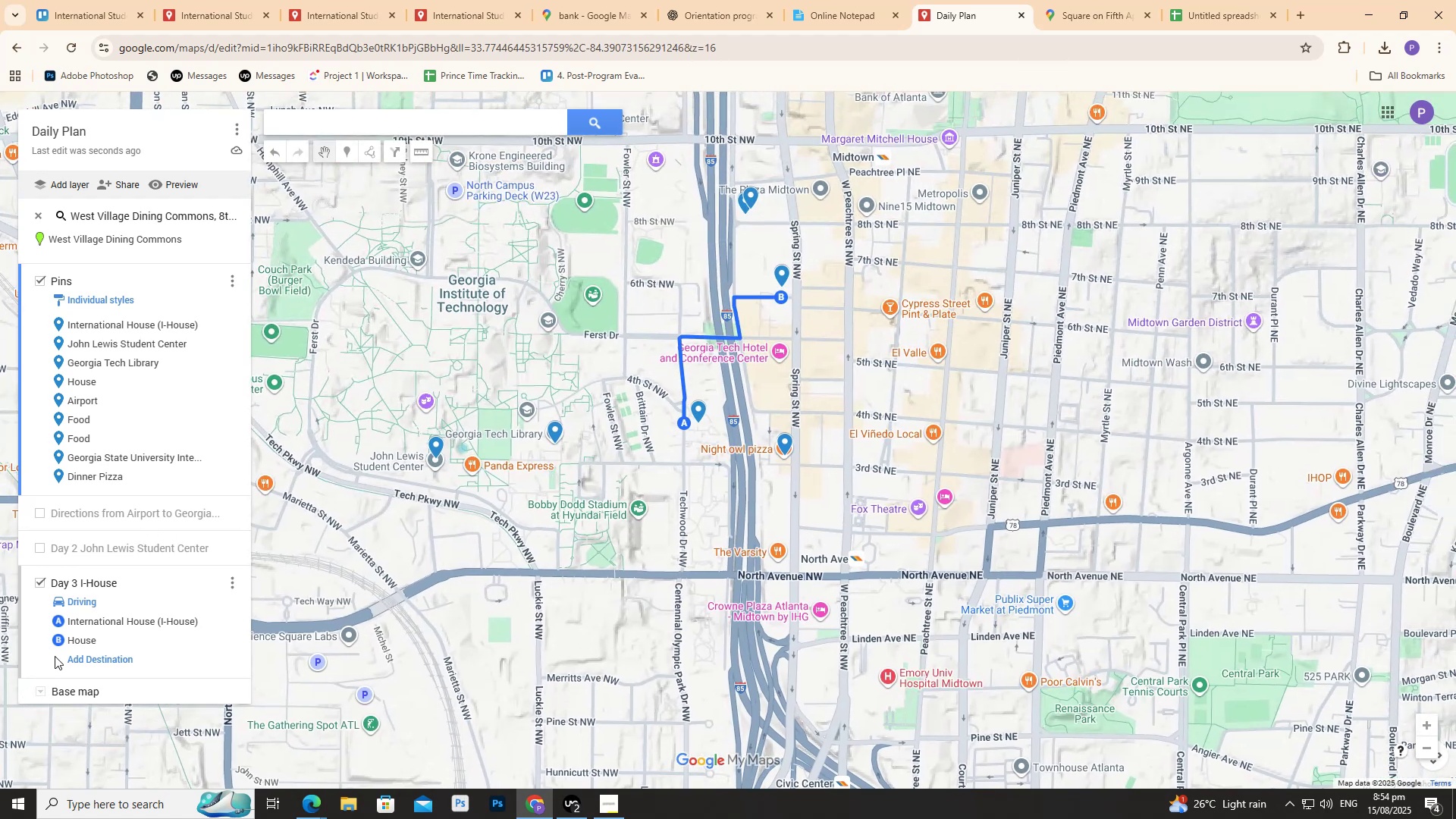 
scroll: coordinate [795, 323], scroll_direction: up, amount: 6.0
 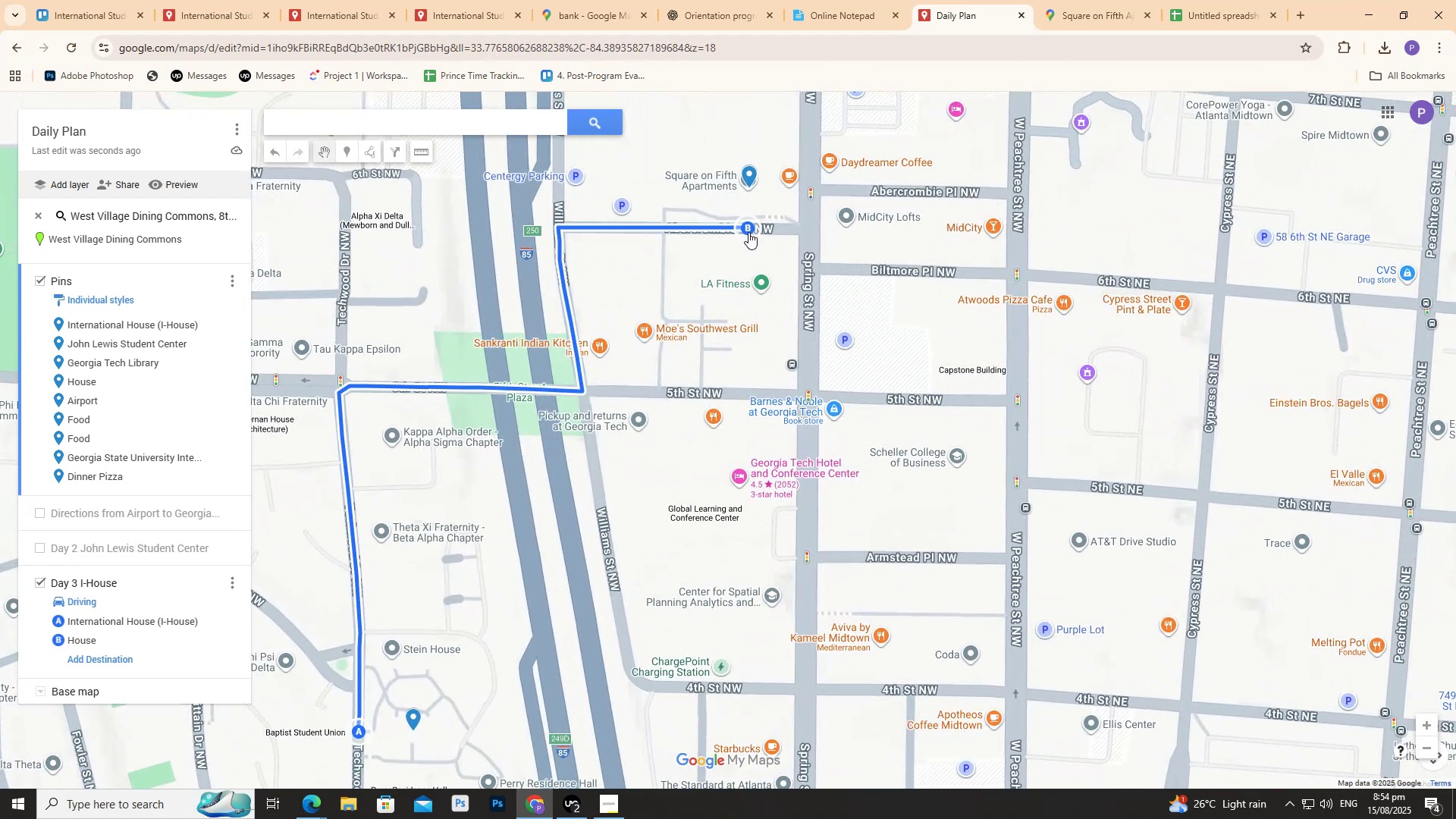 
left_click([748, 230])
 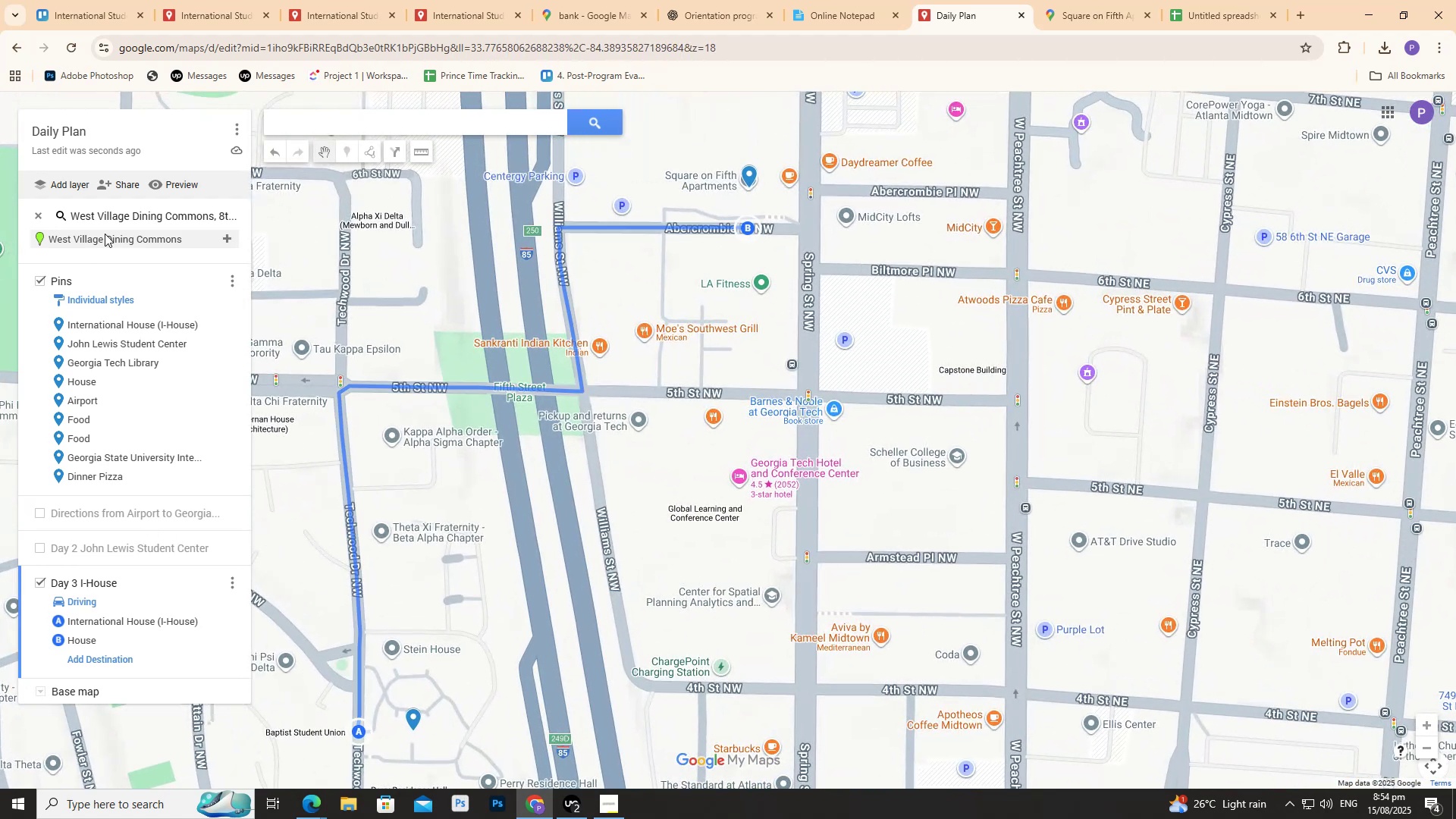 
wait(5.94)
 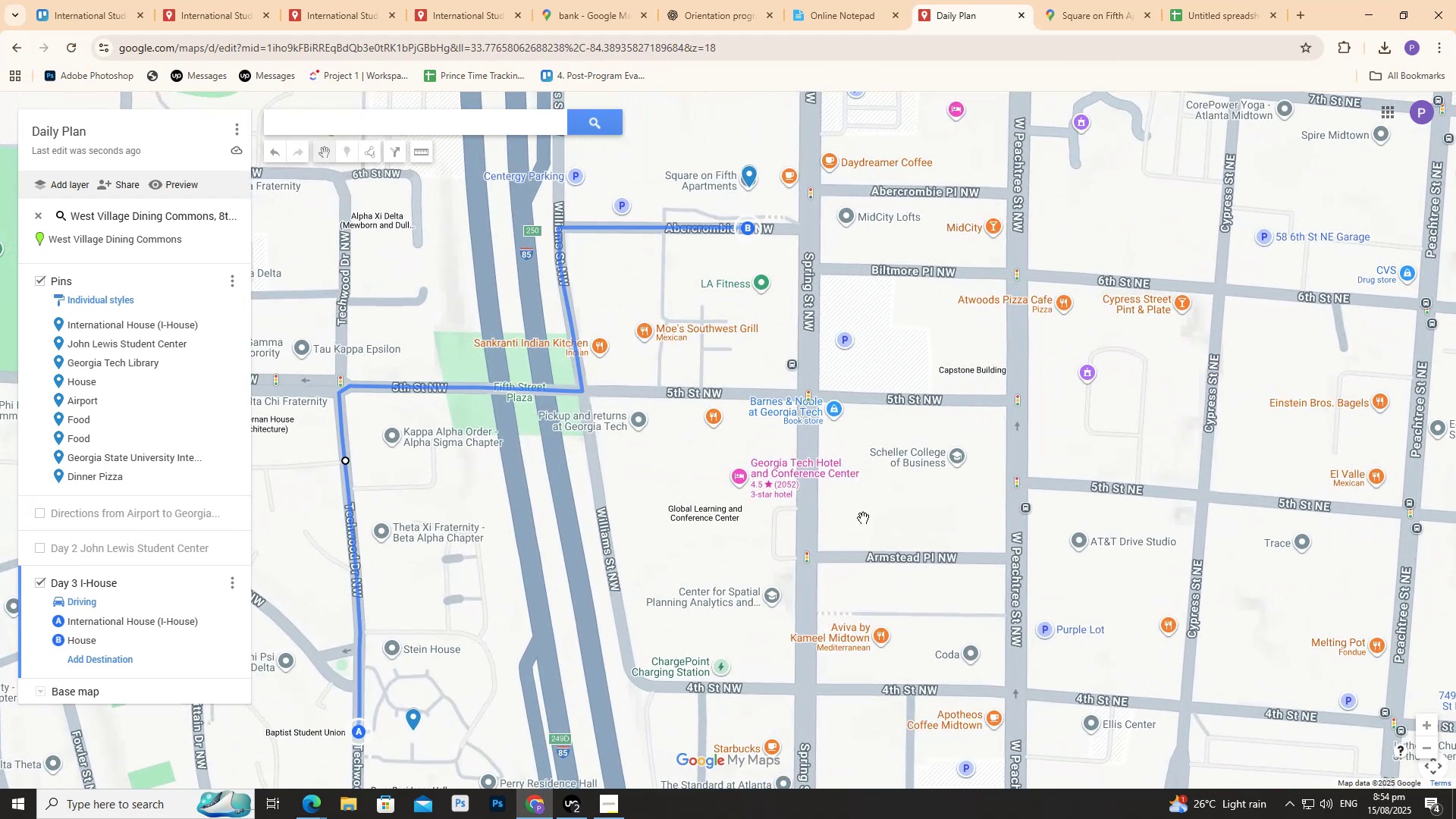 
left_click([394, 151])
 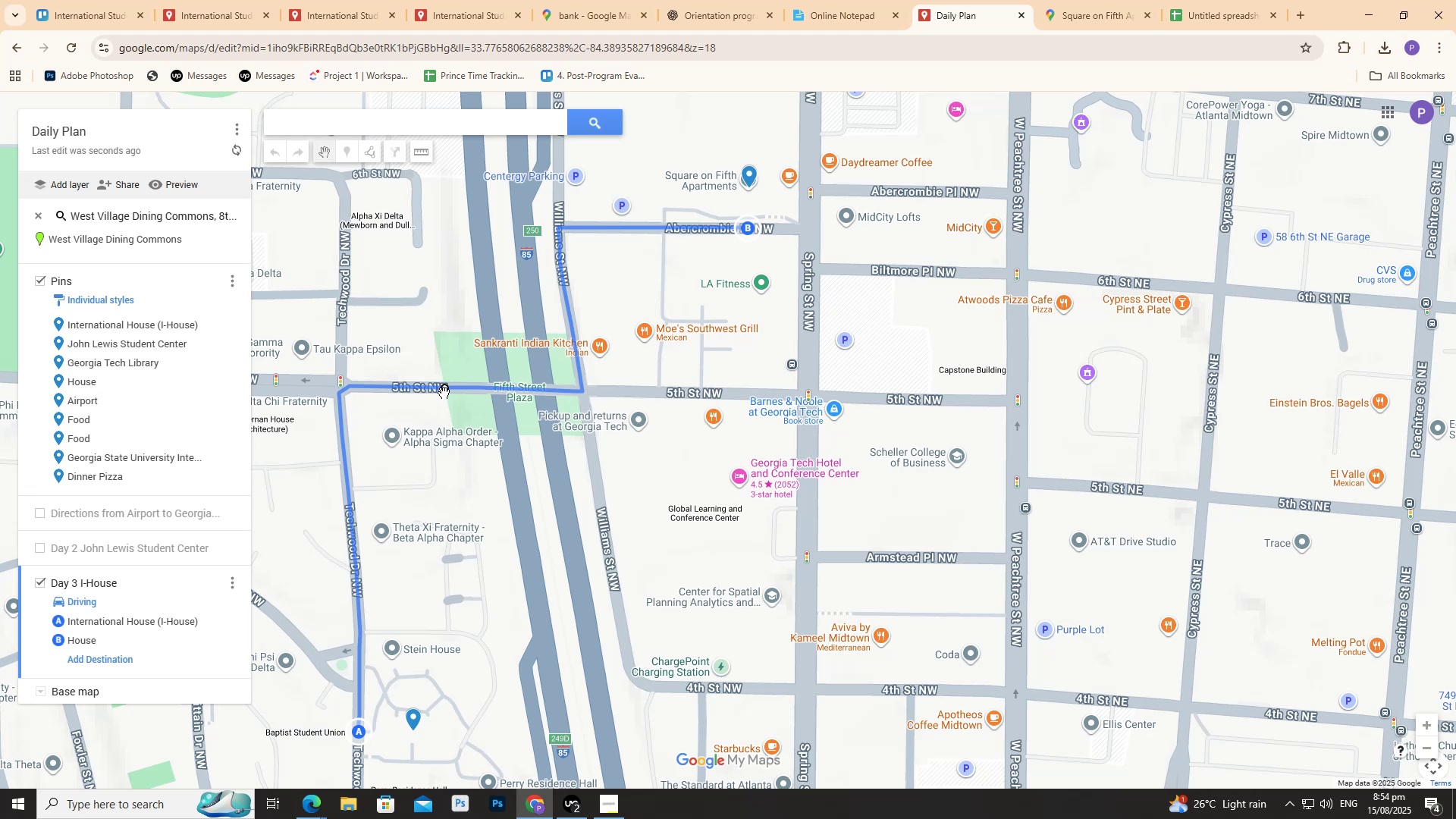 
scroll: coordinate [387, 417], scroll_direction: down, amount: 6.0
 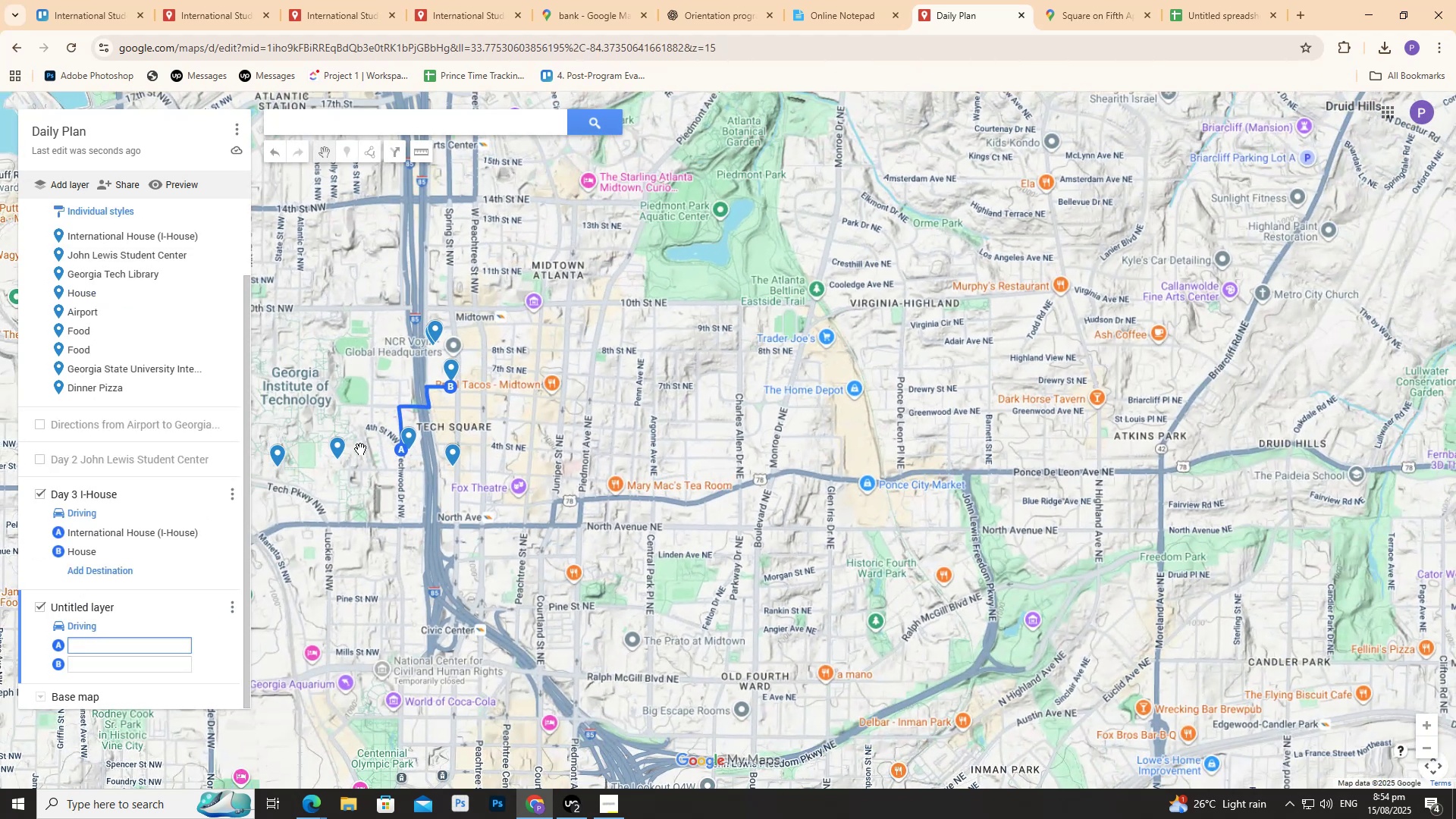 
wait(9.91)
 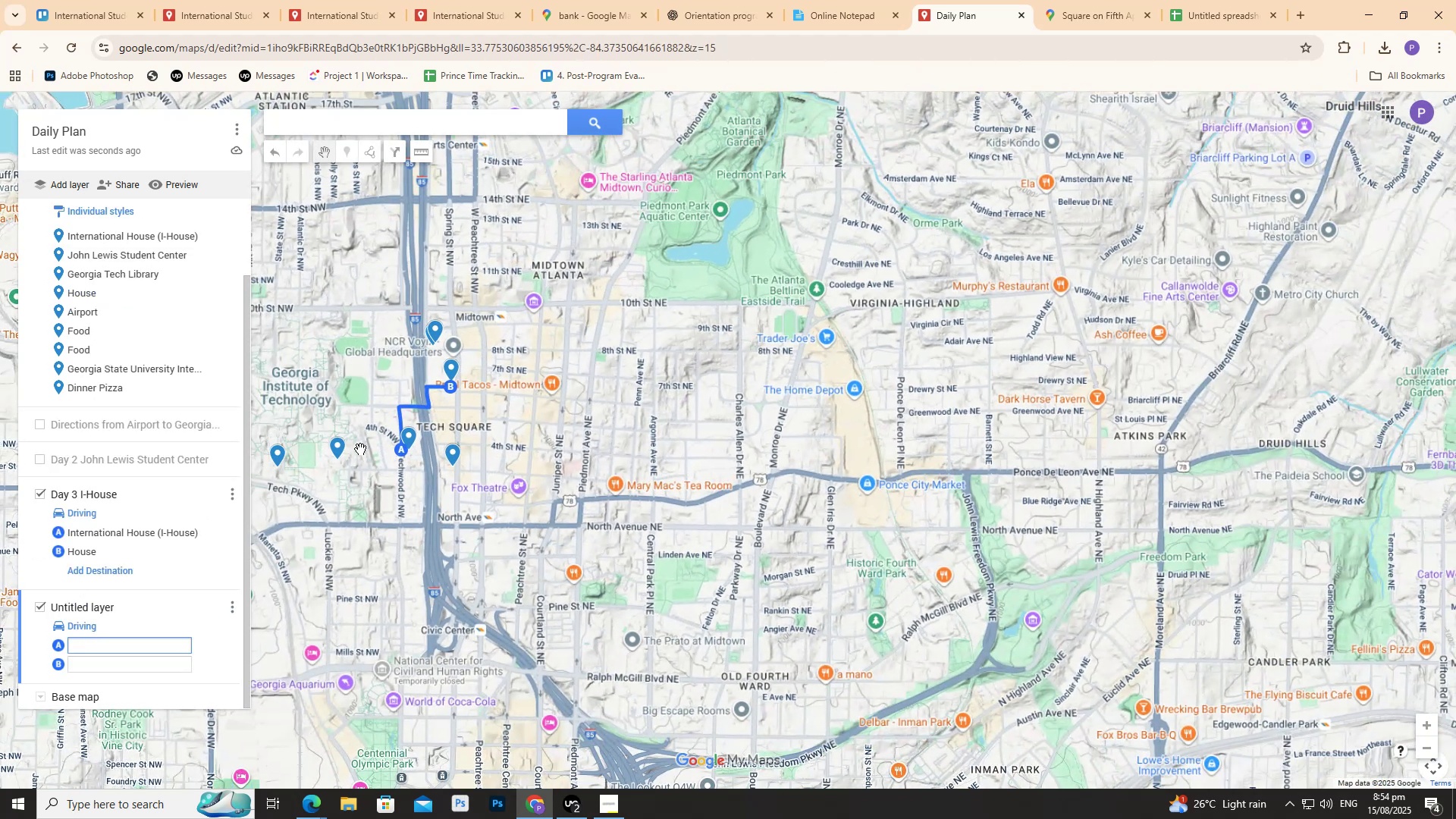 
mouse_move([436, 331])
 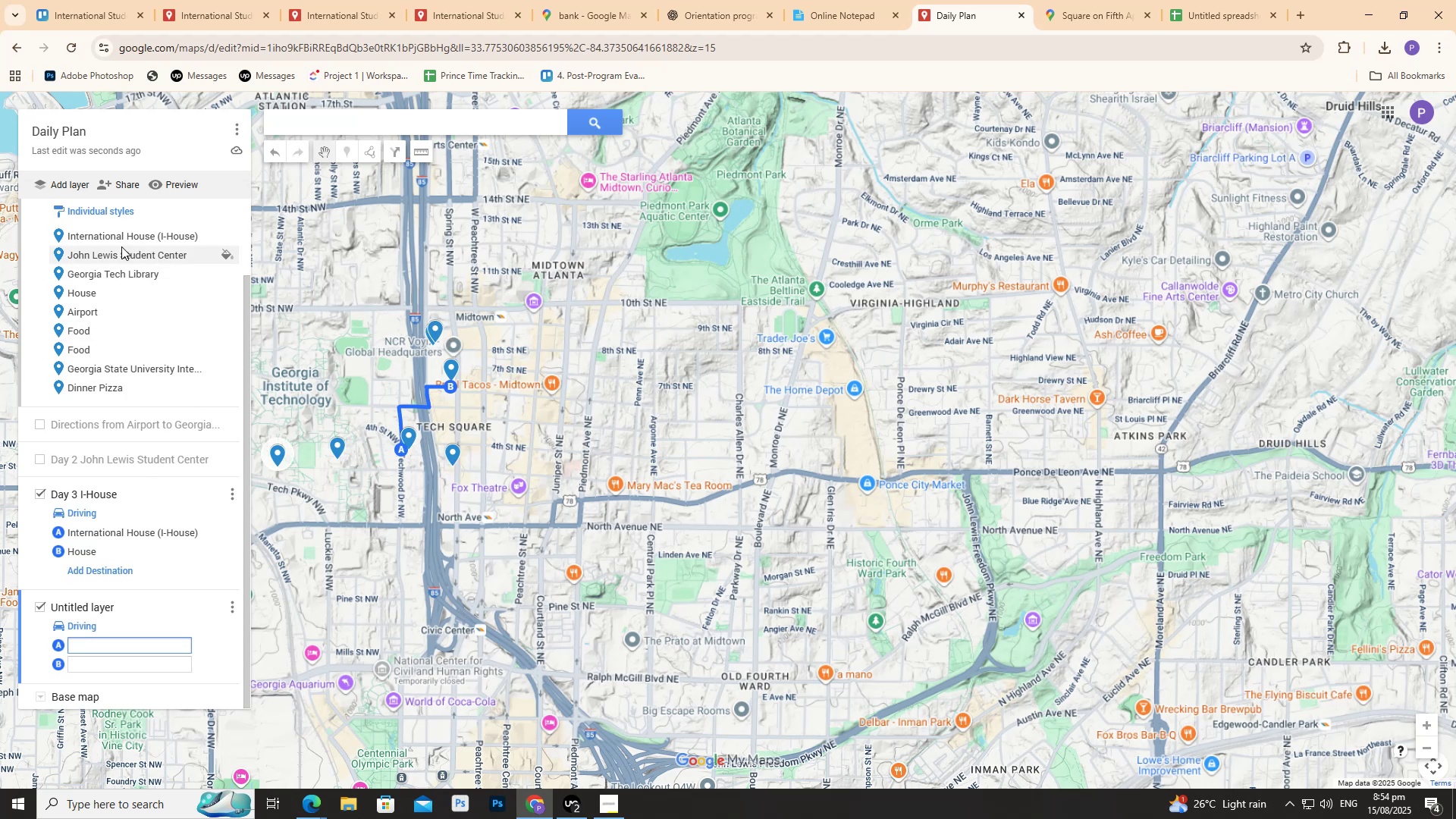 
scroll: coordinate [123, 229], scroll_direction: up, amount: 1.0
 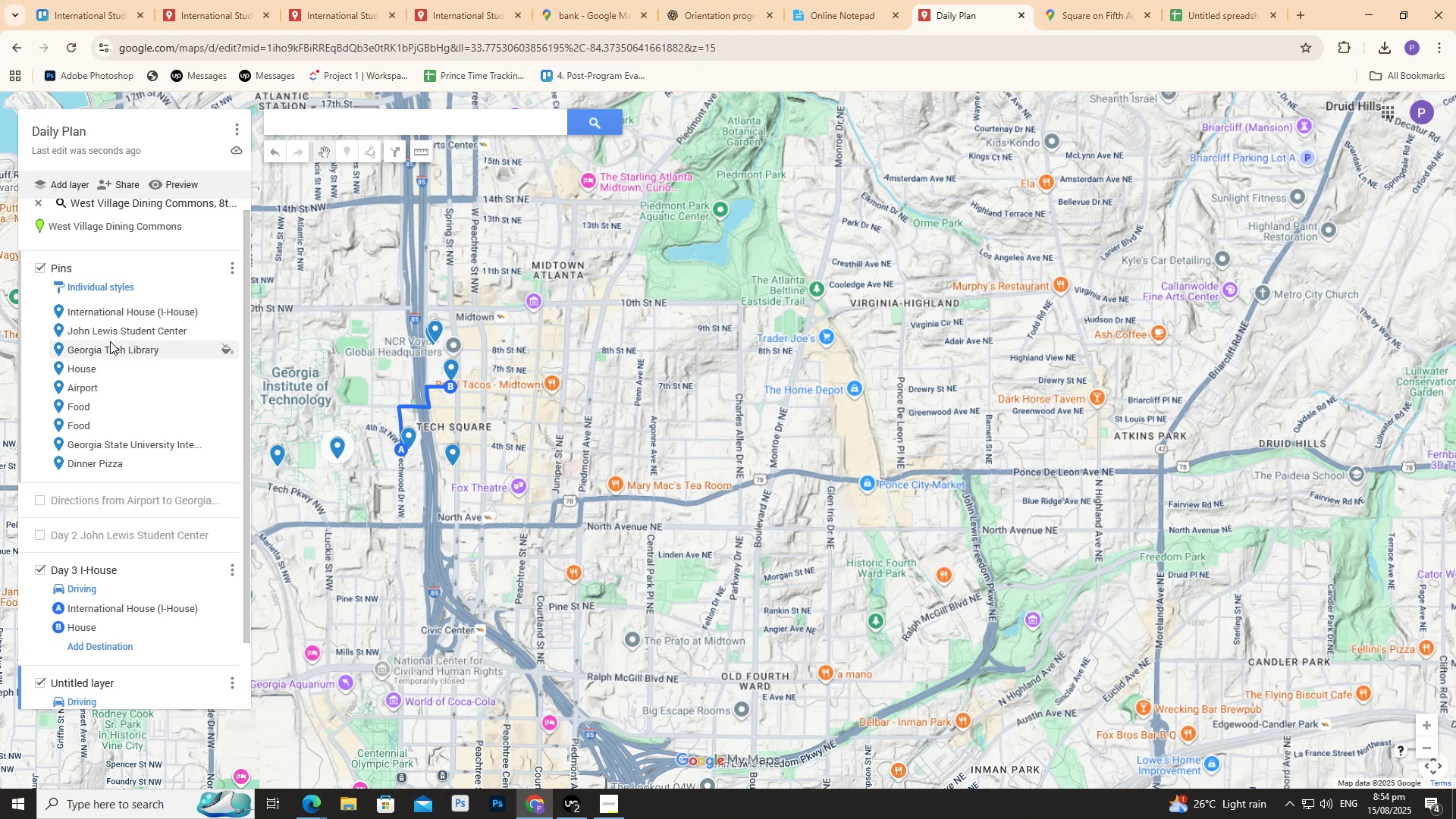 
wait(8.17)
 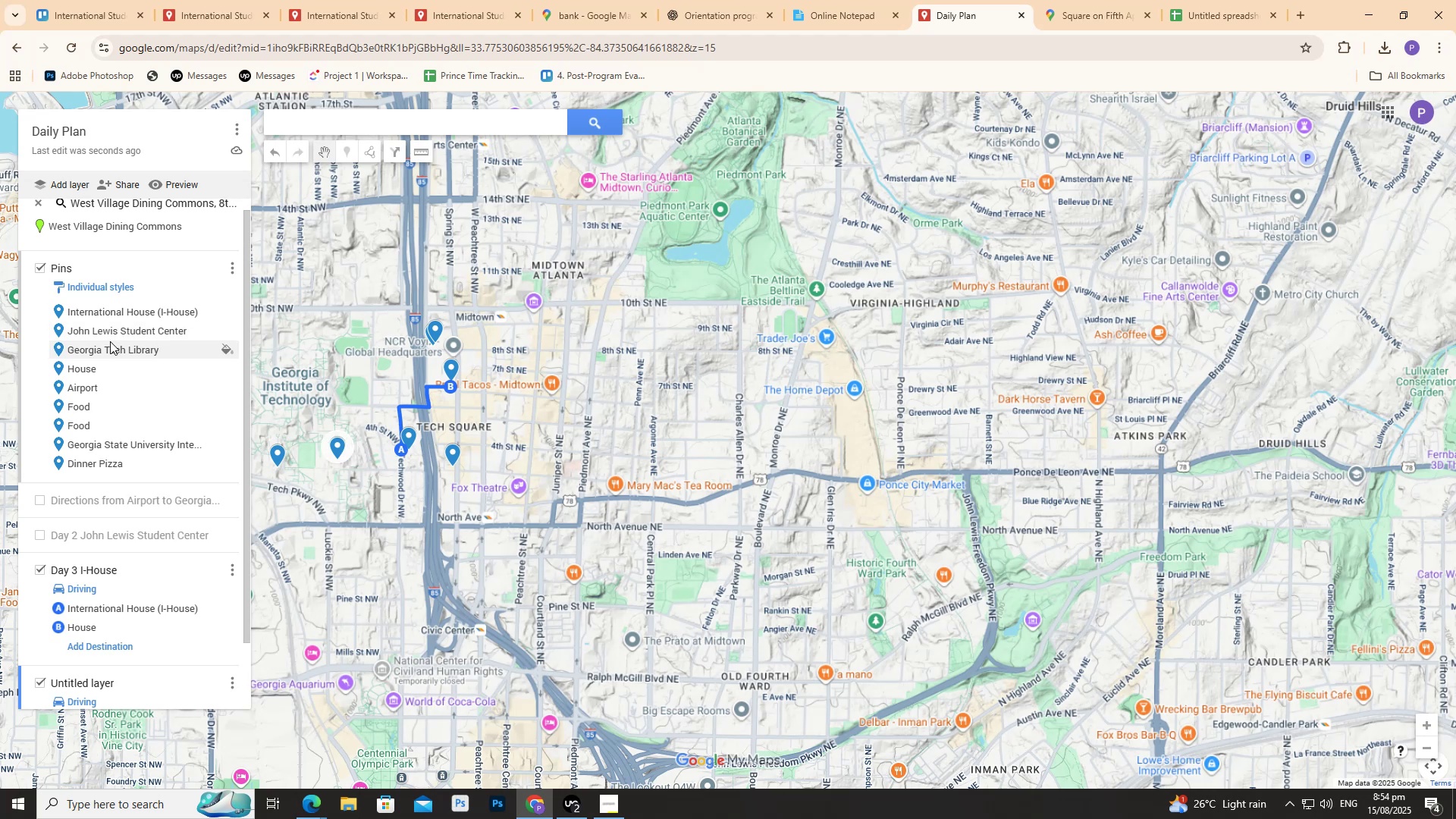 
left_click([116, 444])
 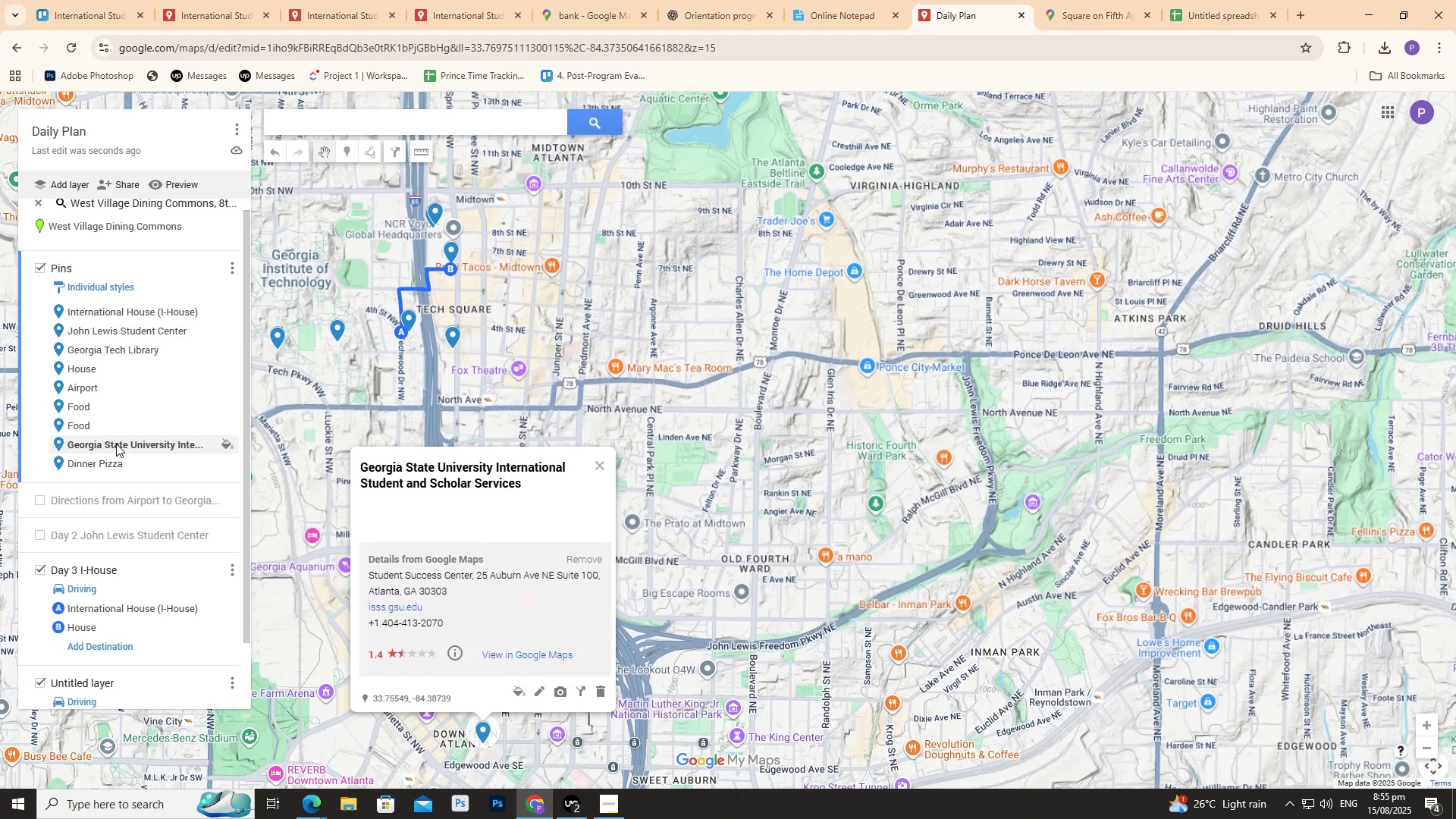 
scroll: coordinate [366, 370], scroll_direction: down, amount: 2.0
 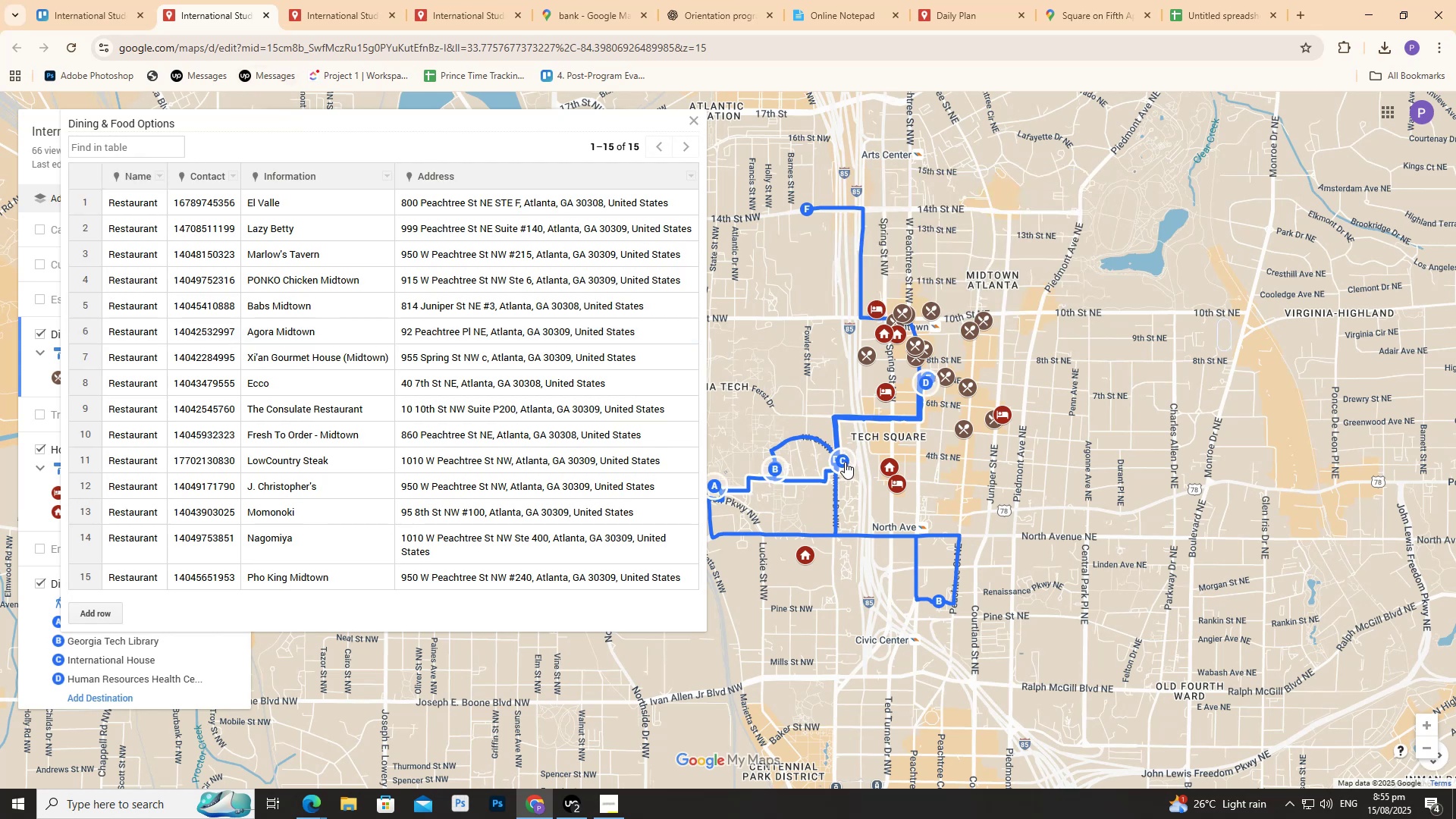 
left_click([695, 117])
 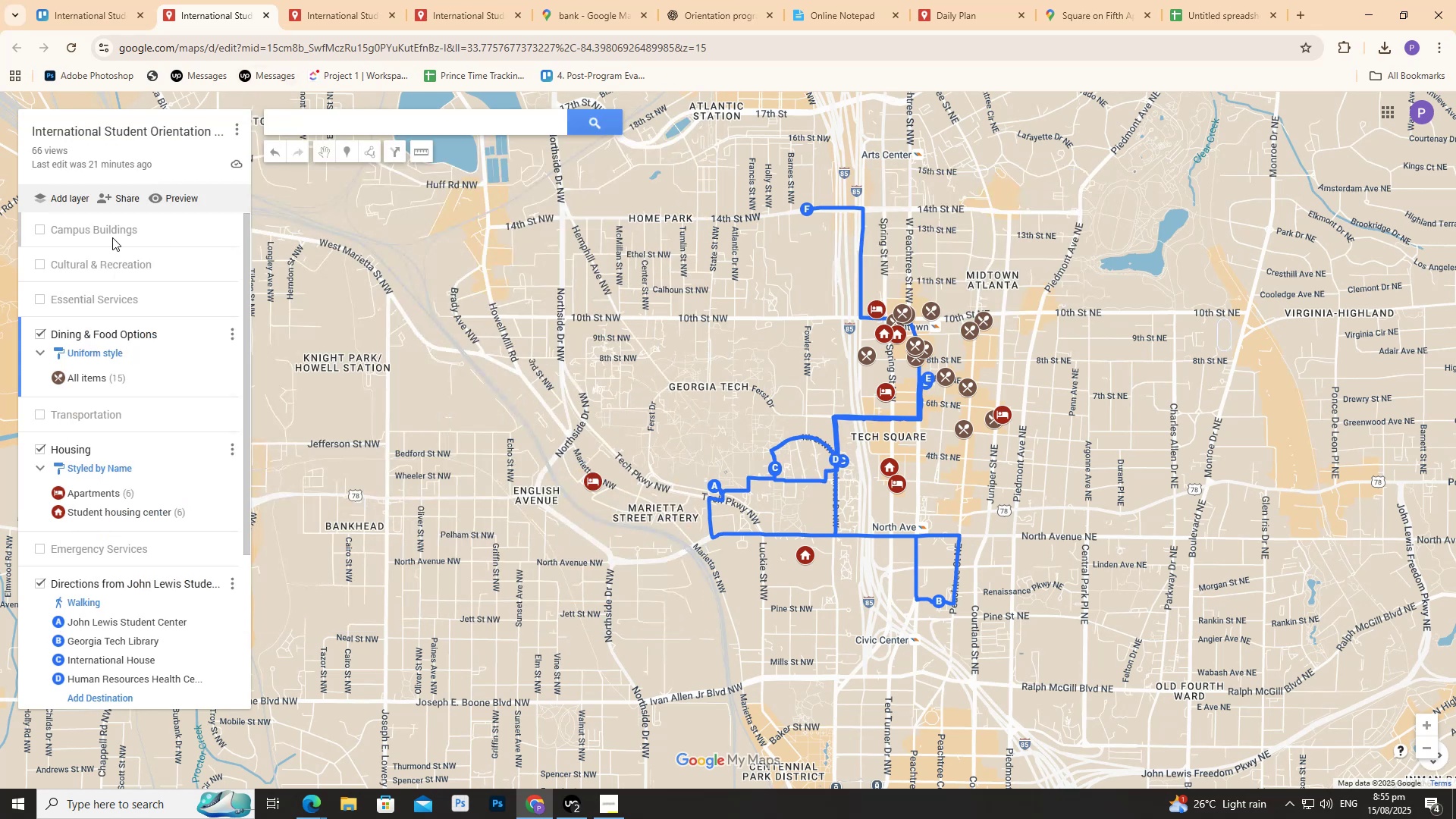 
scroll: coordinate [112, 278], scroll_direction: up, amount: 5.0
 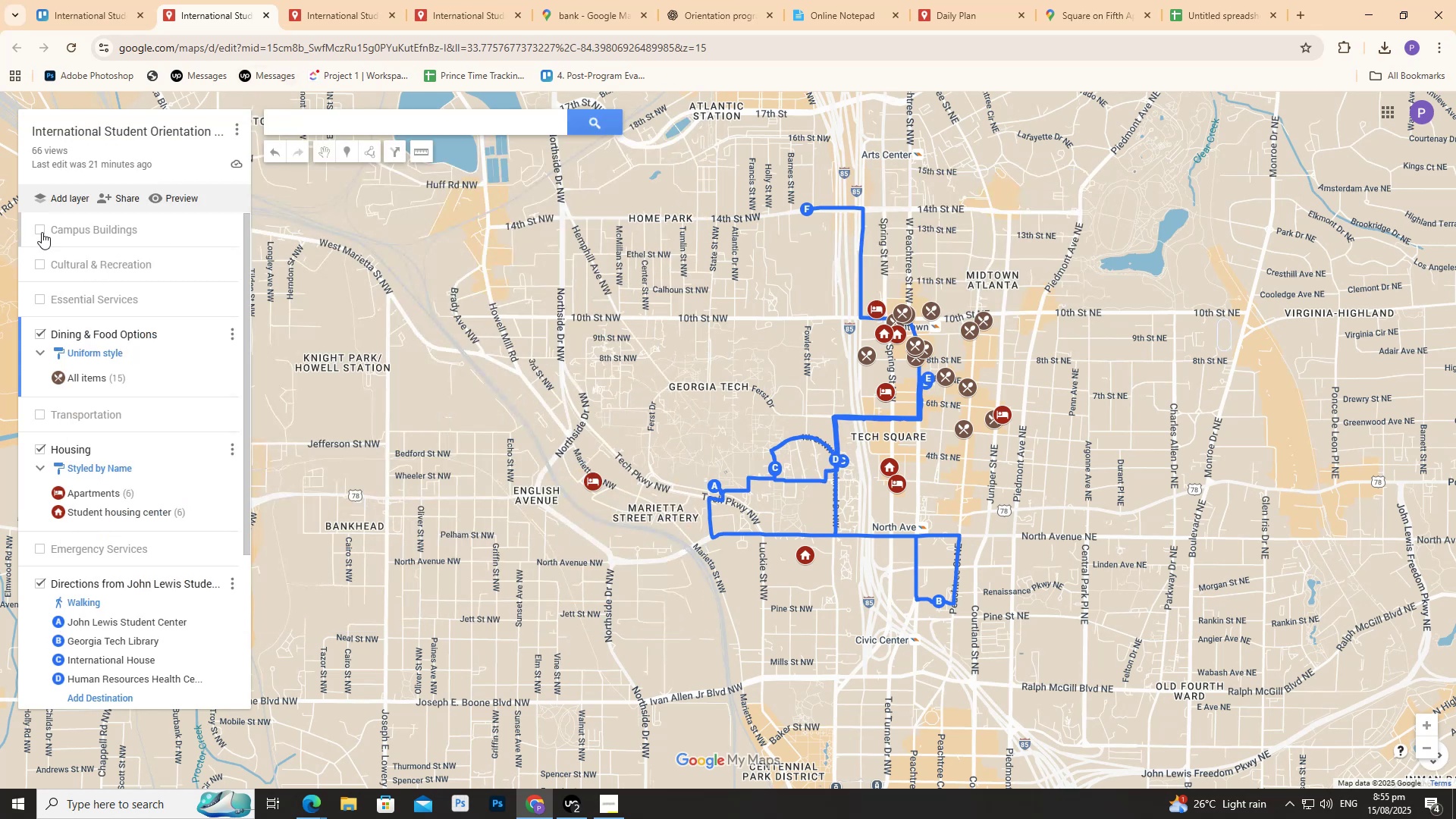 
left_click([42, 229])
 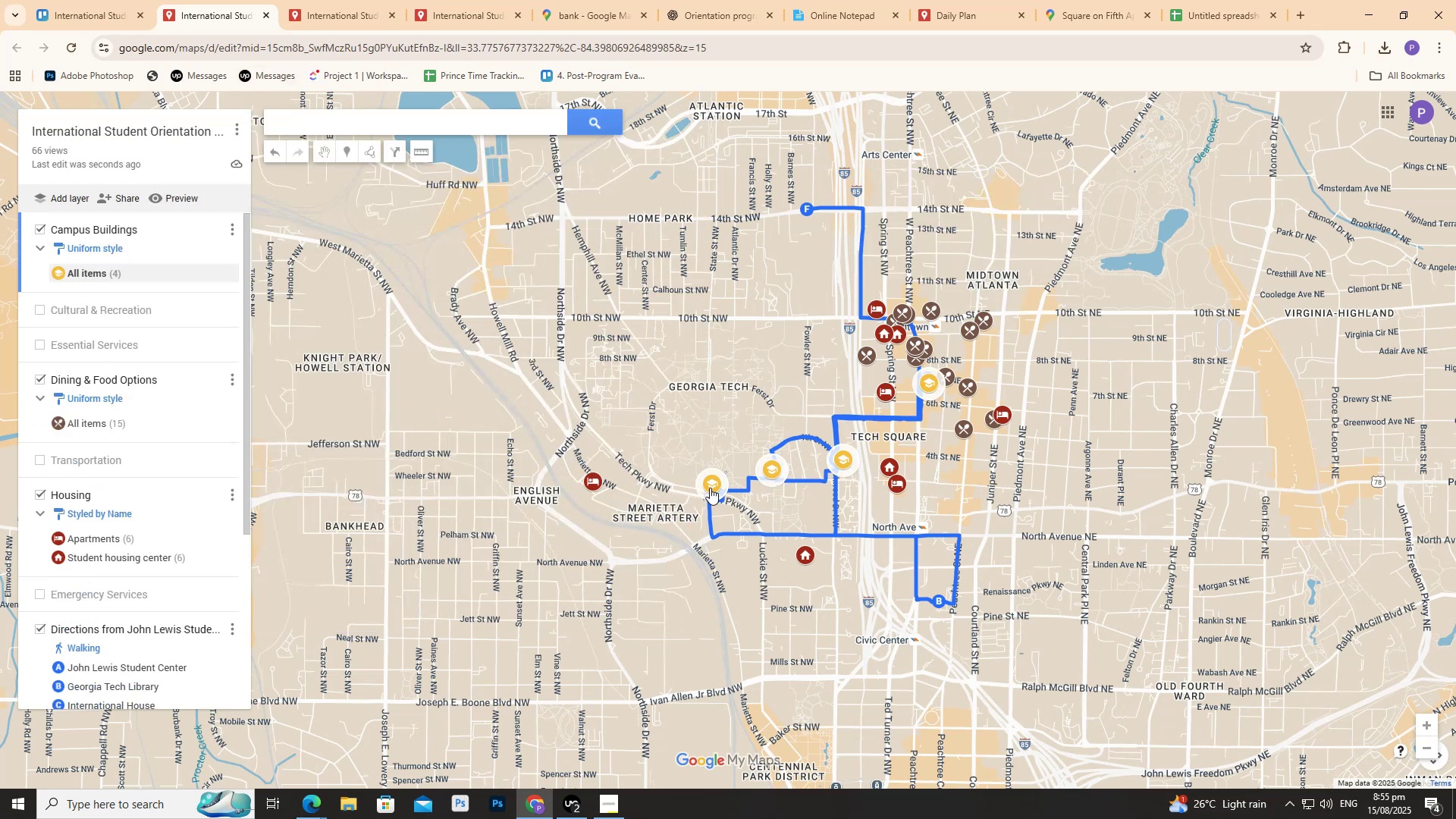 
left_click([714, 484])
 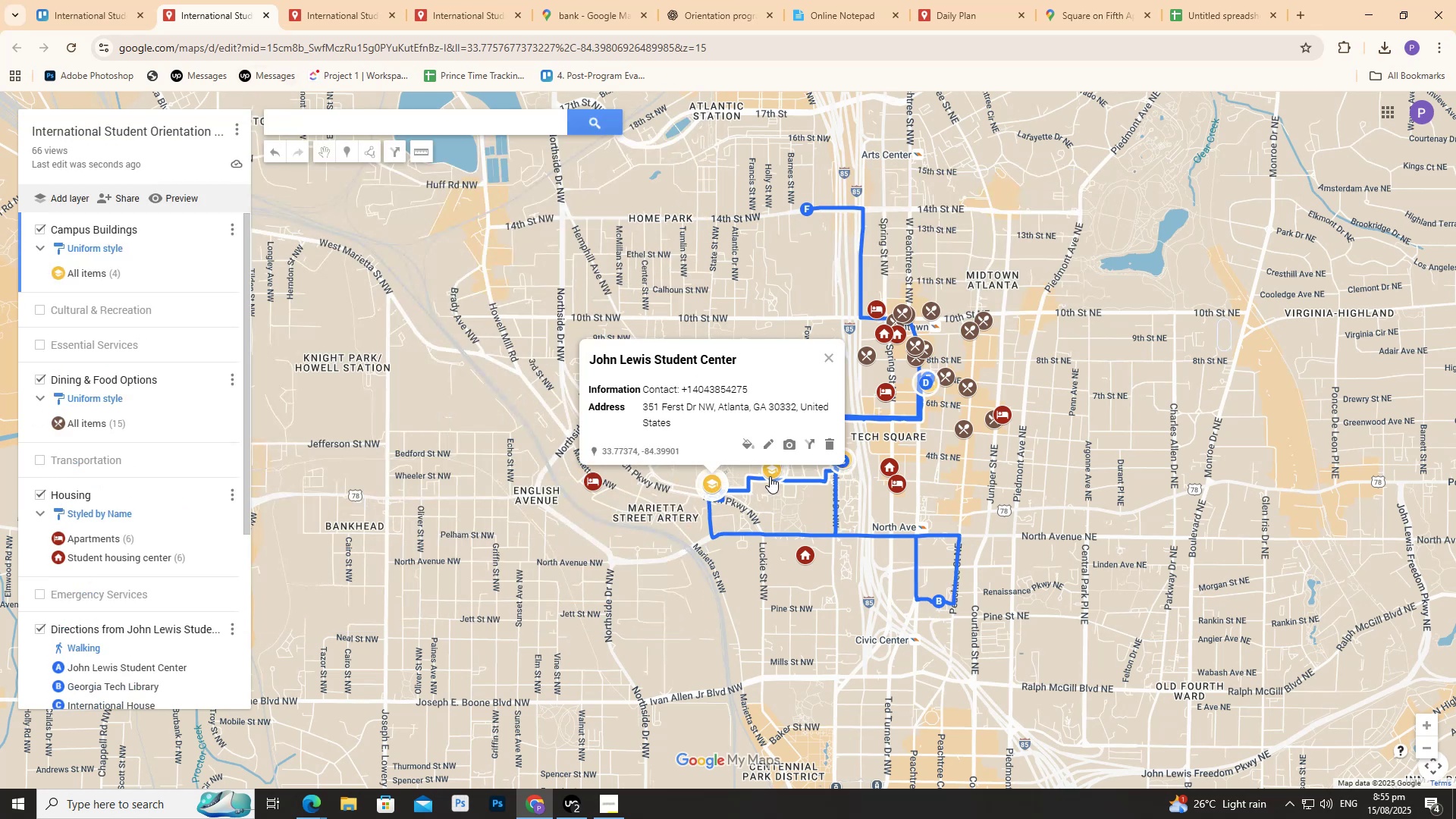 
left_click([770, 478])
 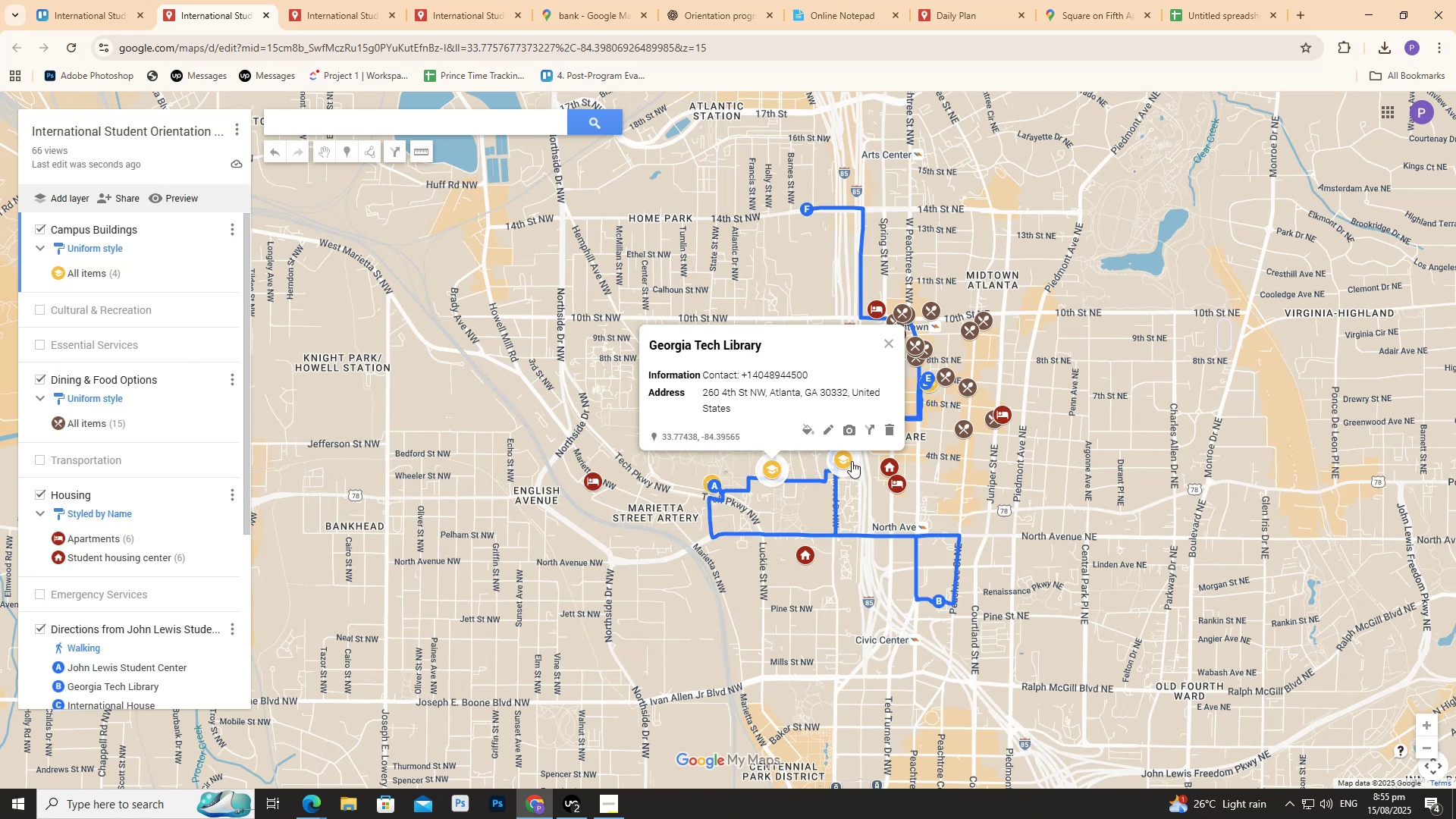 
left_click([852, 461])
 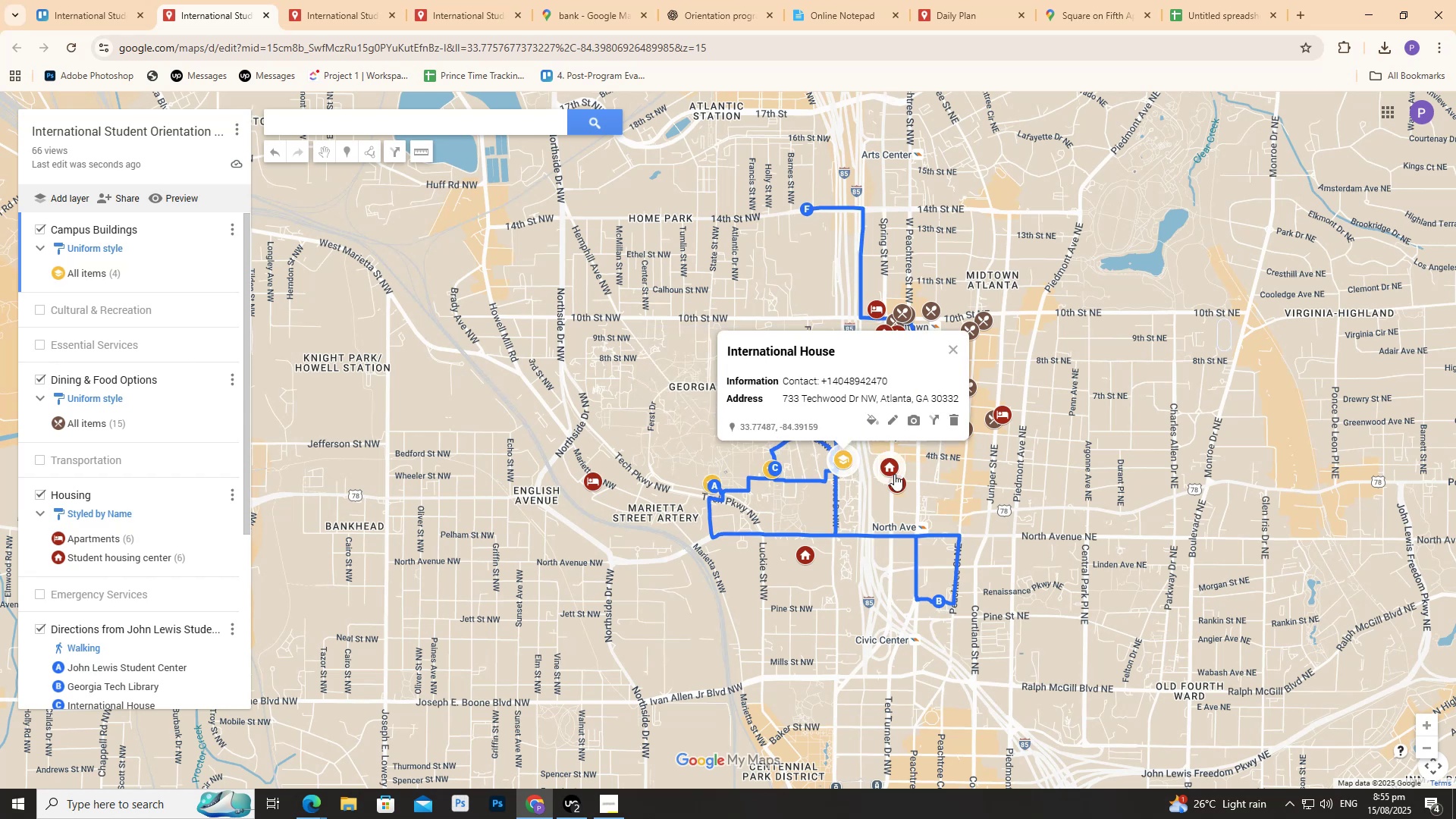 
left_click([977, 460])
 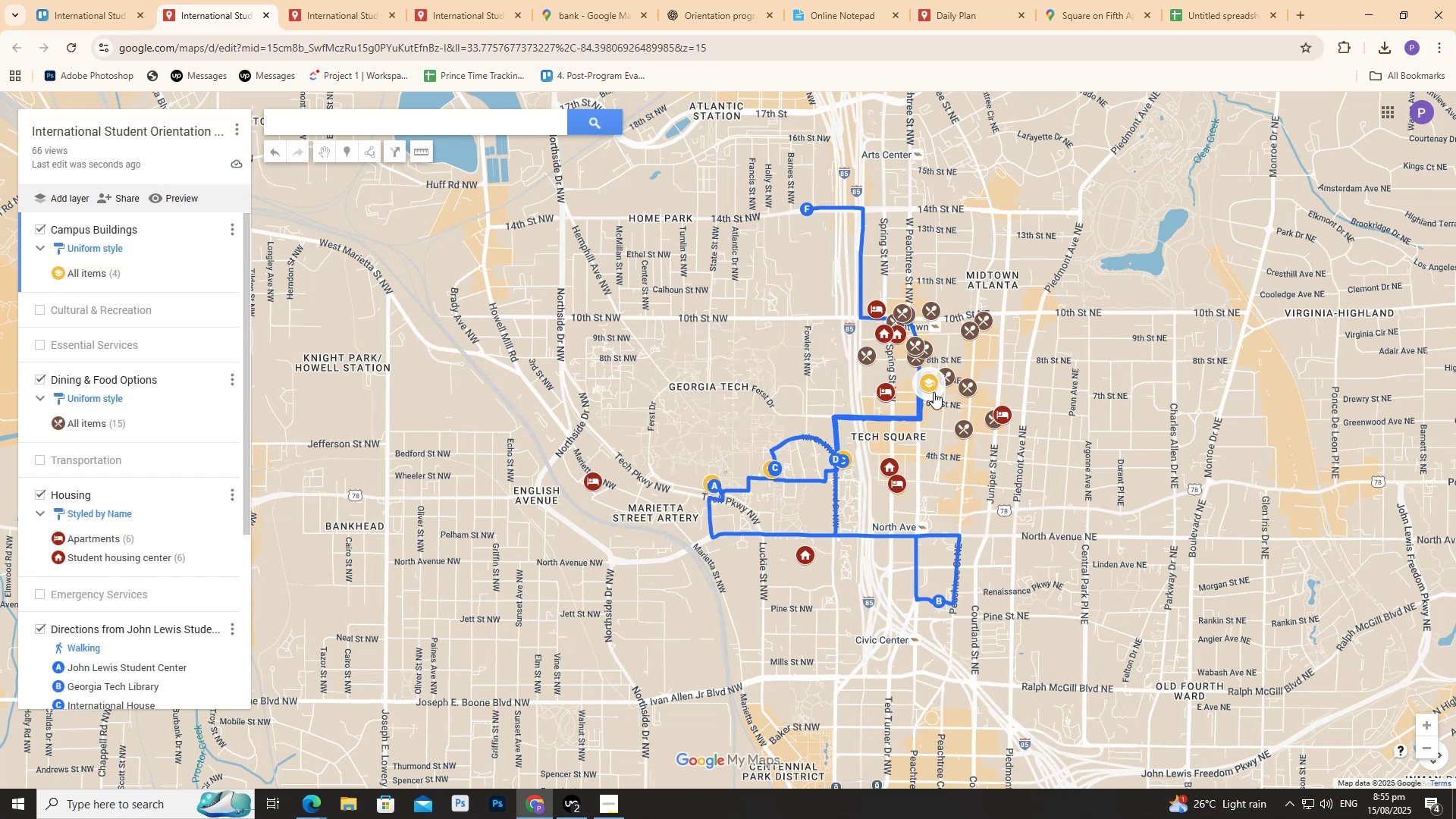 
left_click([934, 392])
 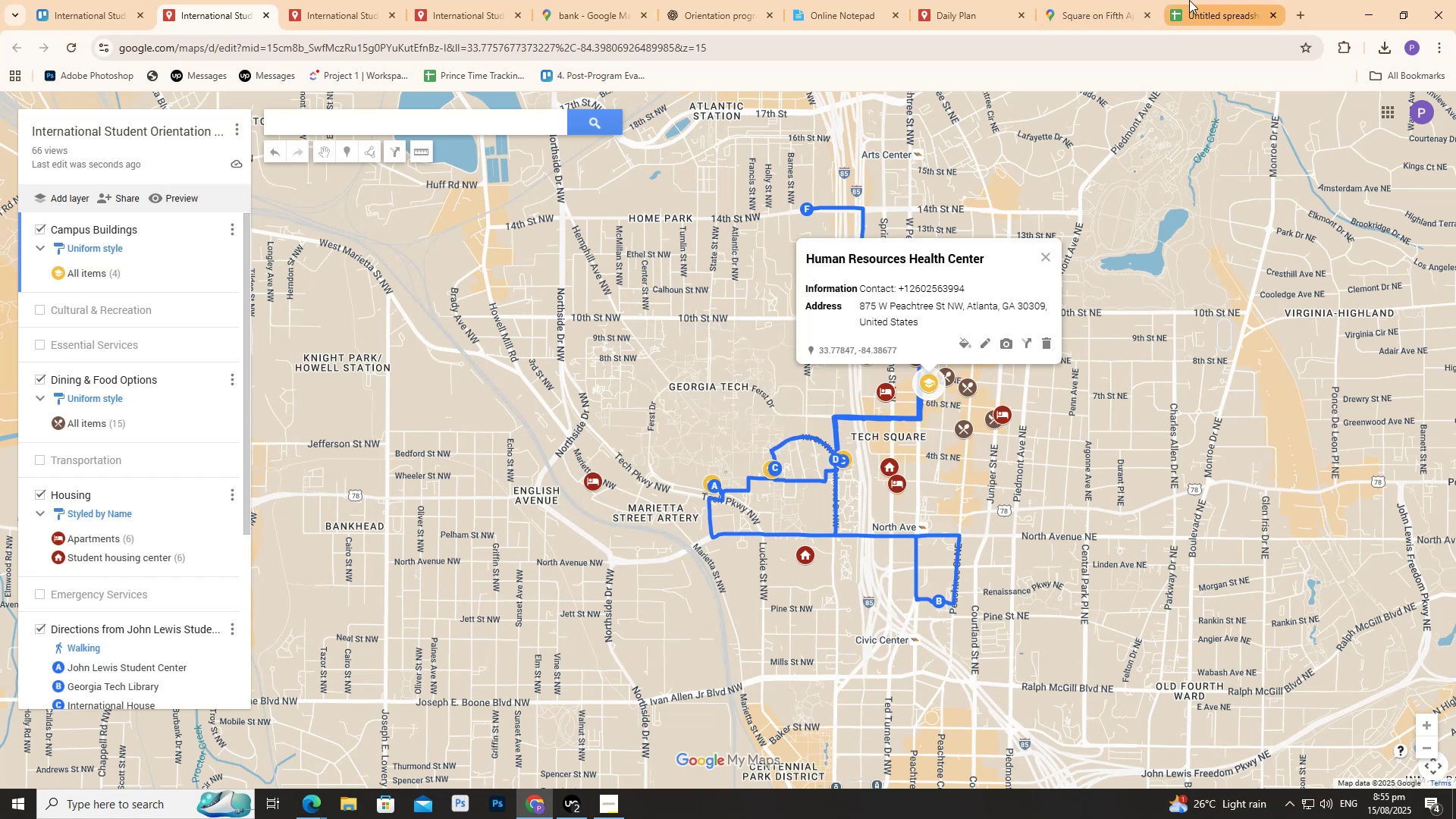 
double_click([1090, 0])
 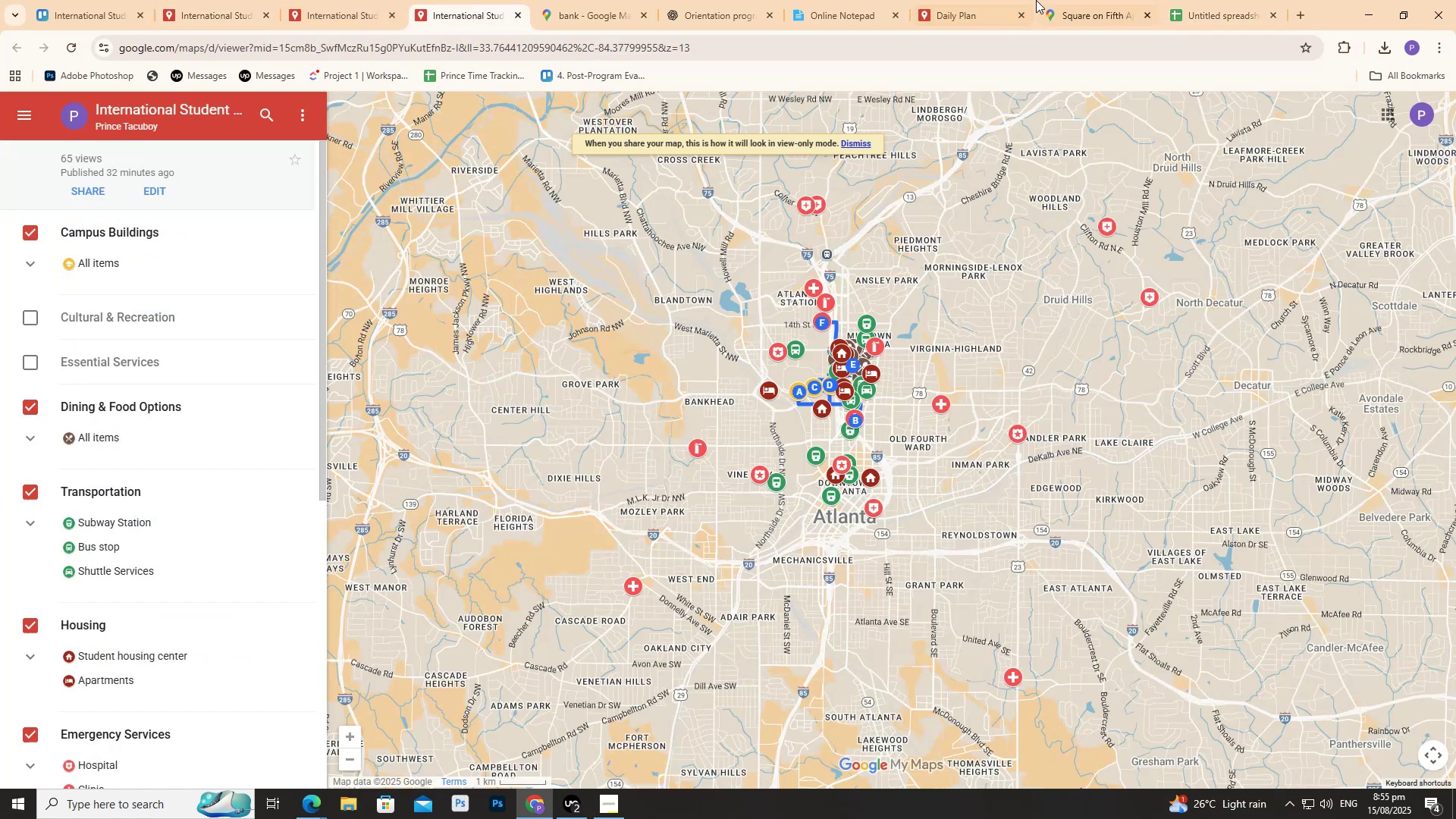 
left_click([878, 0])
 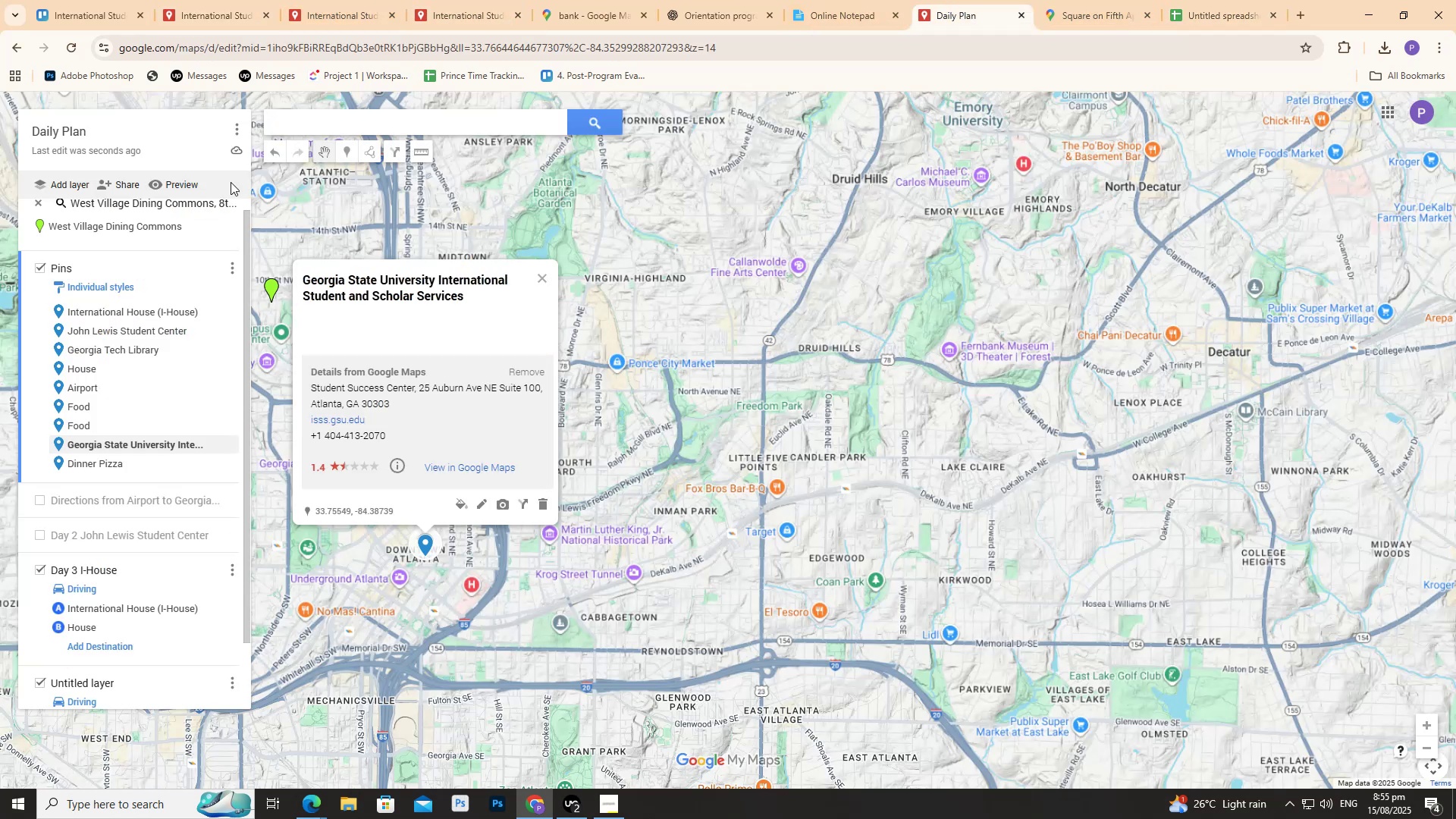 
scroll: coordinate [89, 290], scroll_direction: up, amount: 1.0
 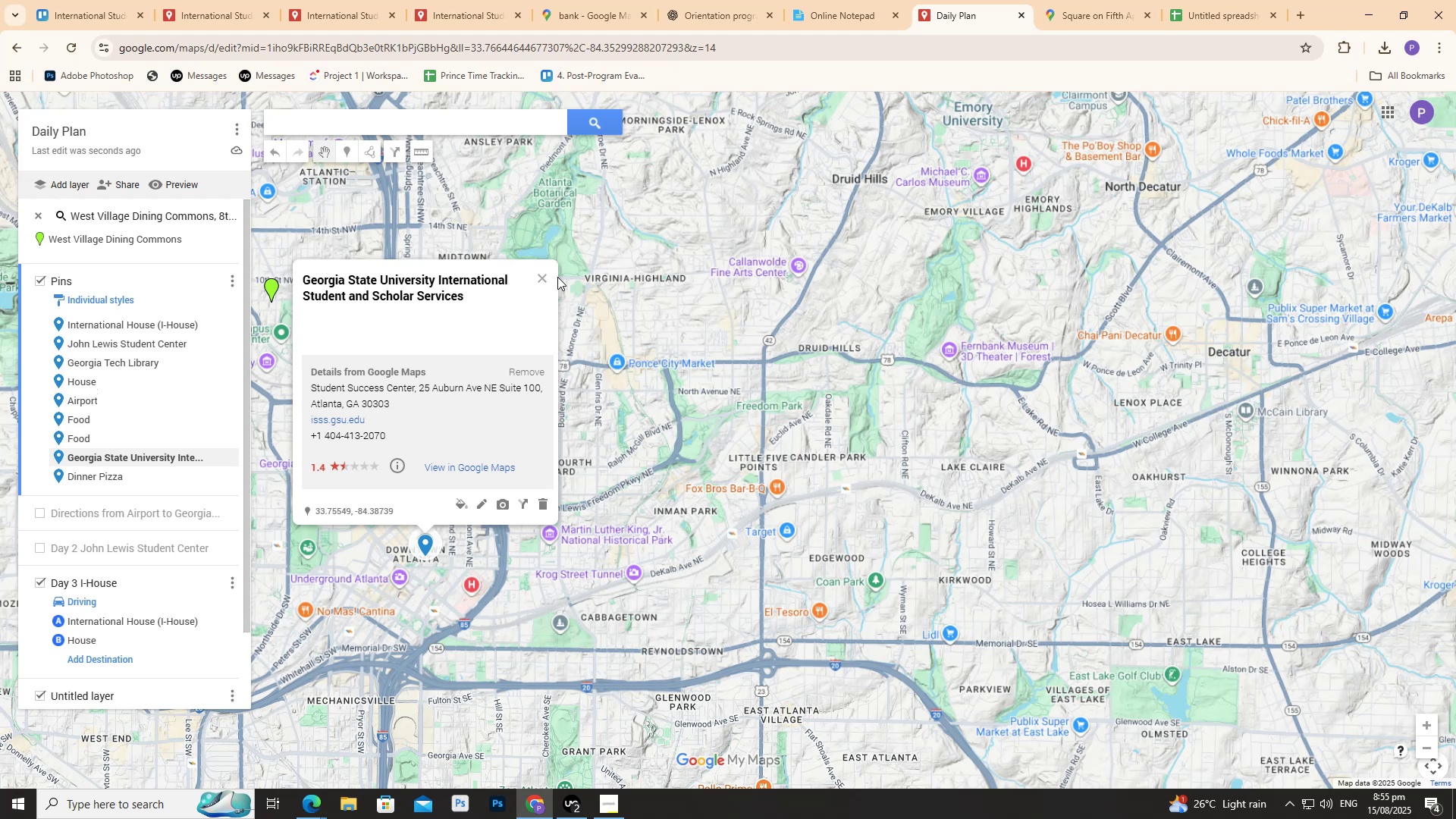 
left_click([540, 280])
 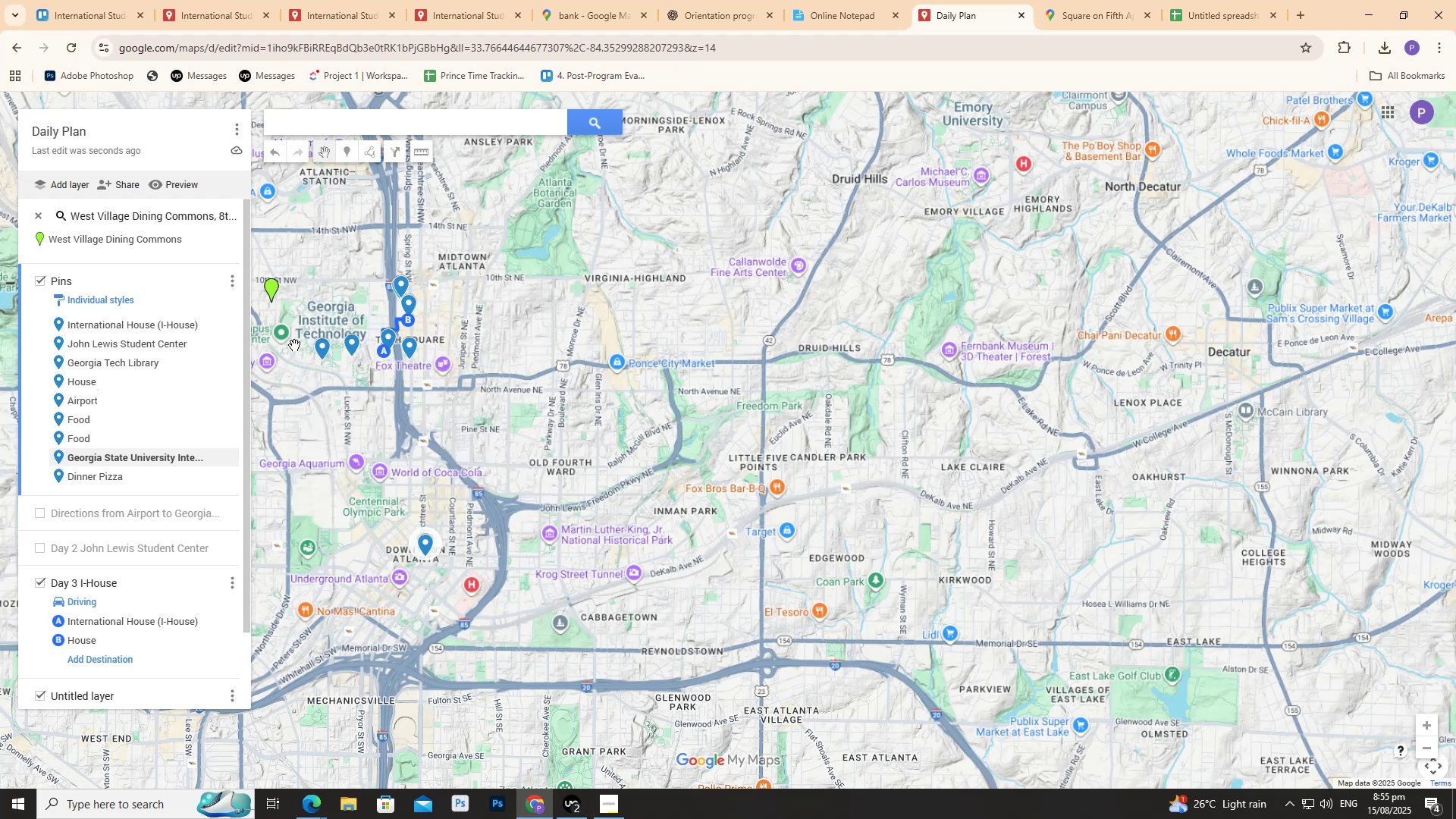 
scroll: coordinate [309, 352], scroll_direction: up, amount: 3.0
 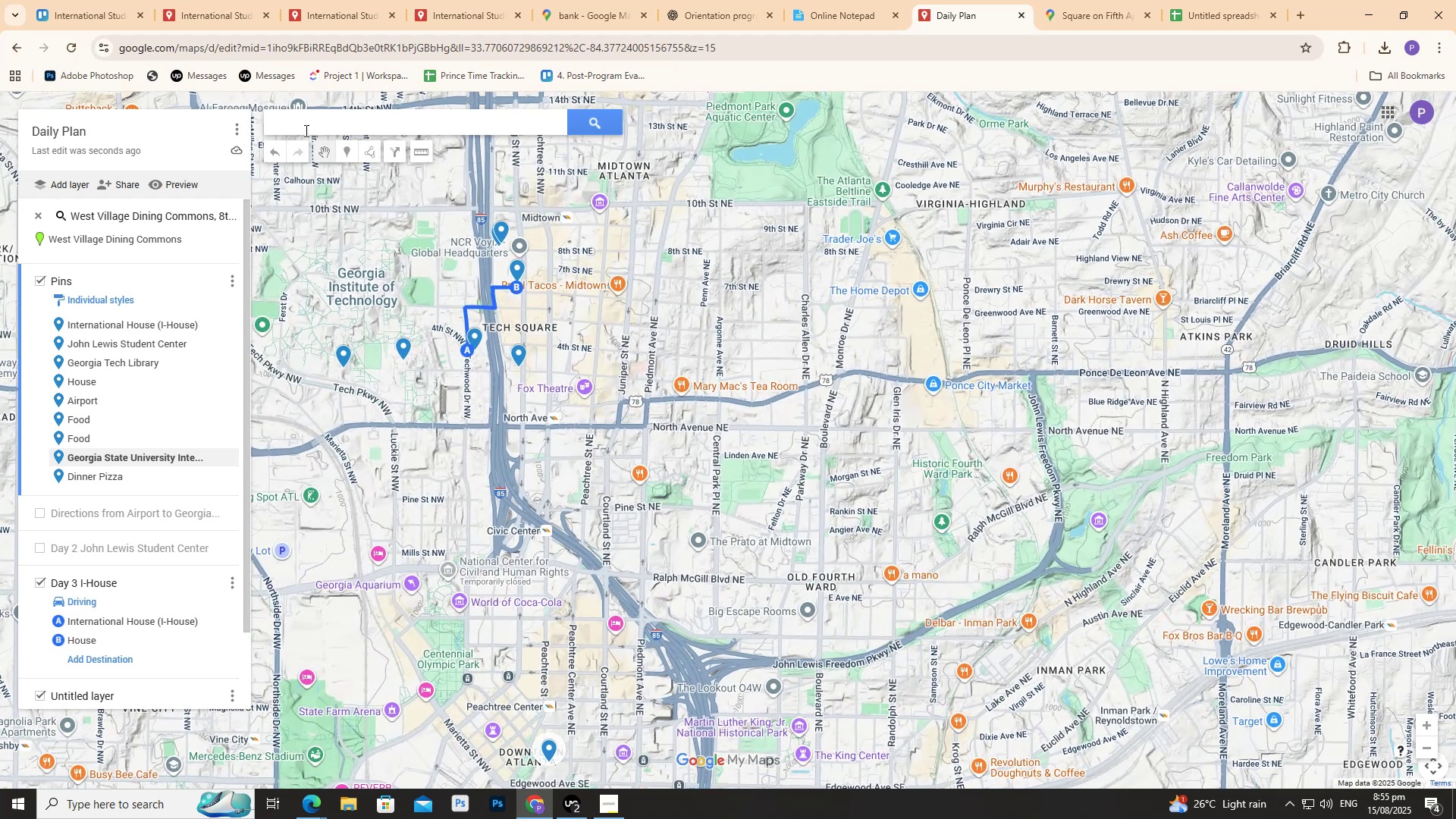 
left_click([305, 128])
 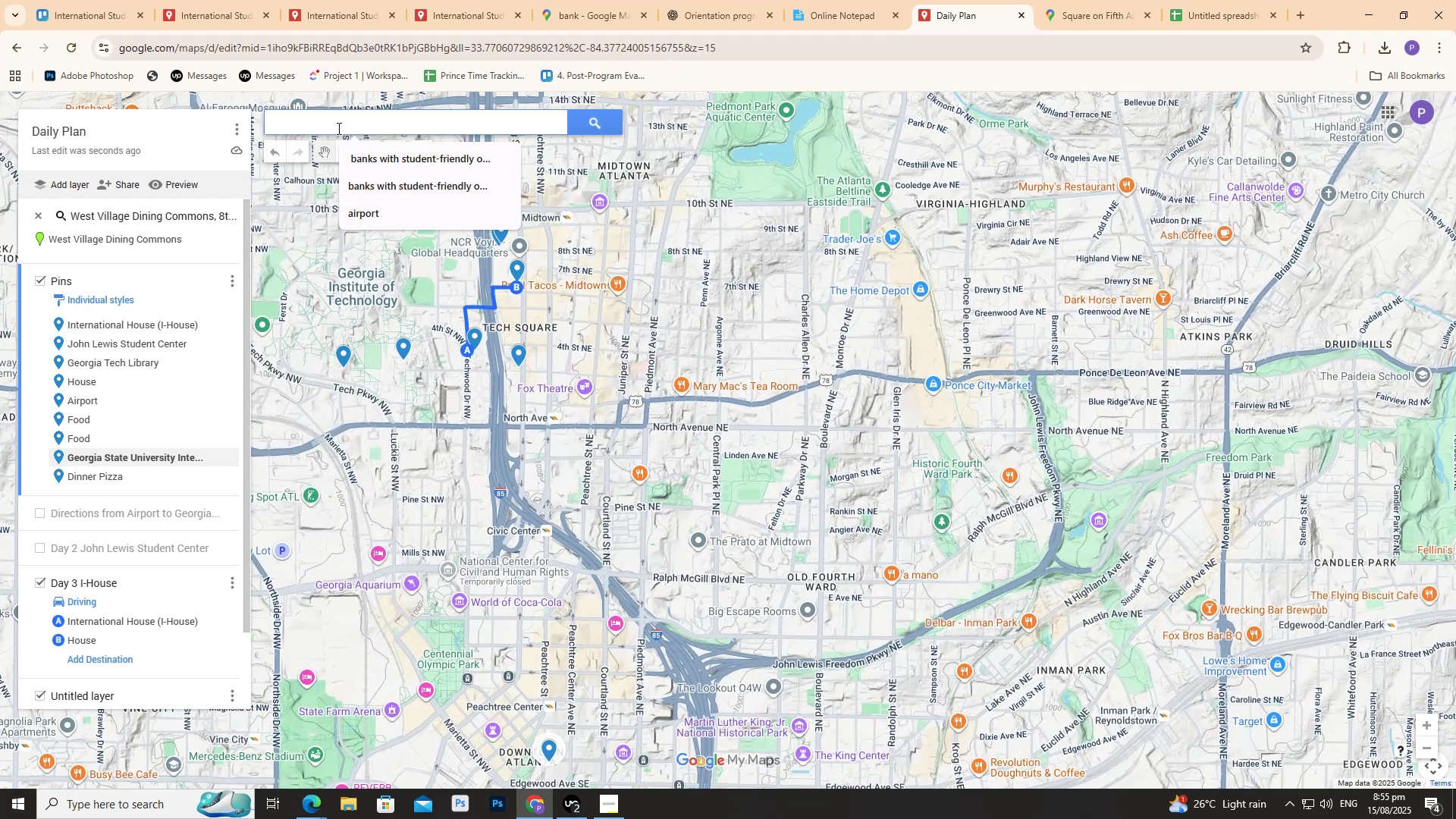 
type(Human re)
 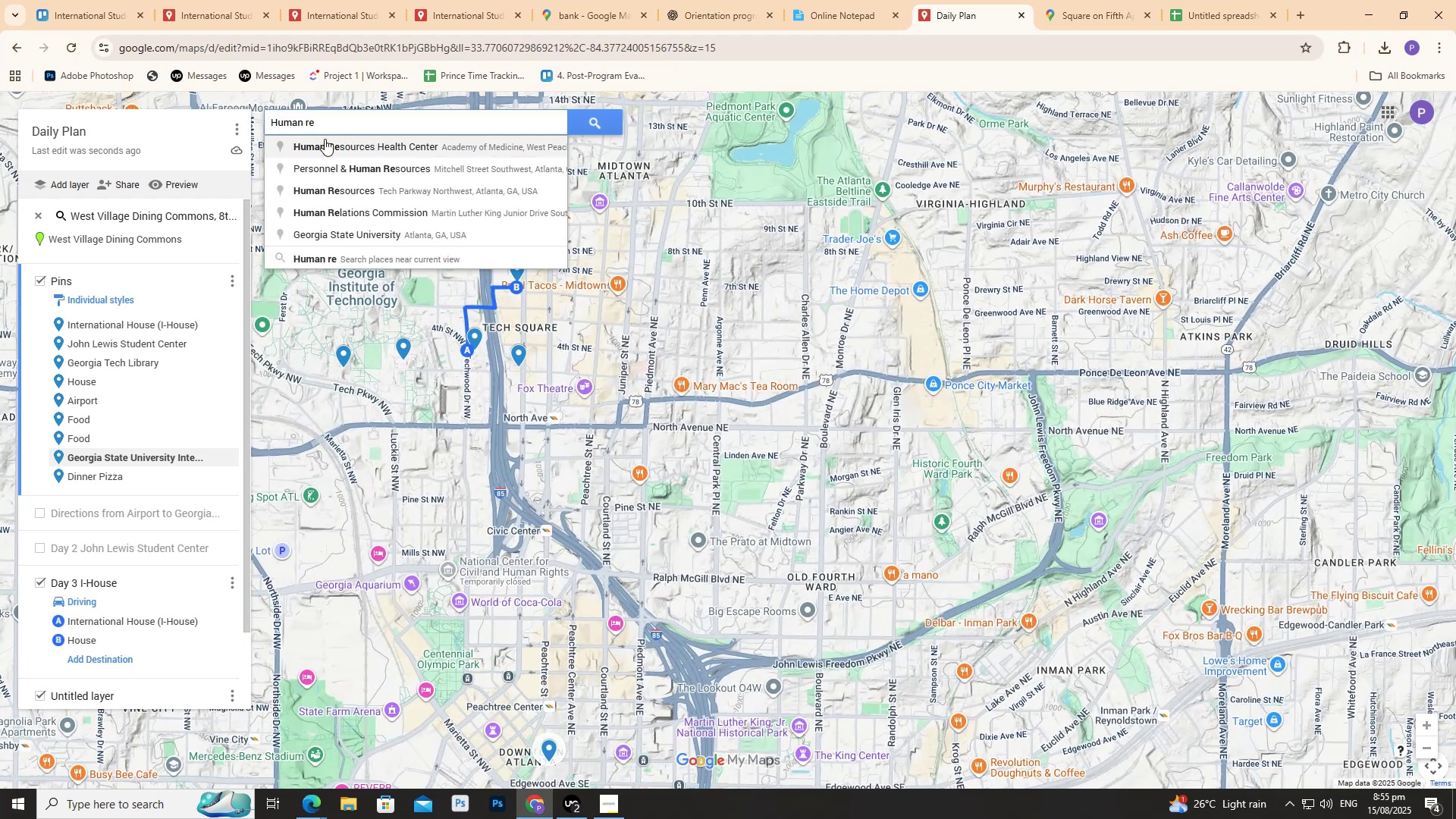 
left_click([322, 140])
 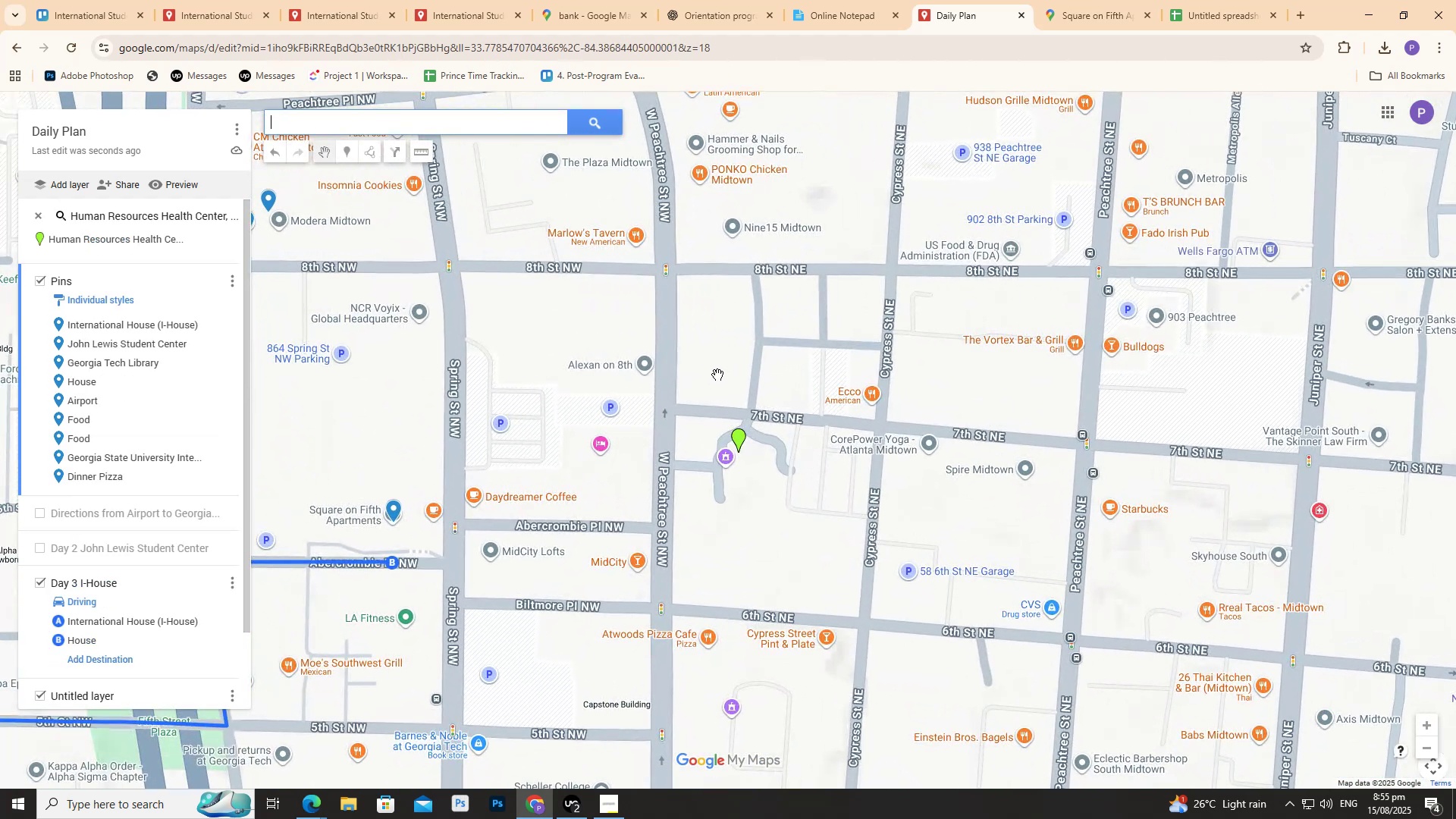 
scroll: coordinate [587, 309], scroll_direction: down, amount: 2.0
 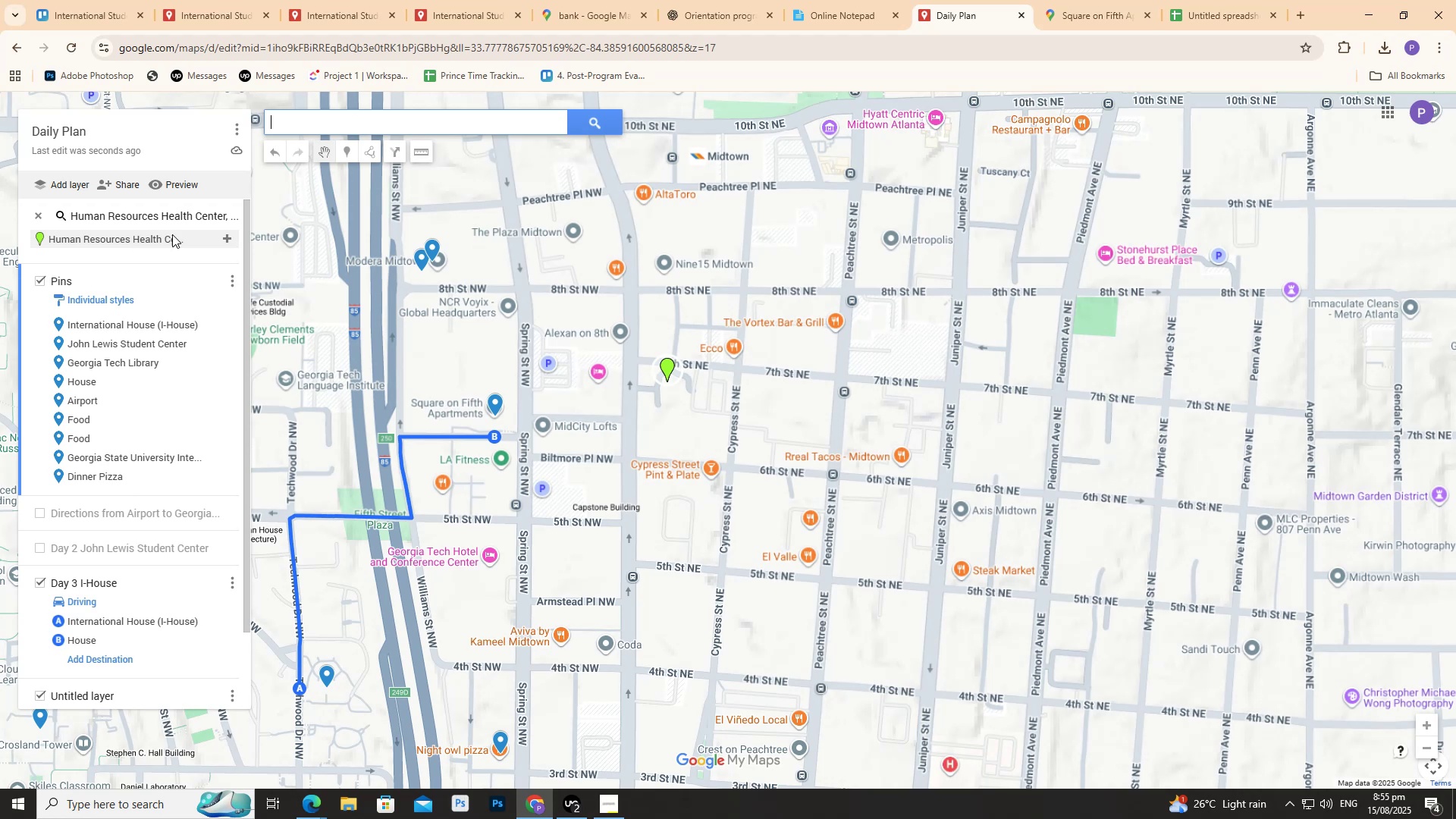 
left_click([227, 233])
 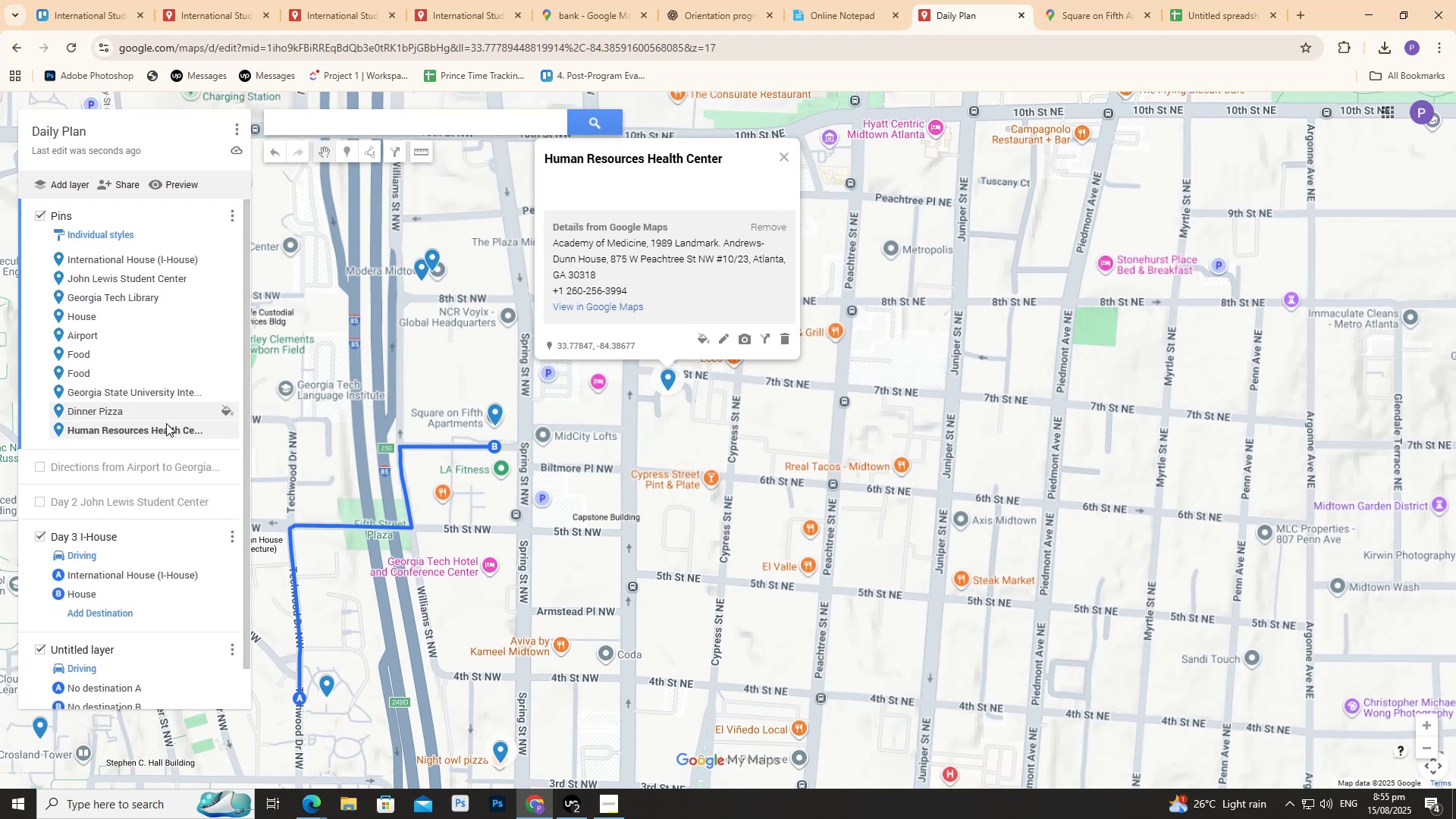 
left_click_drag(start_coordinate=[154, 431], to_coordinate=[126, 258])
 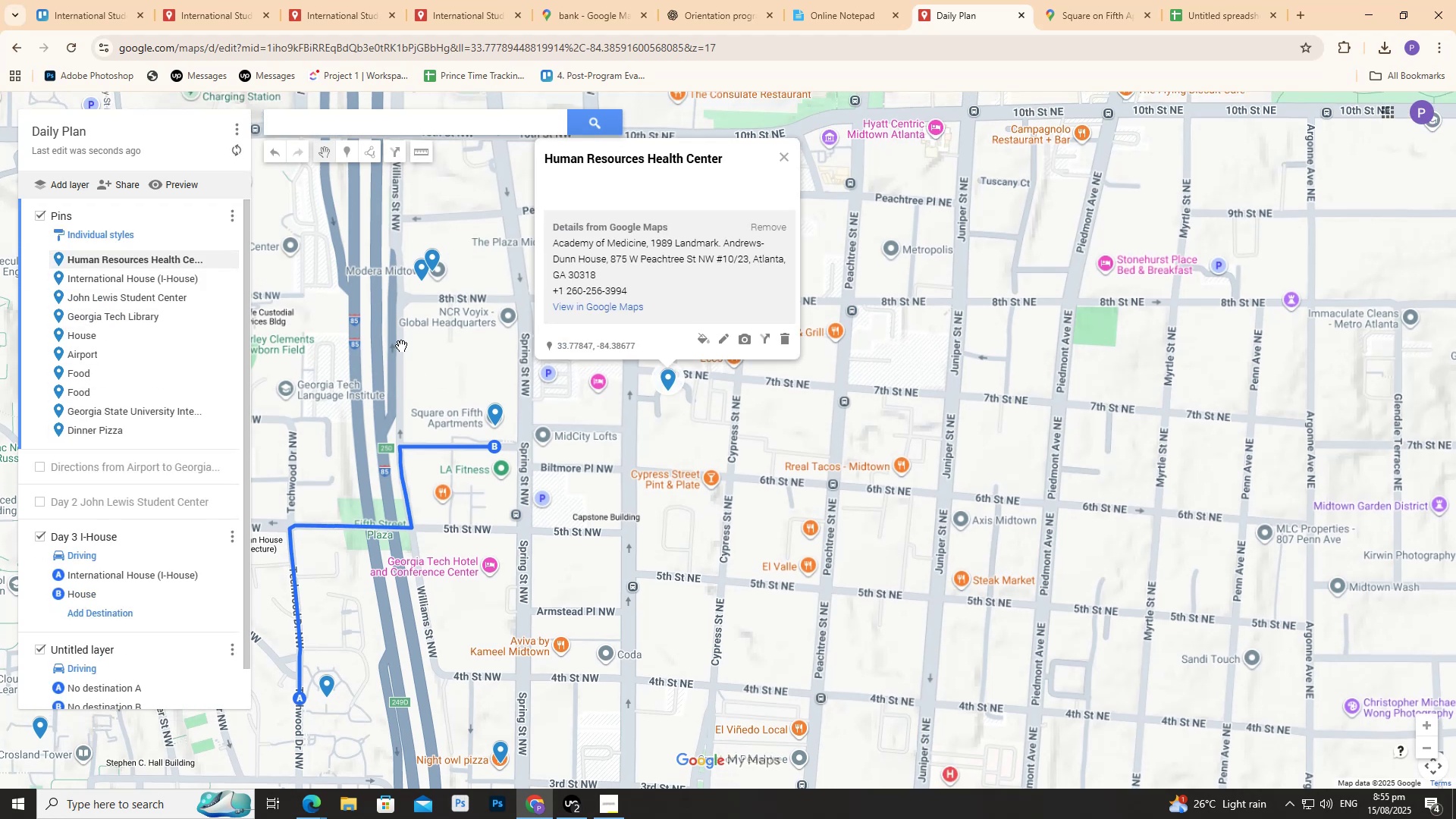 
left_click([401, 346])
 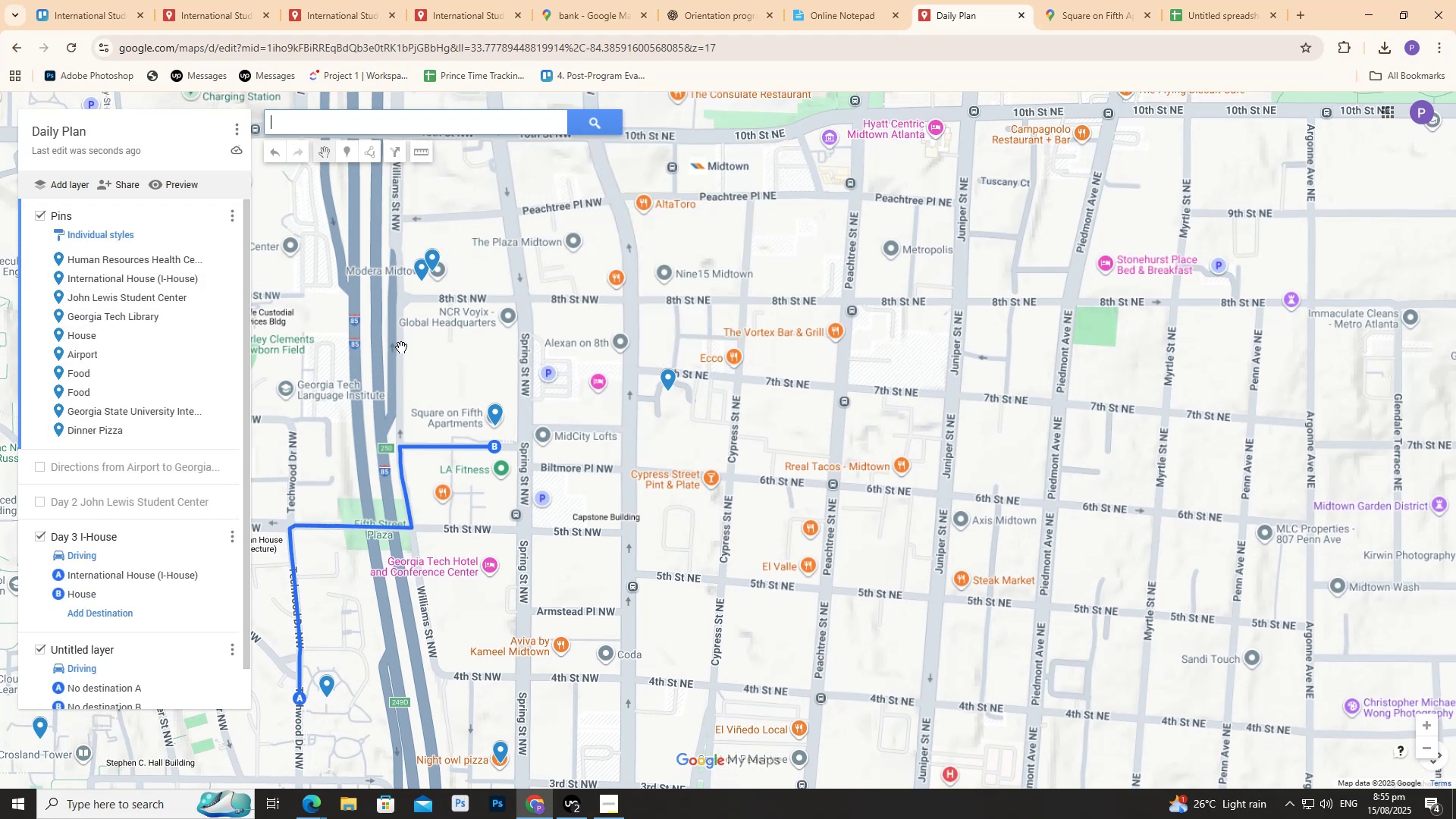 
scroll: coordinate [396, 350], scroll_direction: down, amount: 2.0
 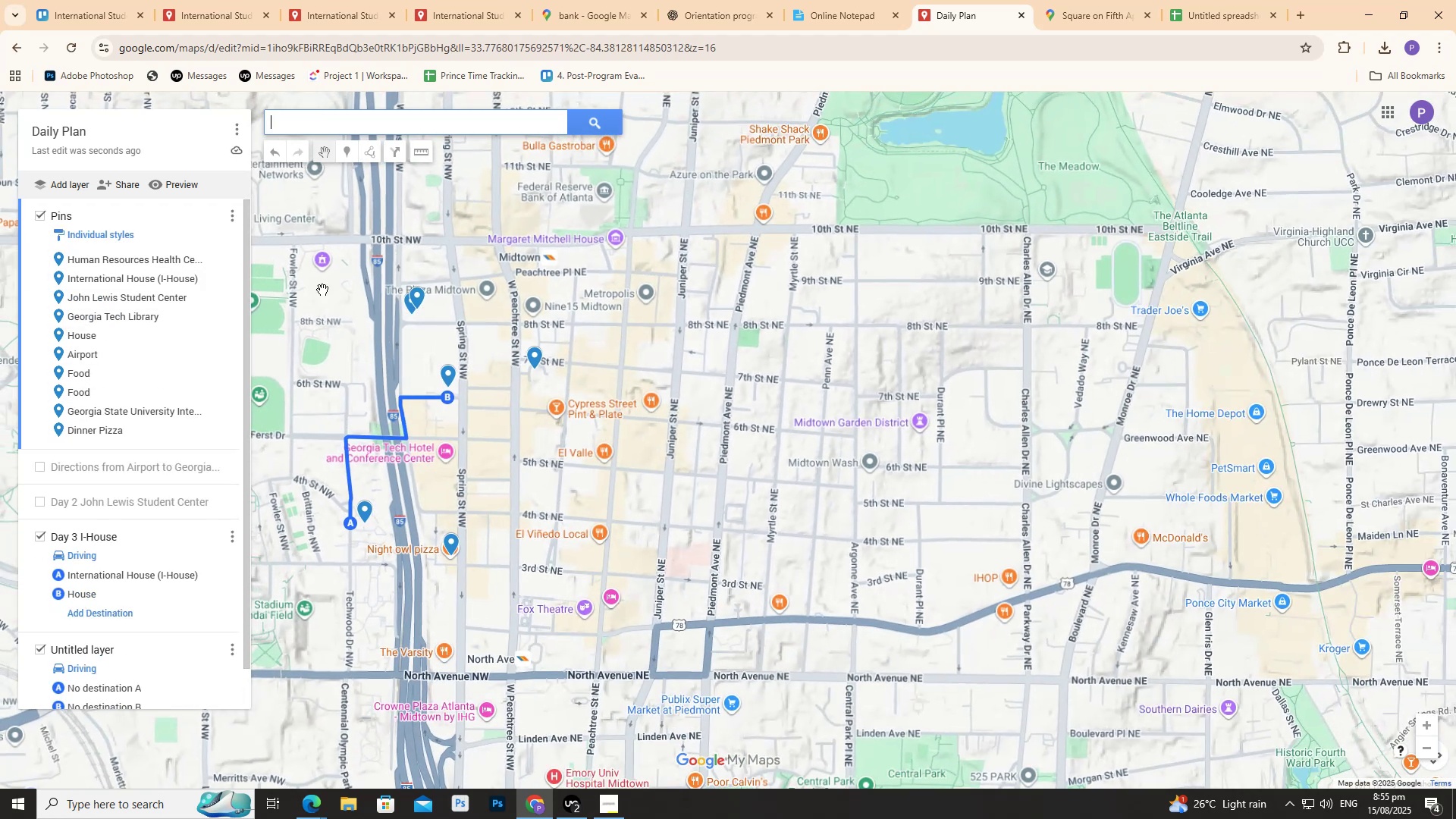 
left_click_drag(start_coordinate=[429, 326], to_coordinate=[581, 288])
 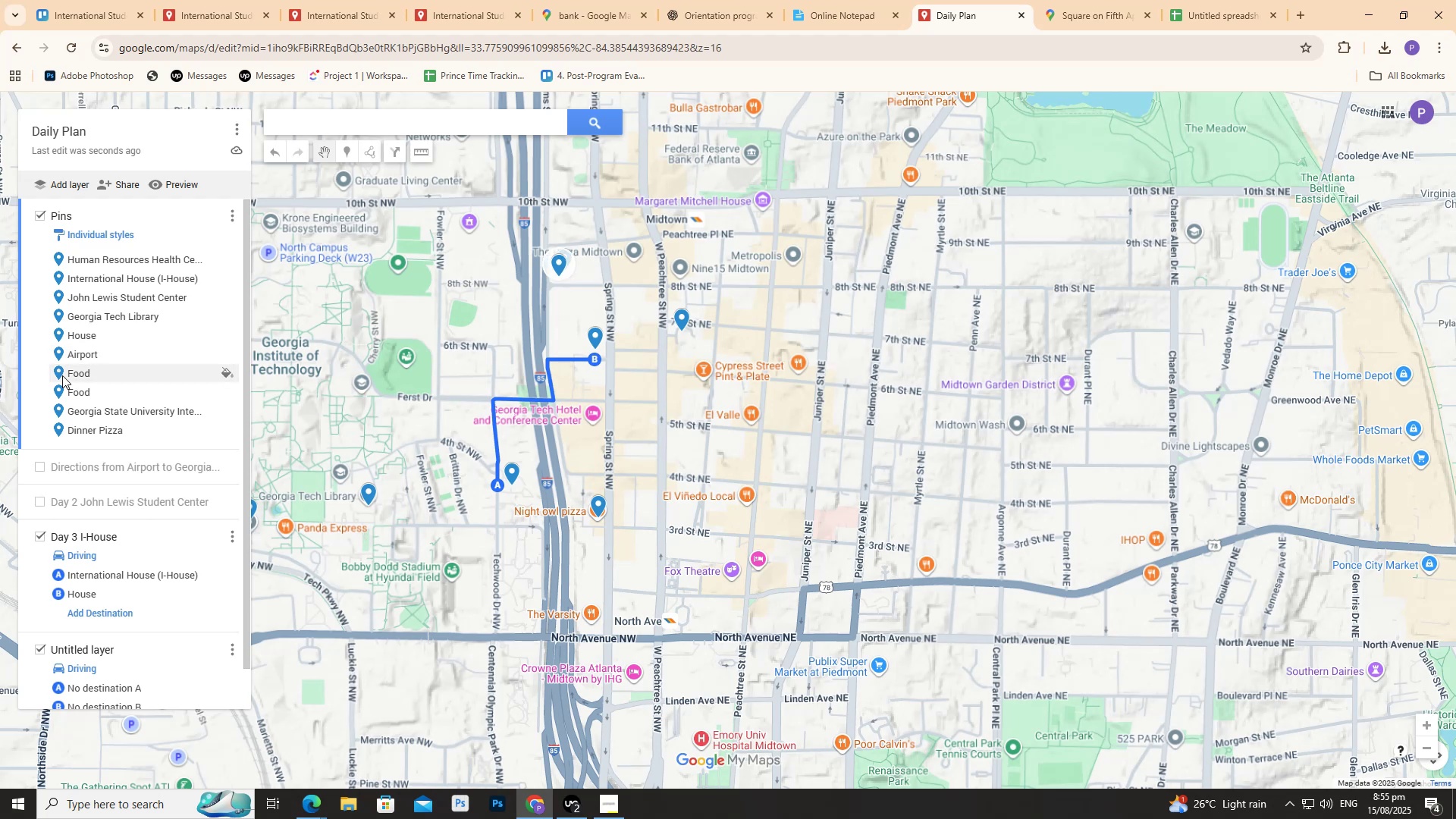 
wait(7.63)
 